 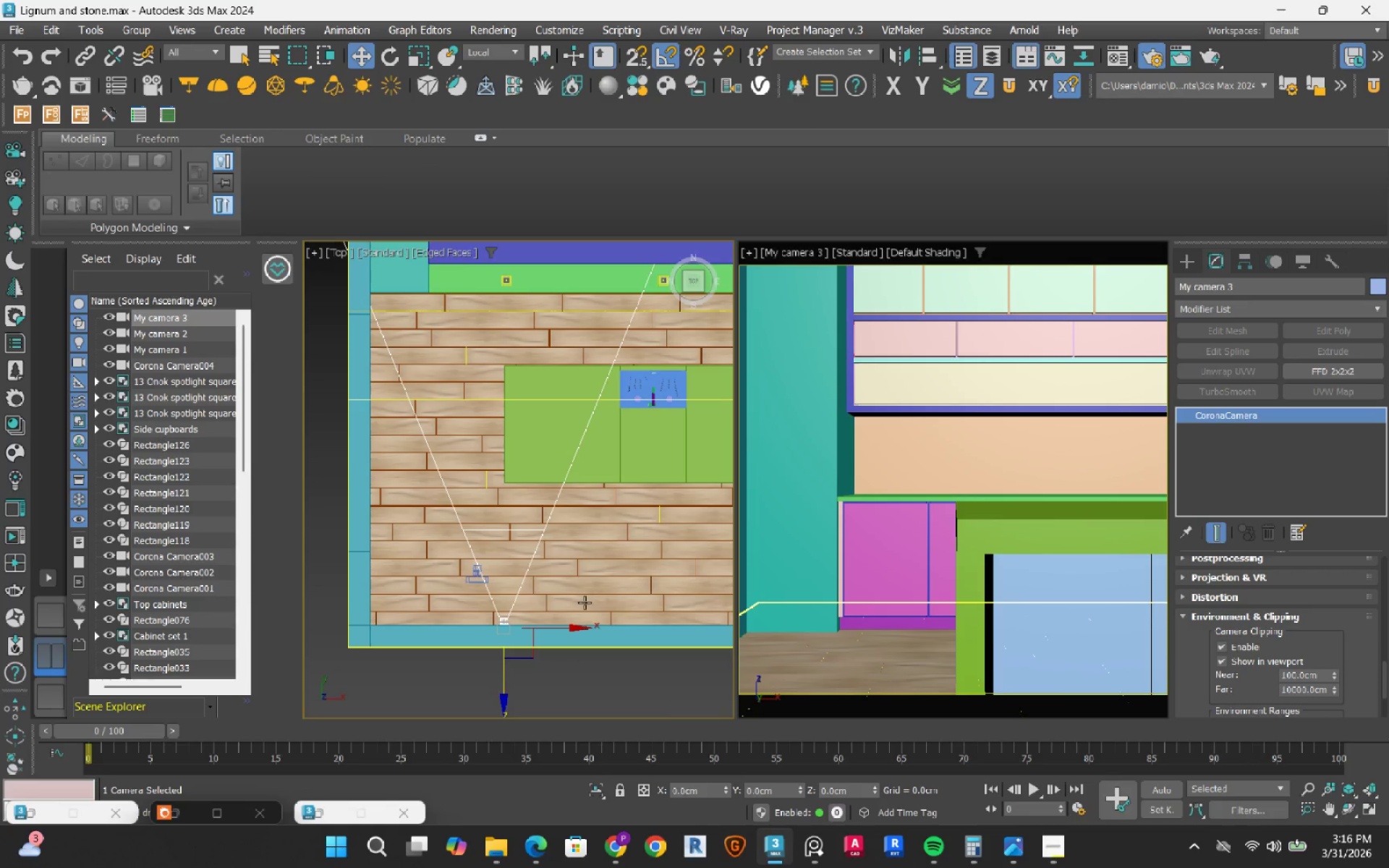 
left_click_drag(start_coordinate=[549, 679], to_coordinate=[559, 692])
 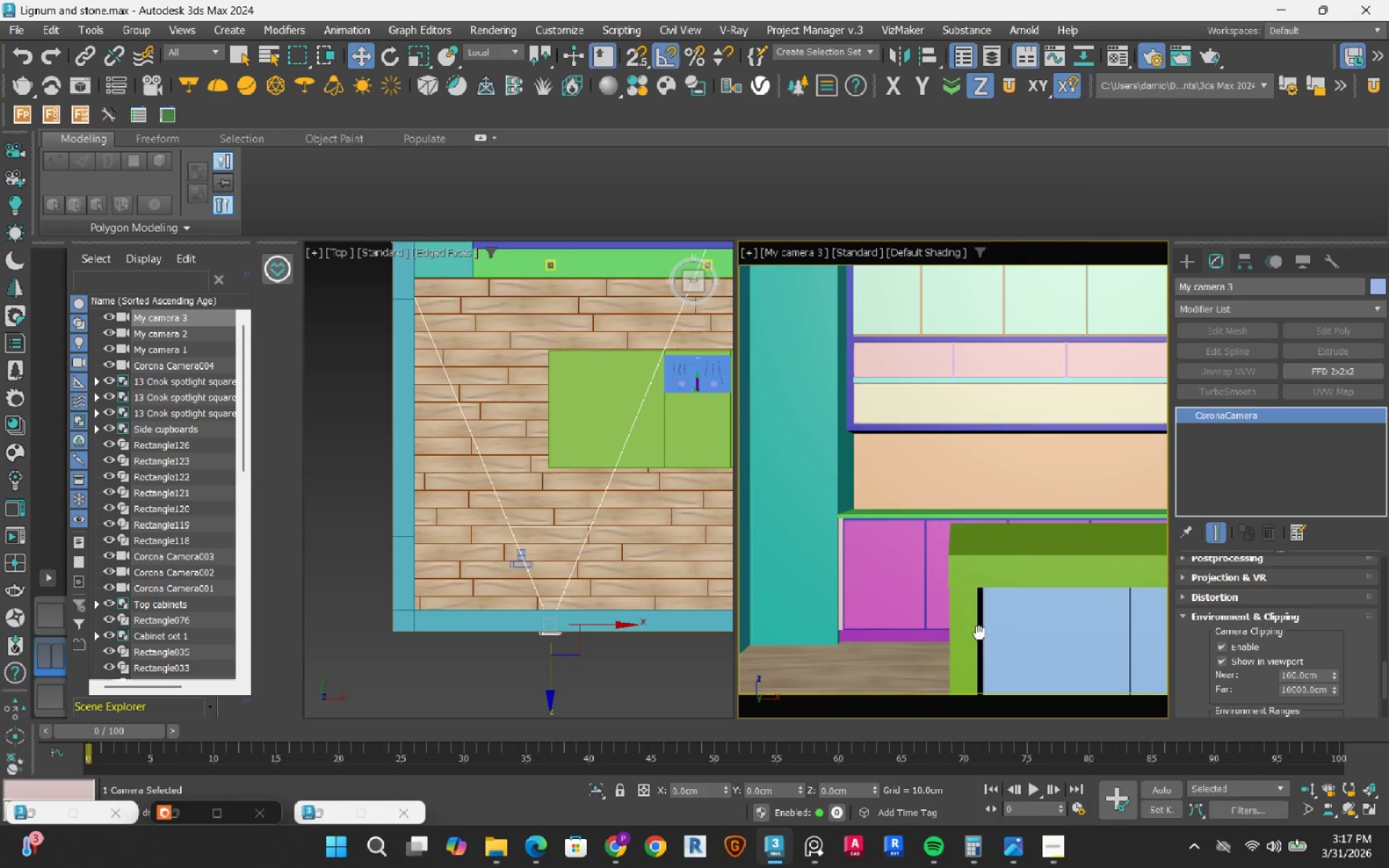 
wait(9.3)
 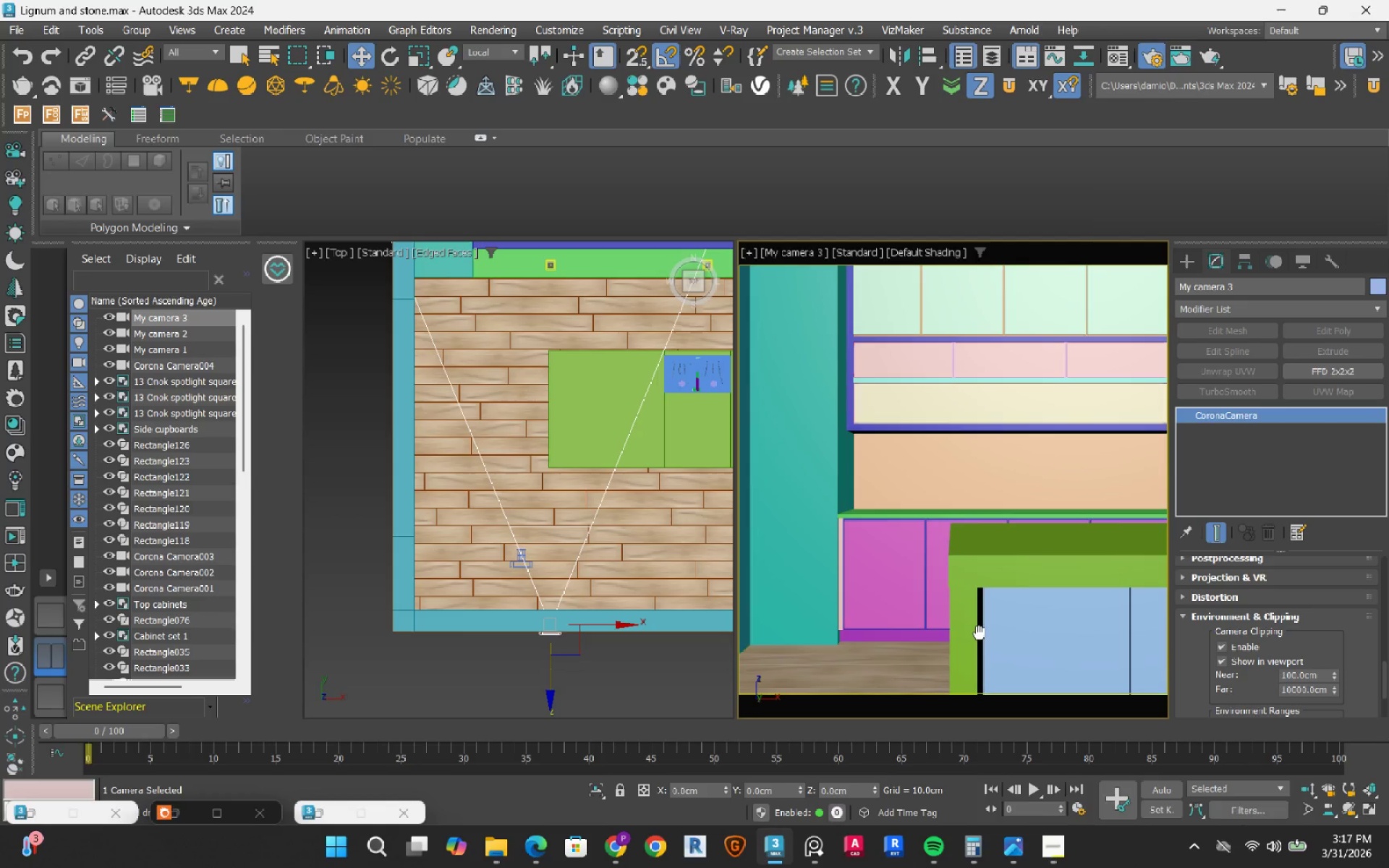 
left_click([674, 673])
 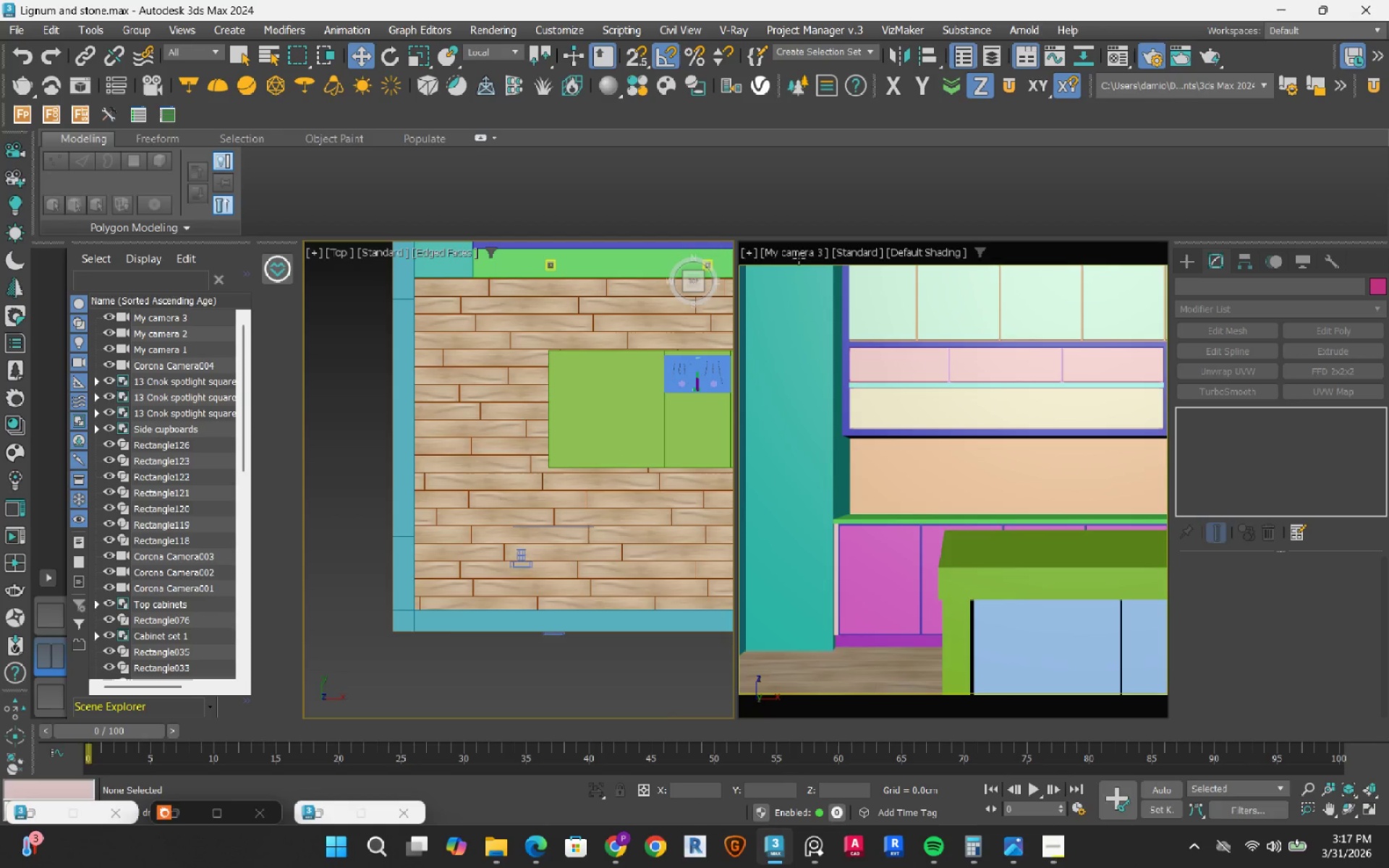 
wait(6.7)
 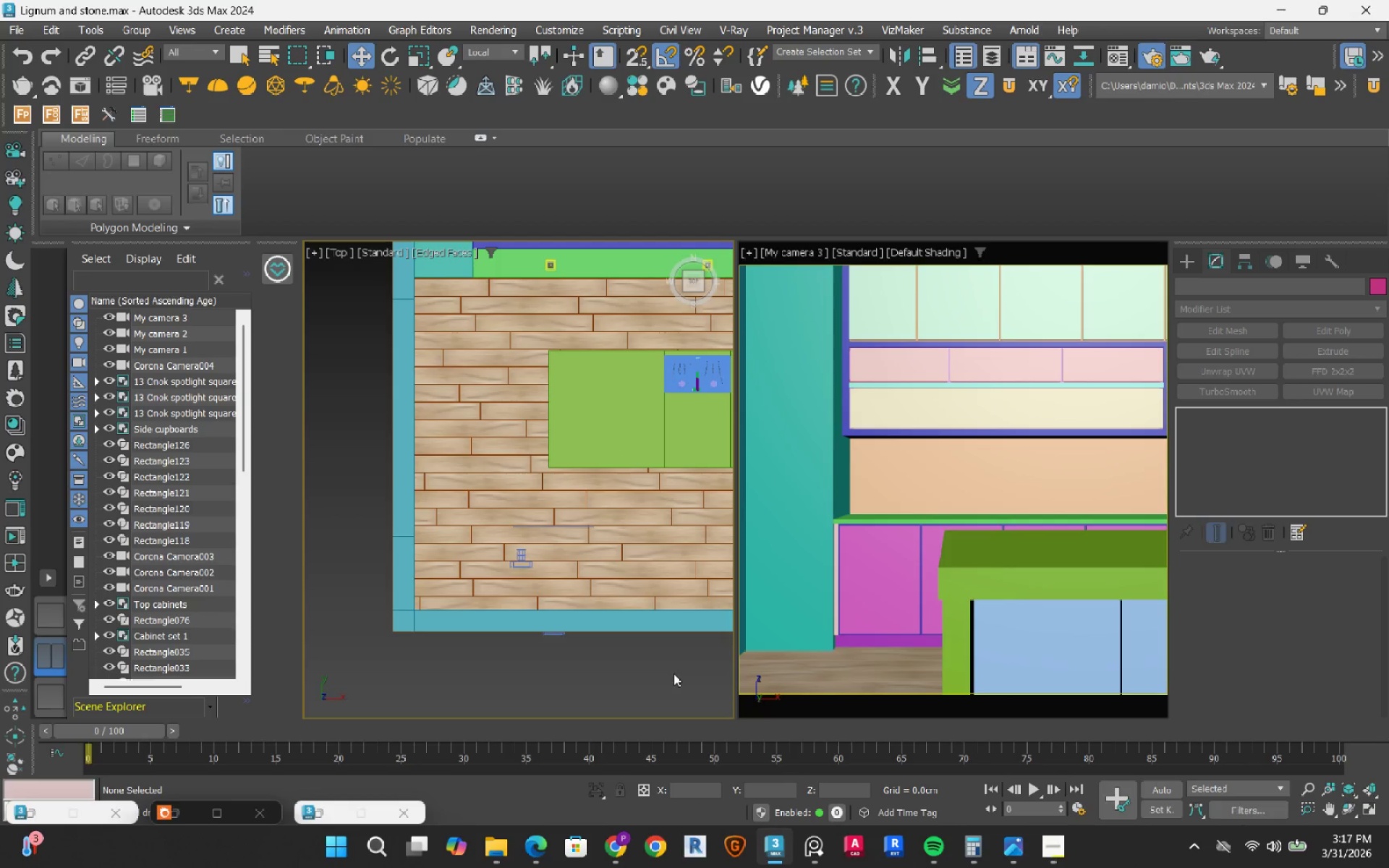 
left_click([799, 255])
 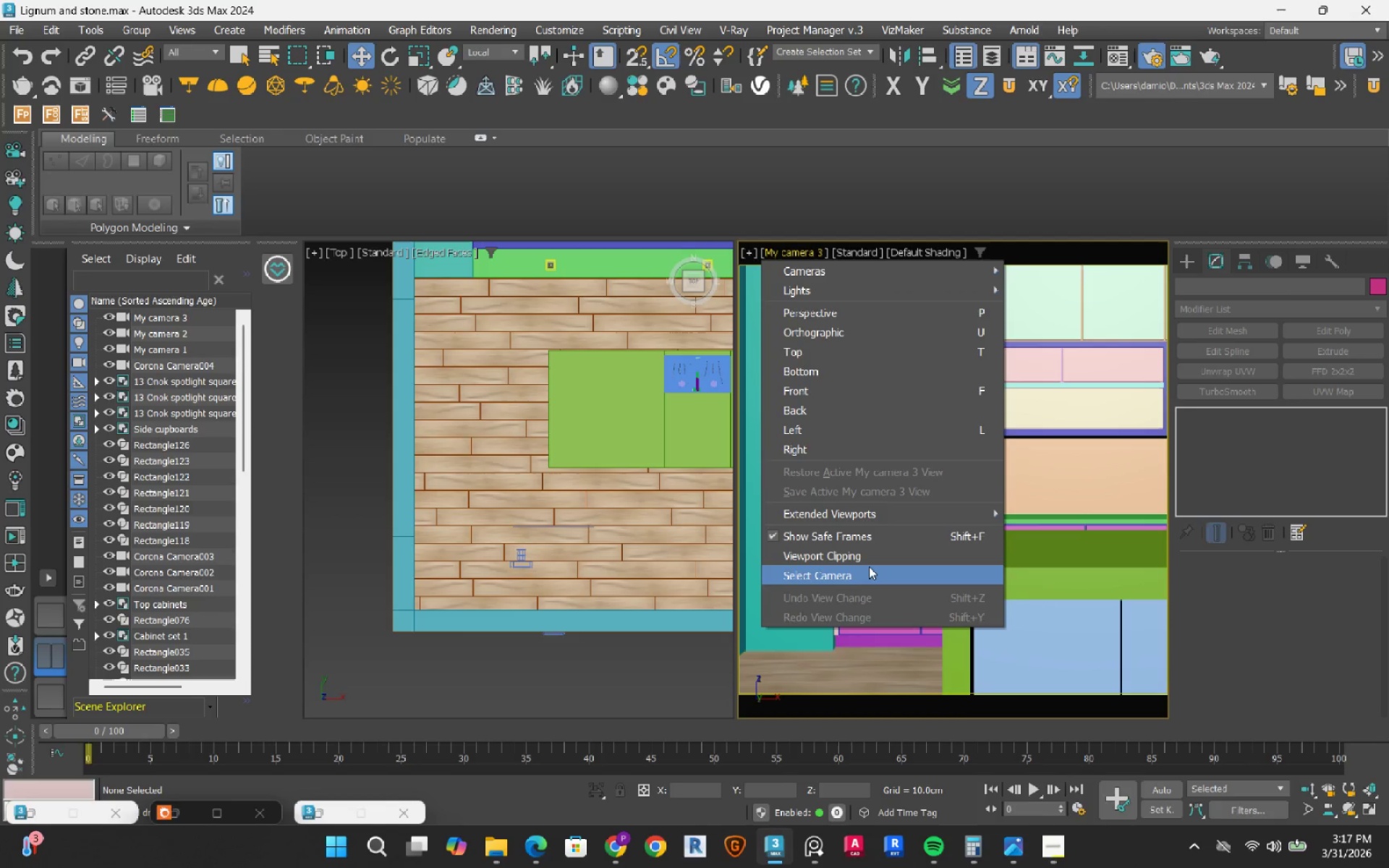 
left_click([869, 566])
 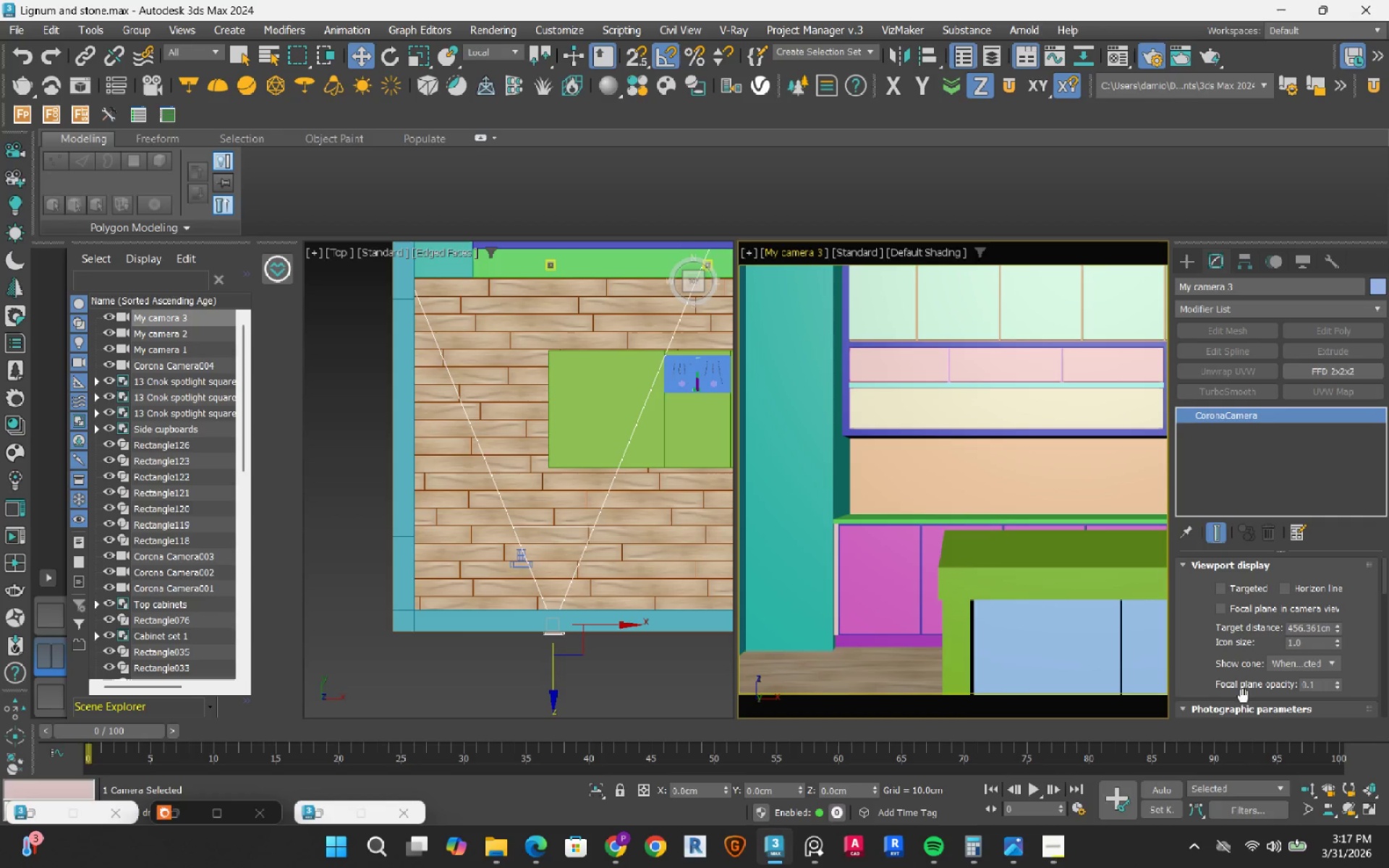 
scroll: coordinate [1188, 653], scroll_direction: down, amount: 23.0
 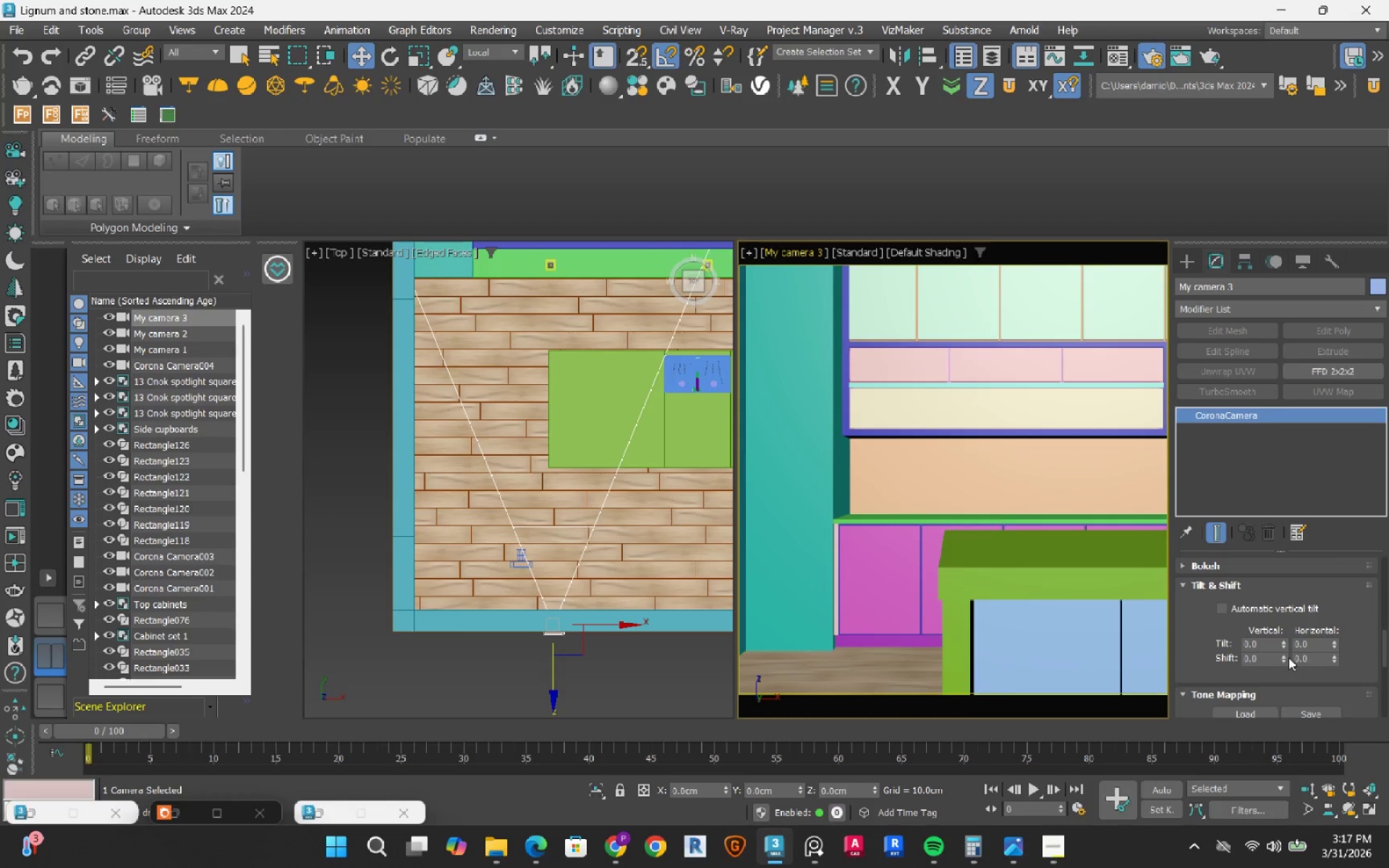 
double_click([1283, 655])
 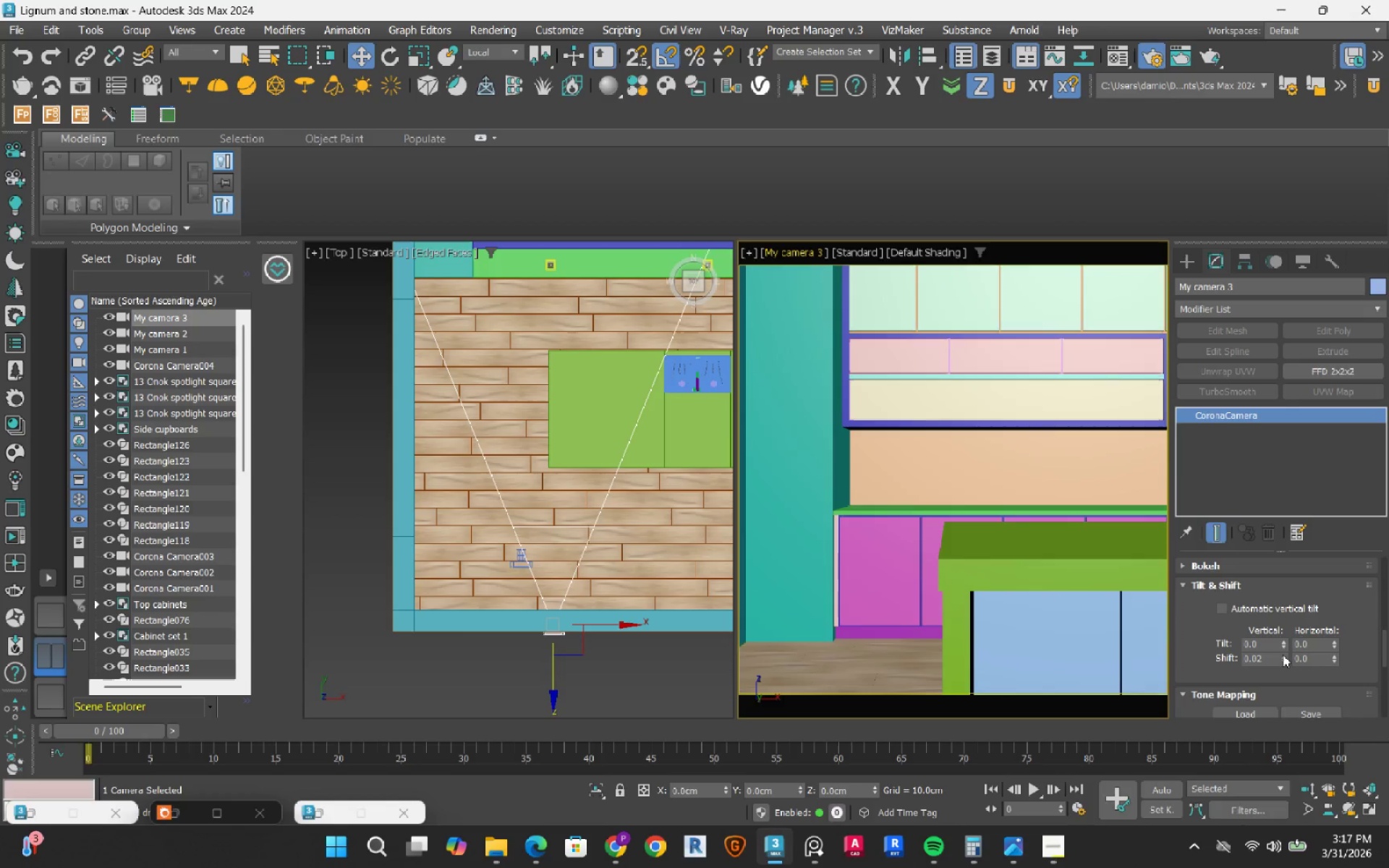 
triple_click([1283, 655])
 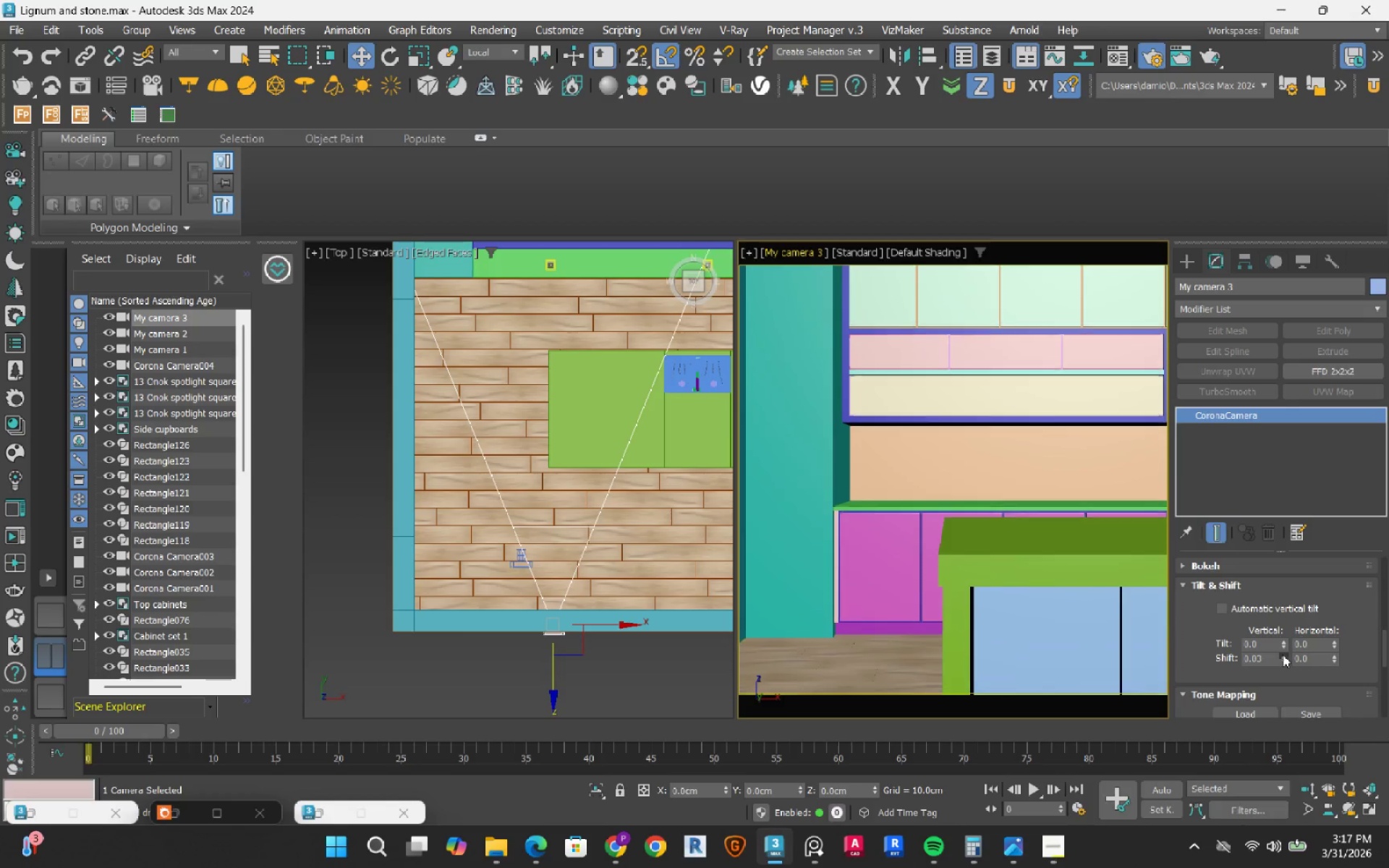 
triple_click([1283, 655])
 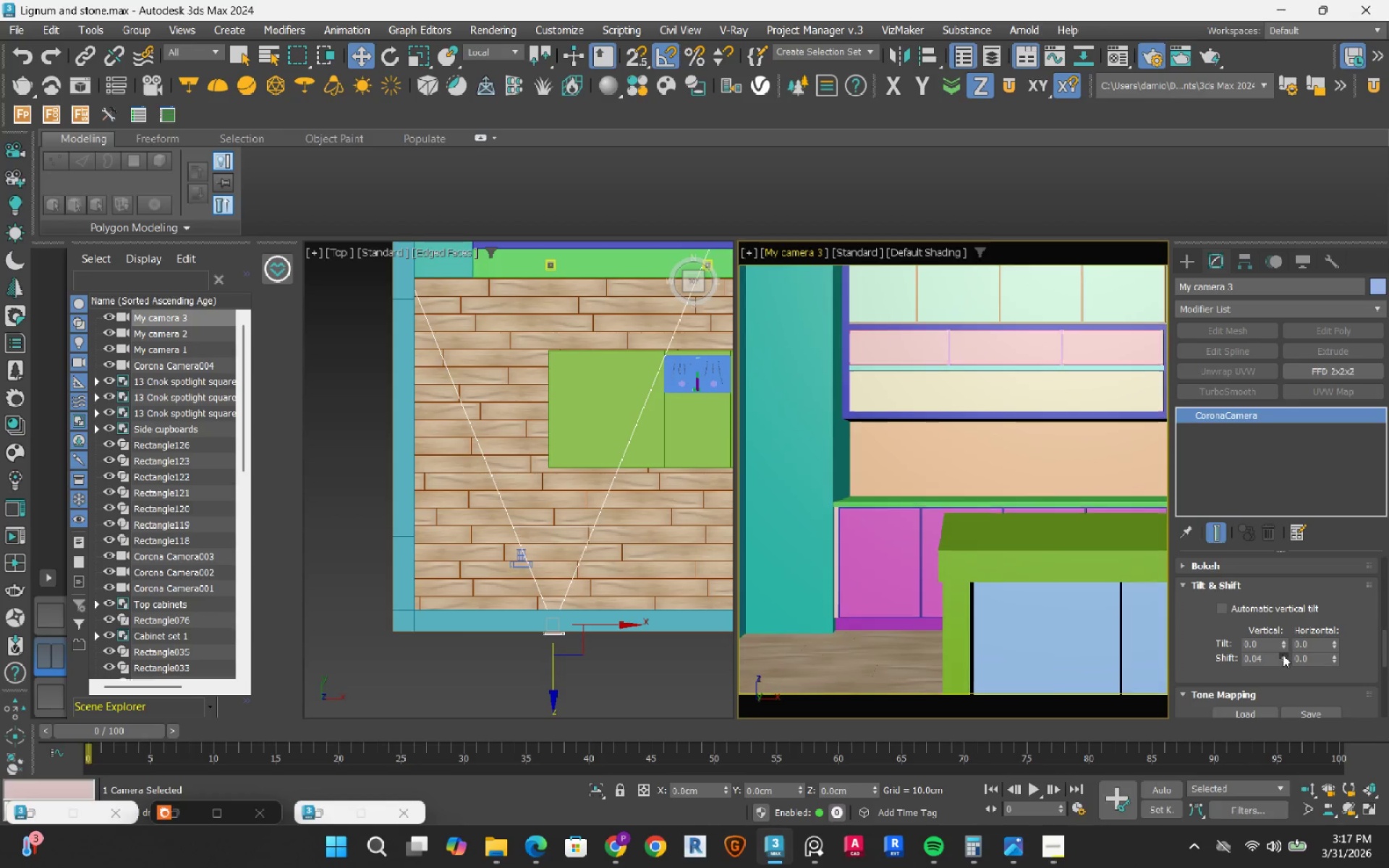 
triple_click([1283, 655])
 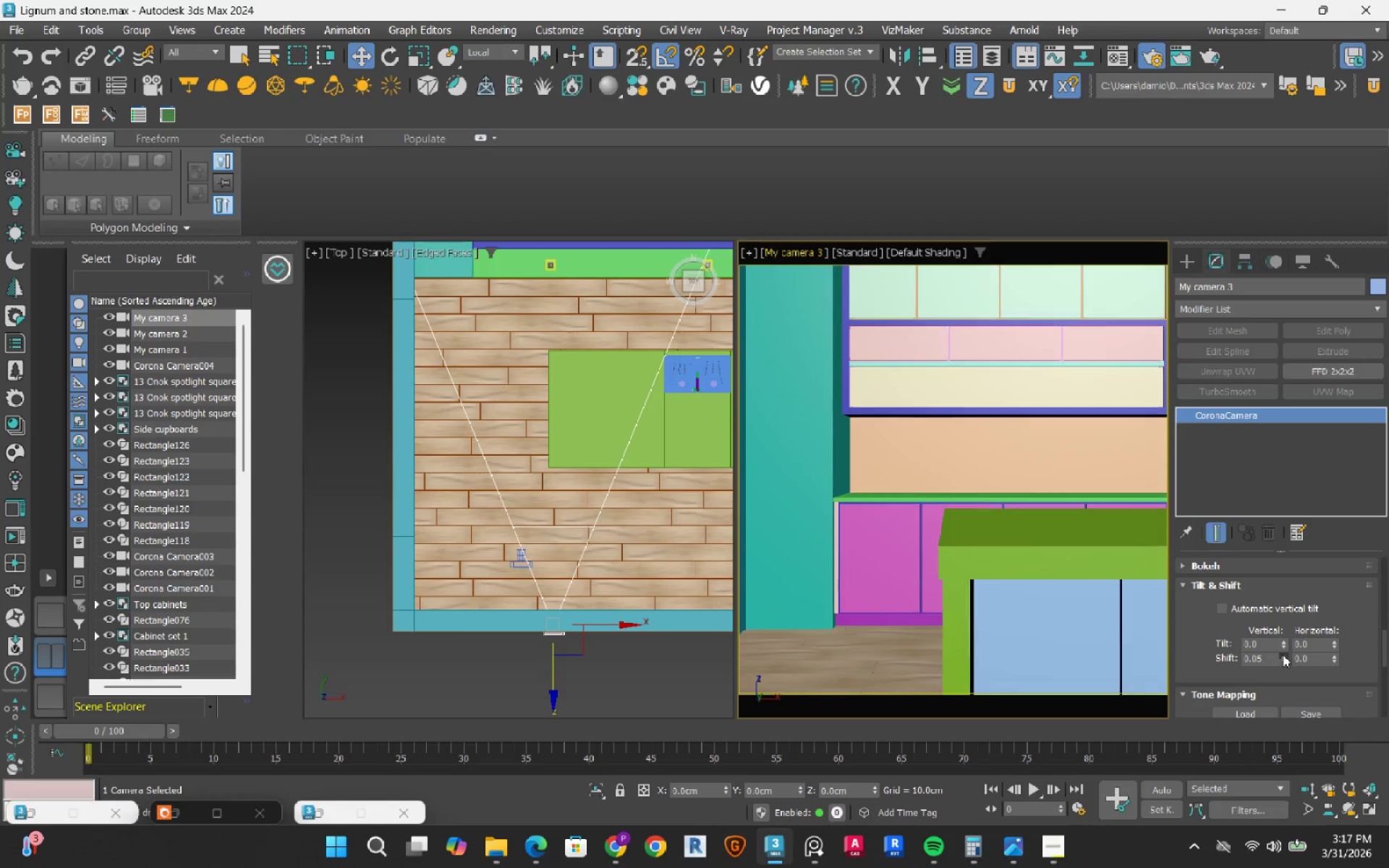 
triple_click([1283, 655])
 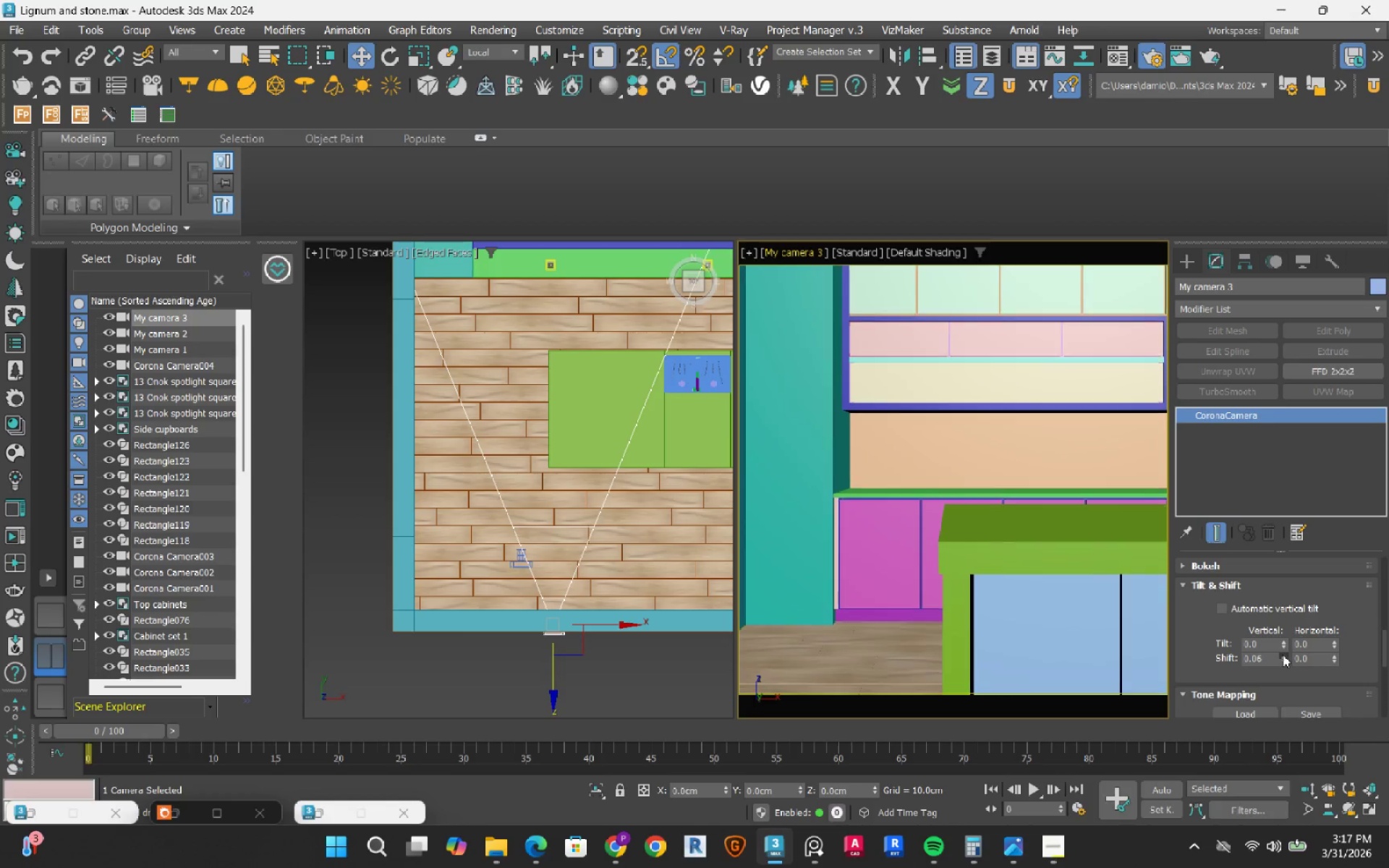 
triple_click([1283, 655])
 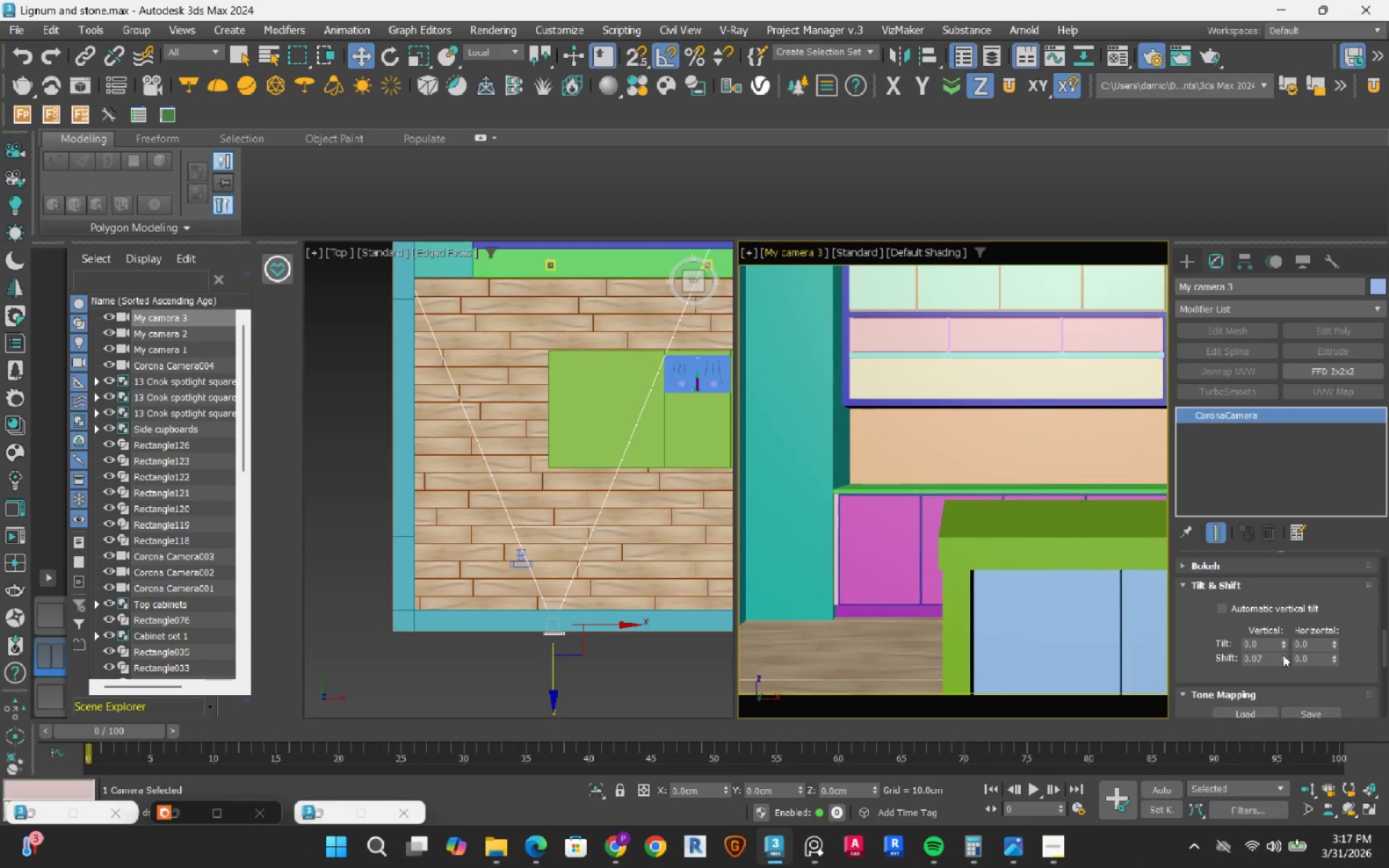 
triple_click([1283, 655])
 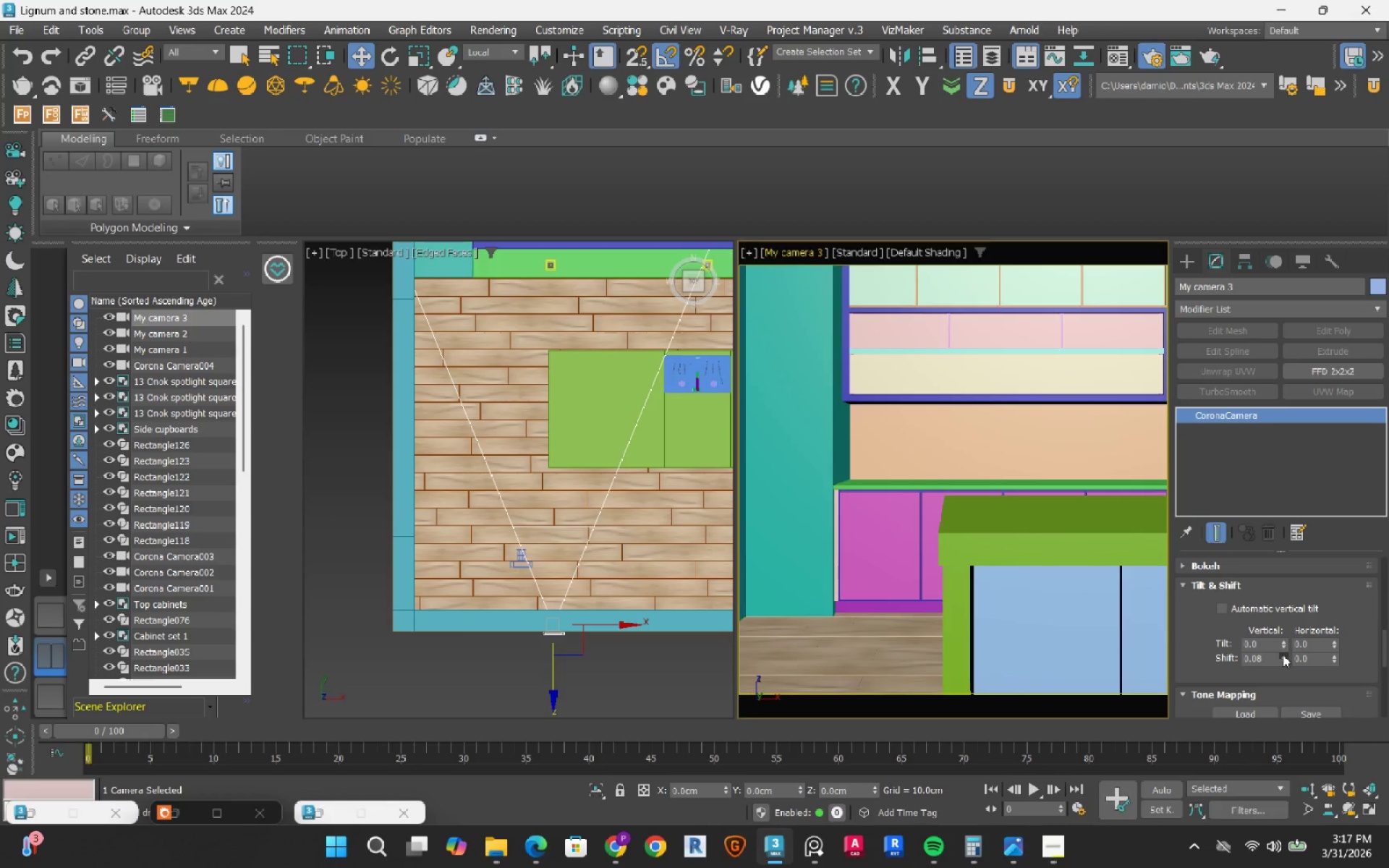 
triple_click([1283, 655])
 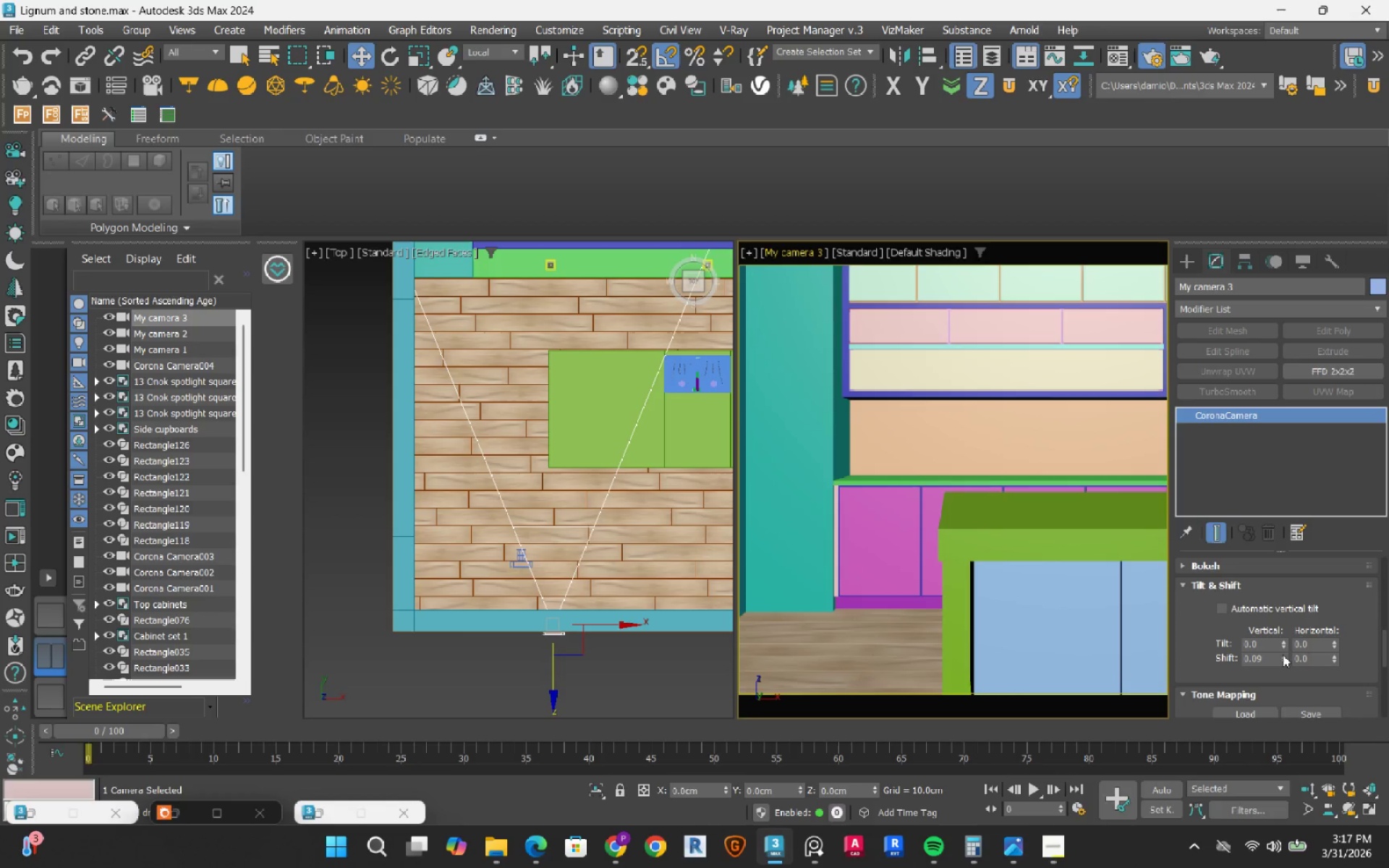 
triple_click([1283, 655])
 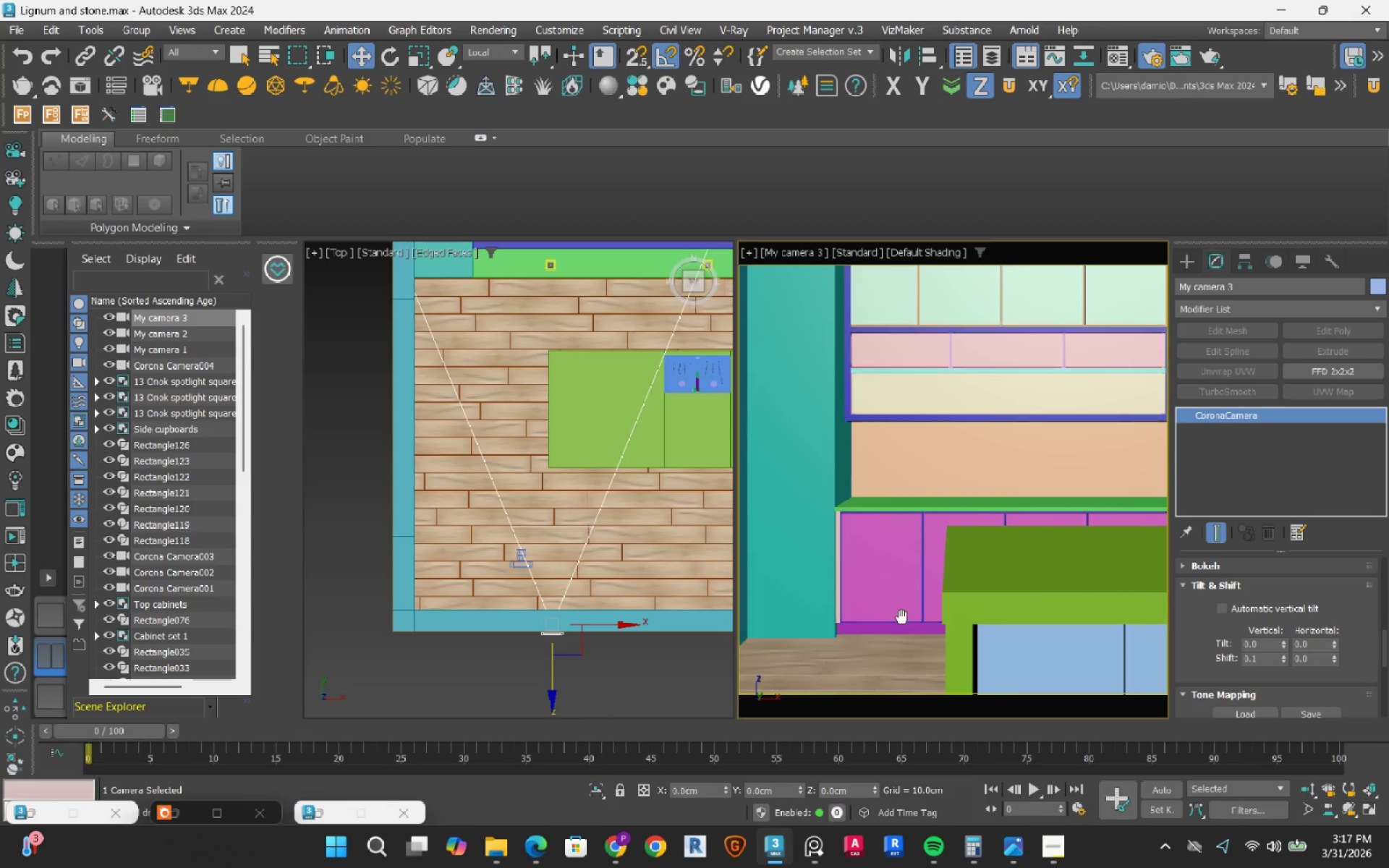 
wait(7.35)
 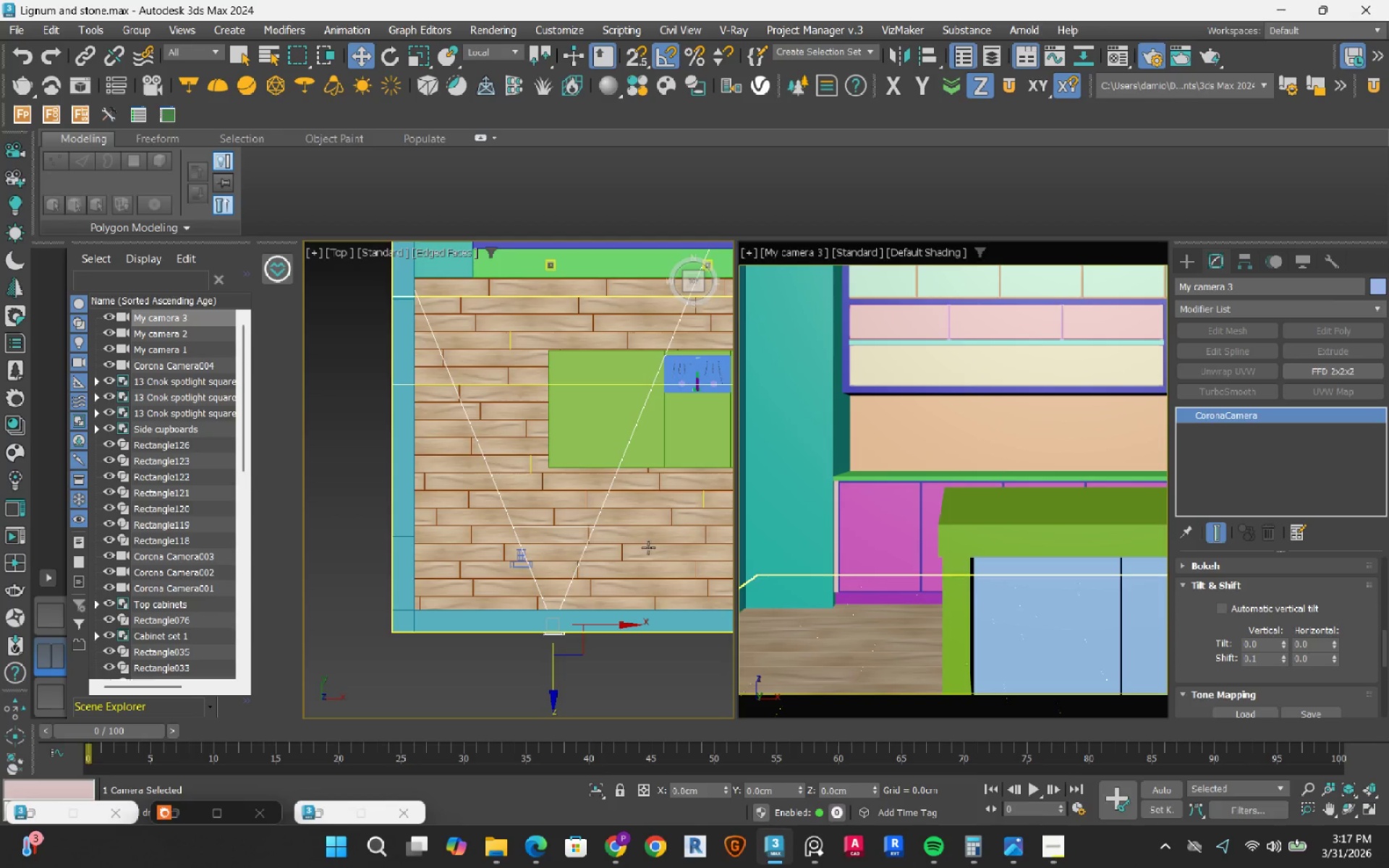 
left_click([674, 678])
 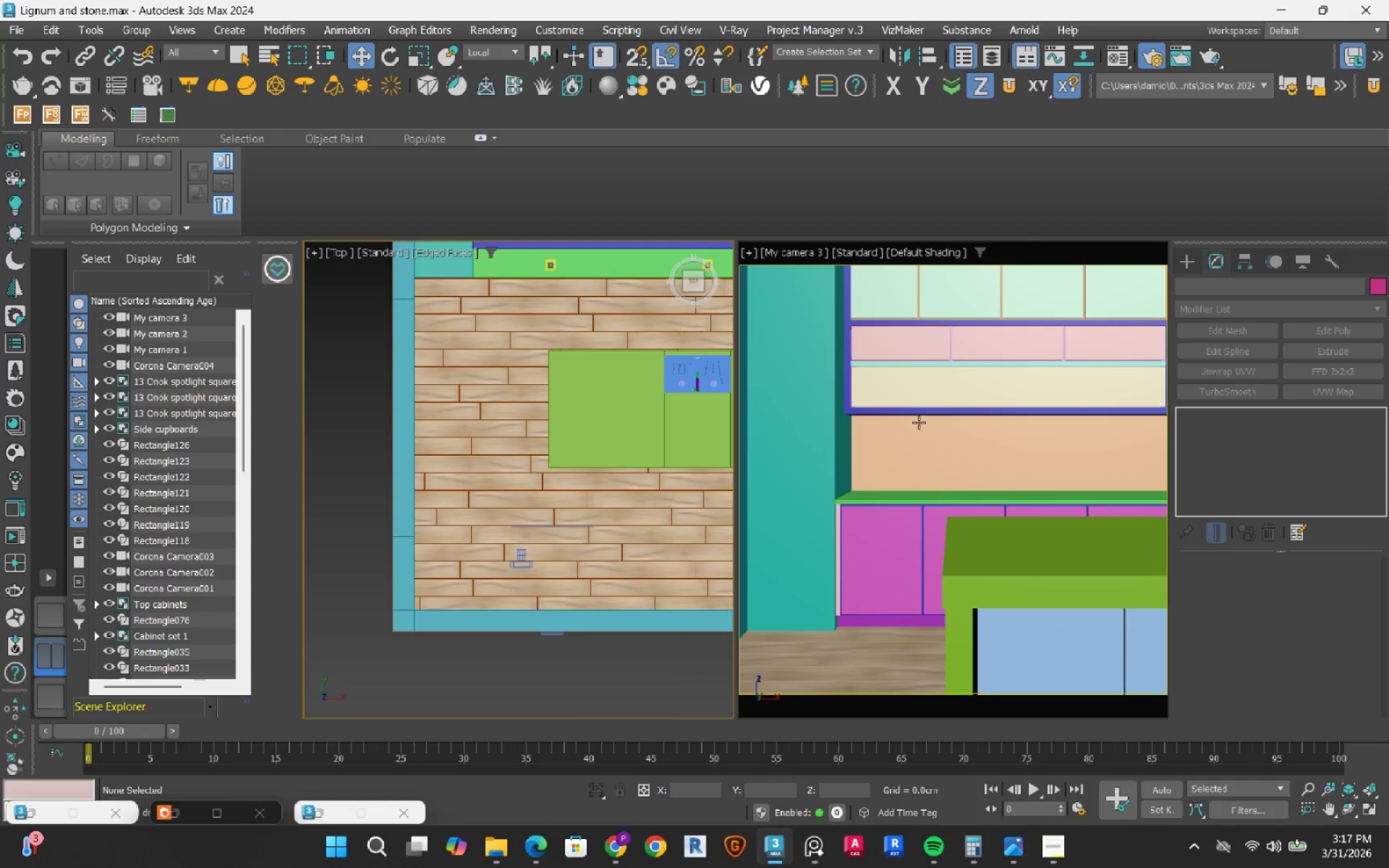 
key(C)
 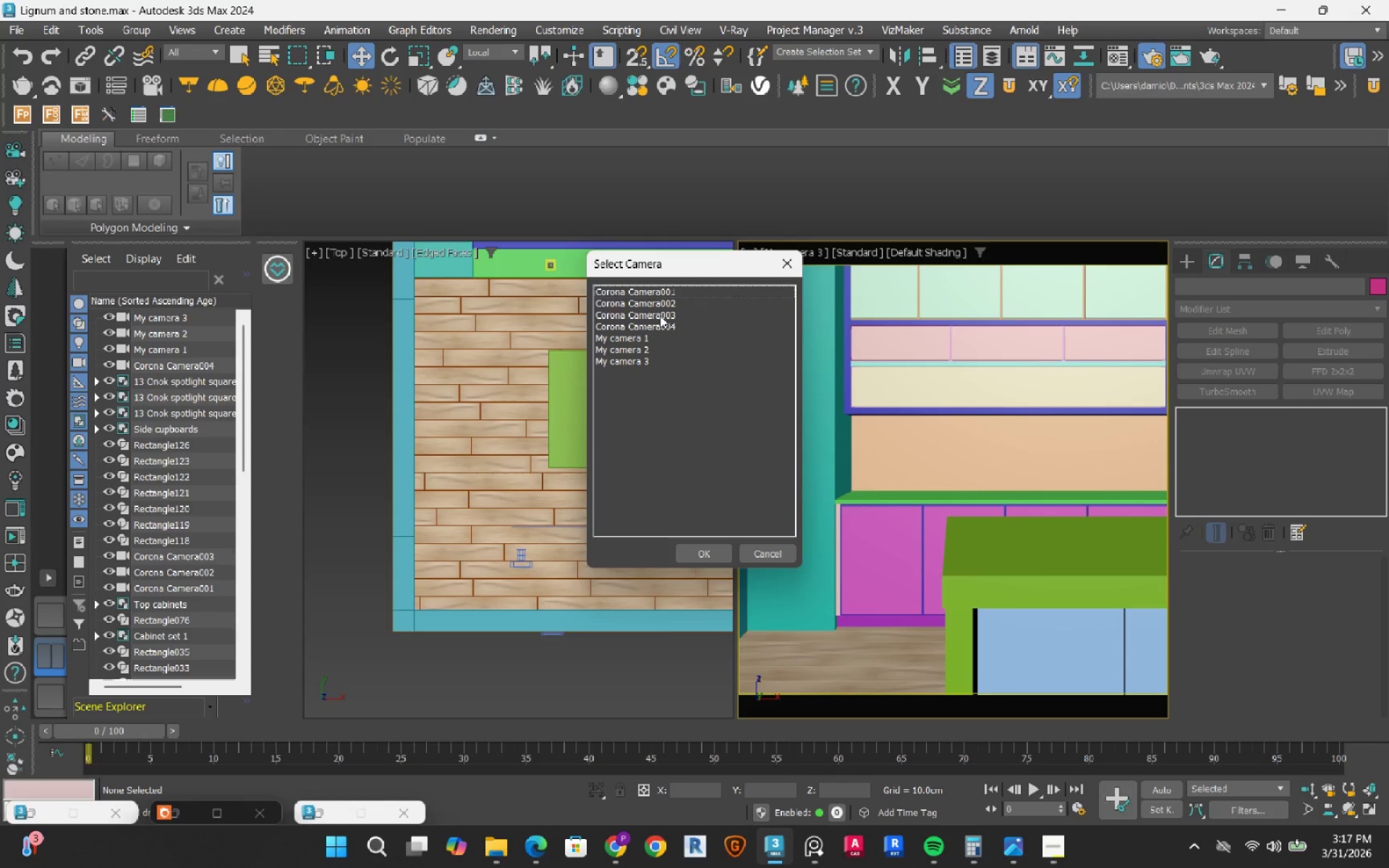 
double_click([660, 315])
 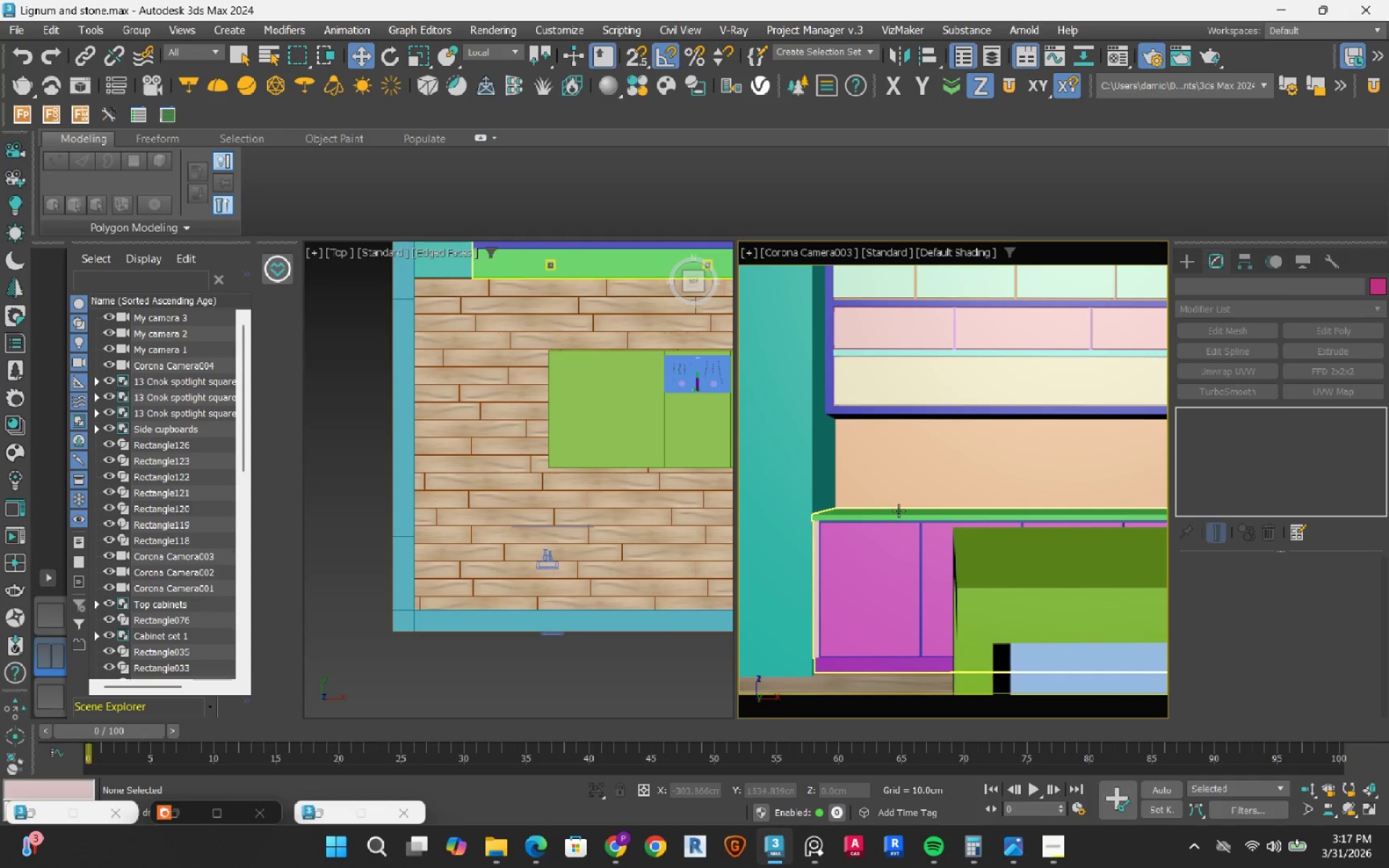 
wait(7.85)
 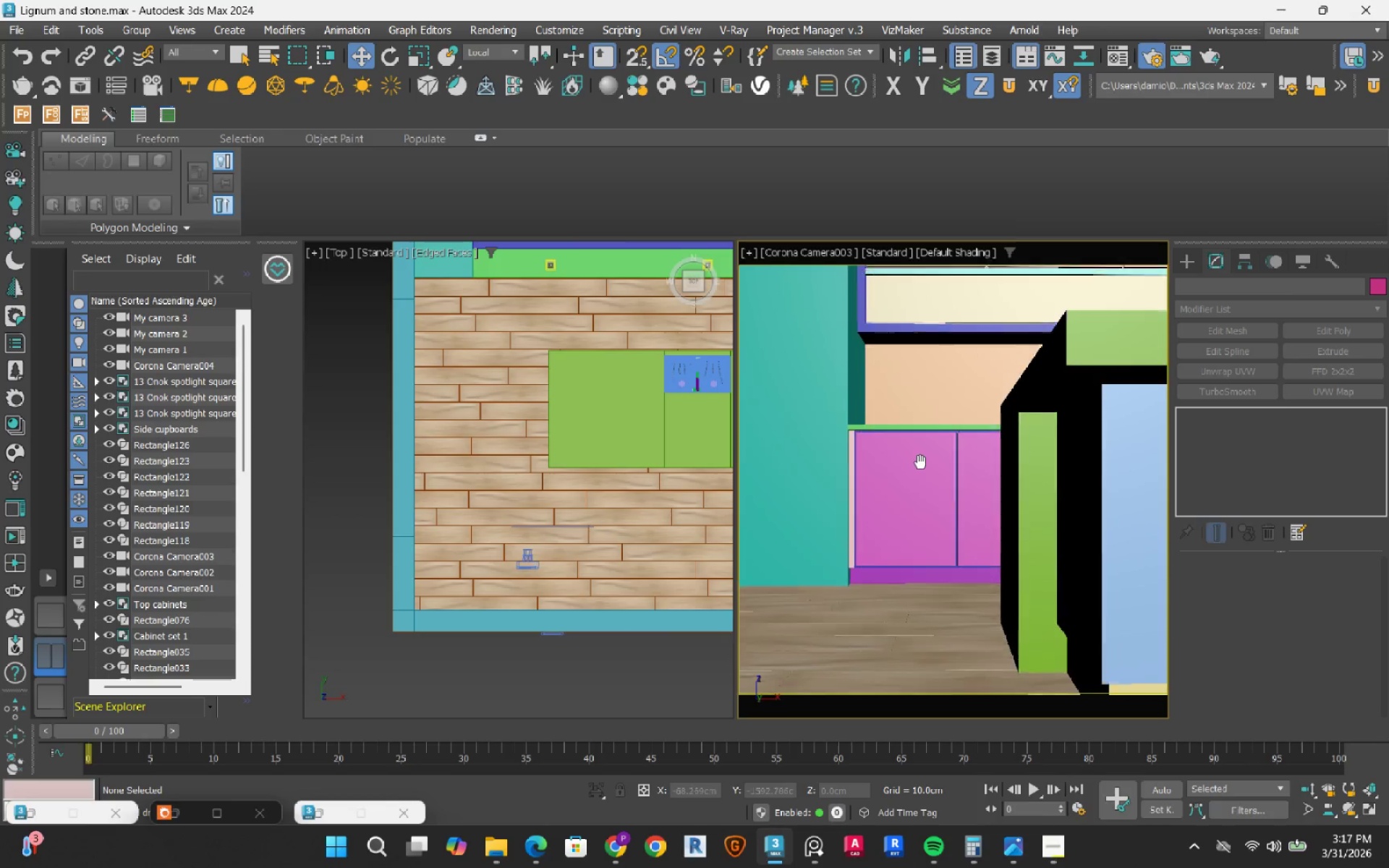 
left_click([331, 813])
 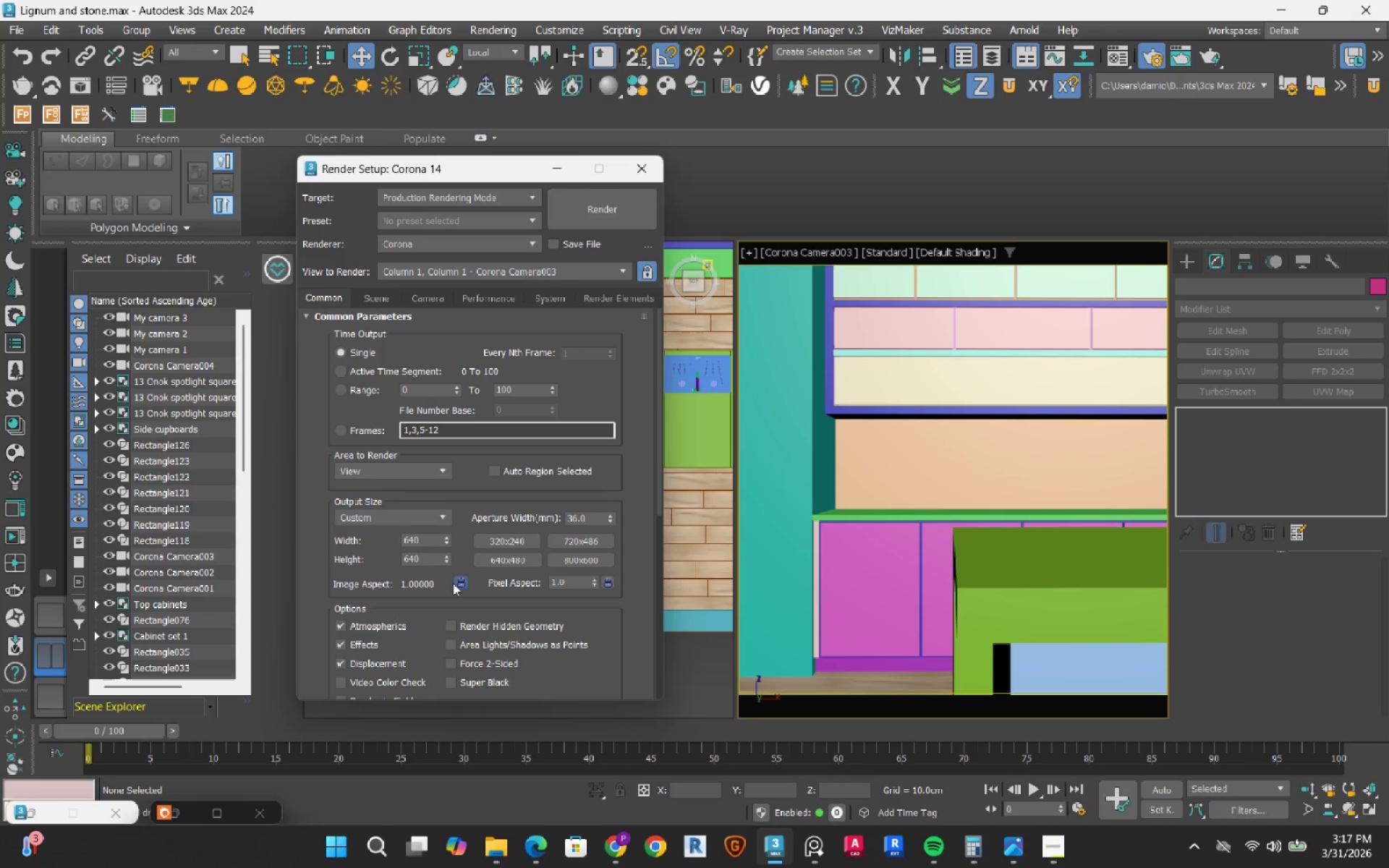 
left_click([456, 581])
 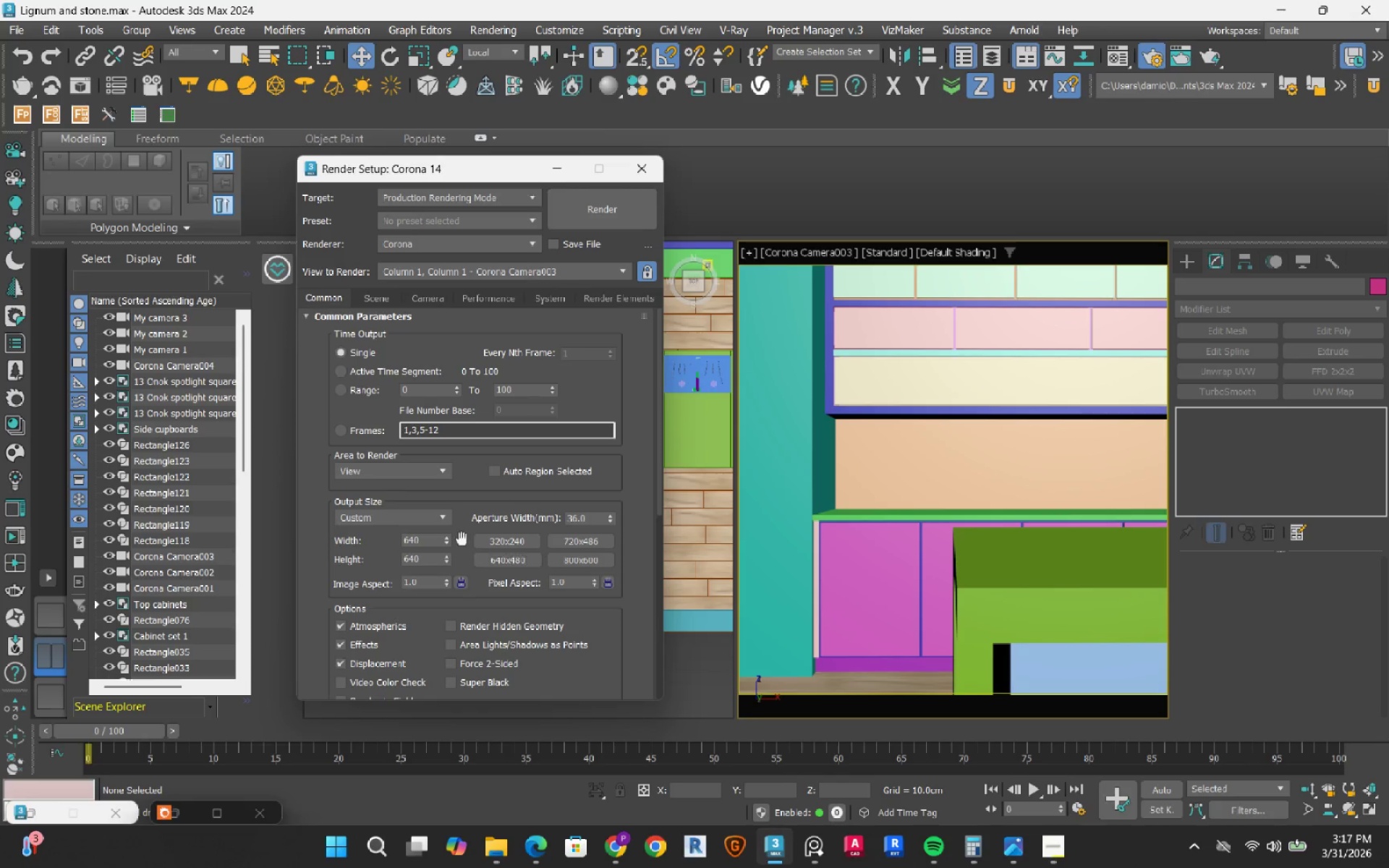 
left_click([441, 523])
 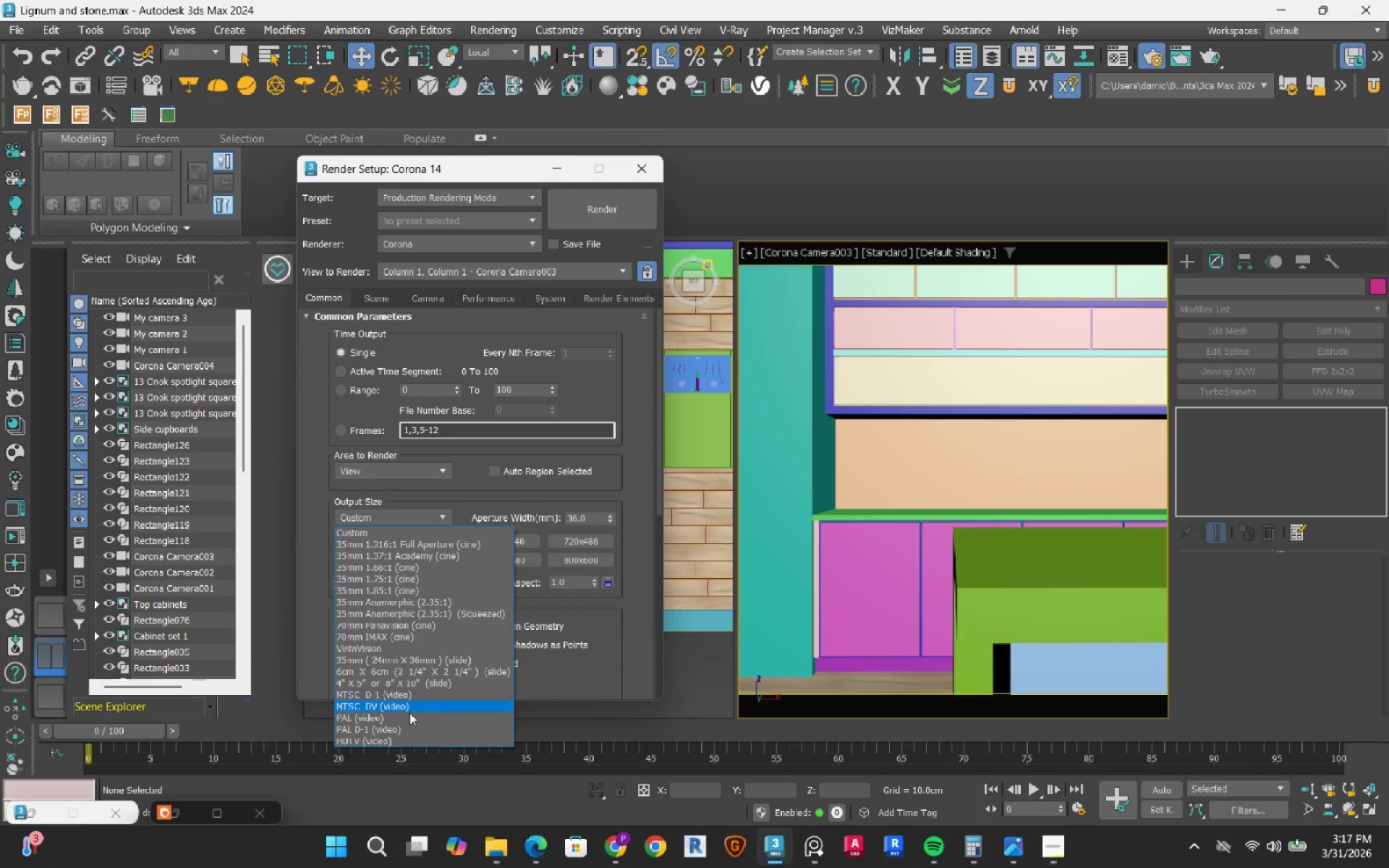 
left_click([402, 738])
 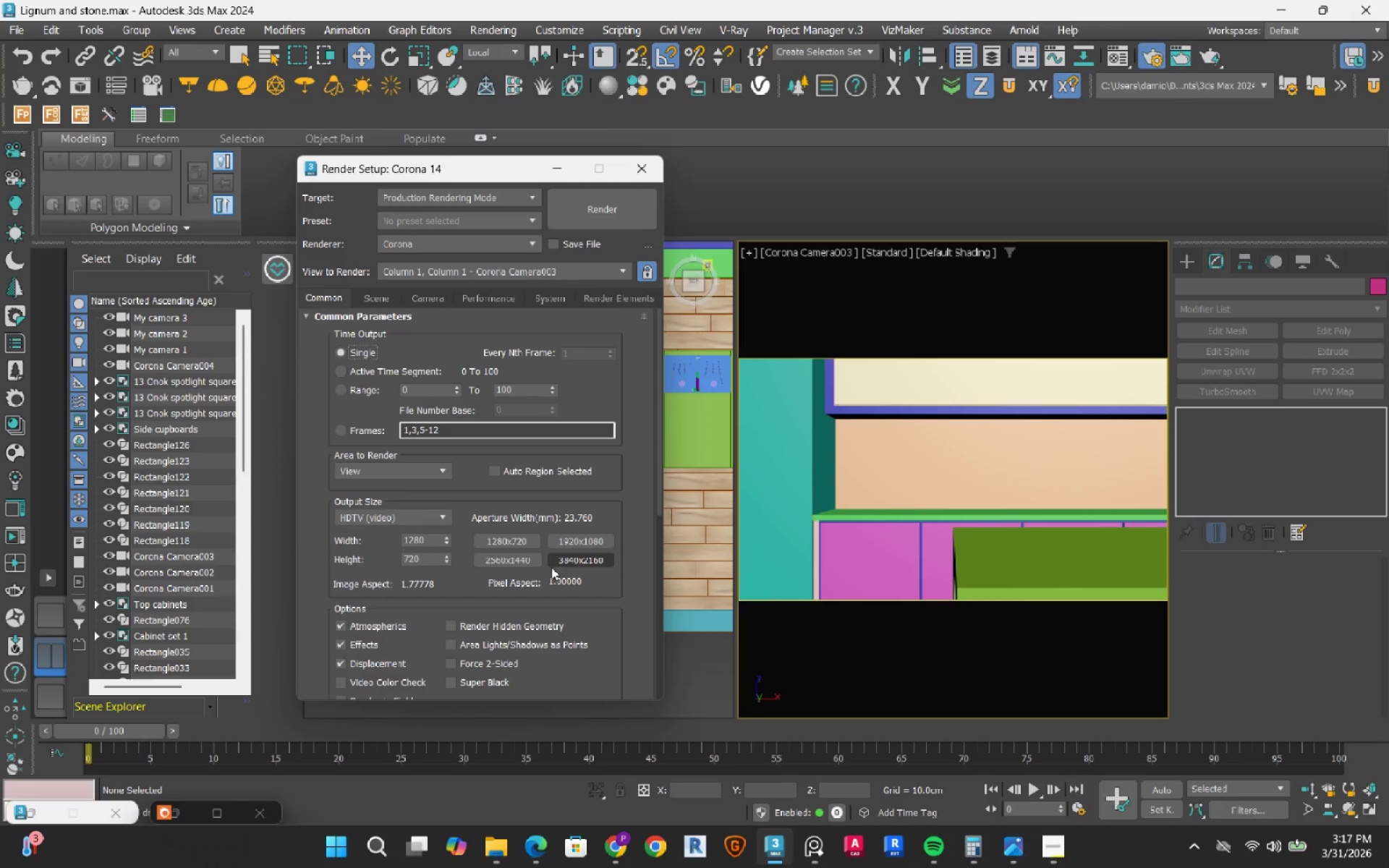 
left_click([567, 556])
 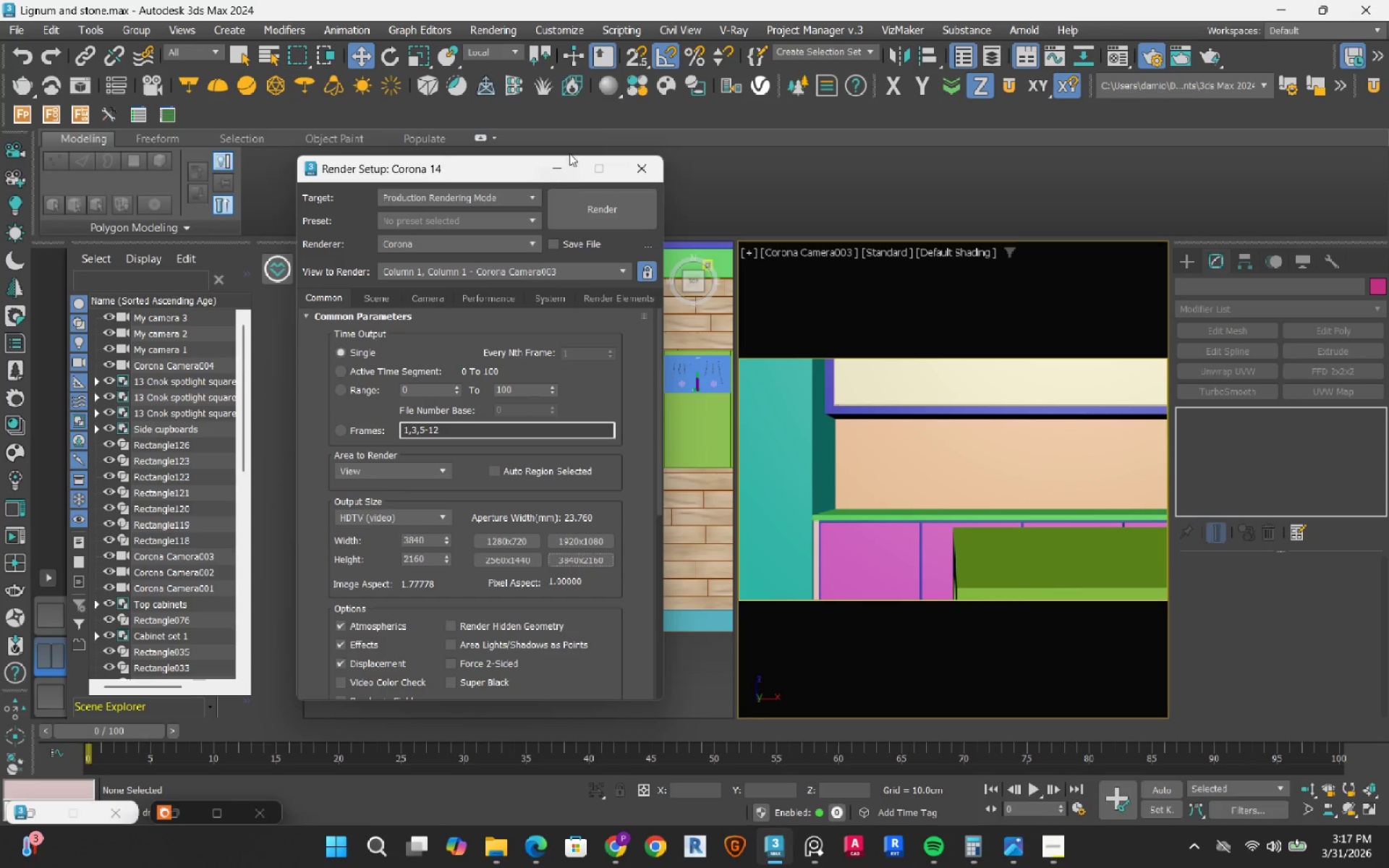 
left_click([559, 162])
 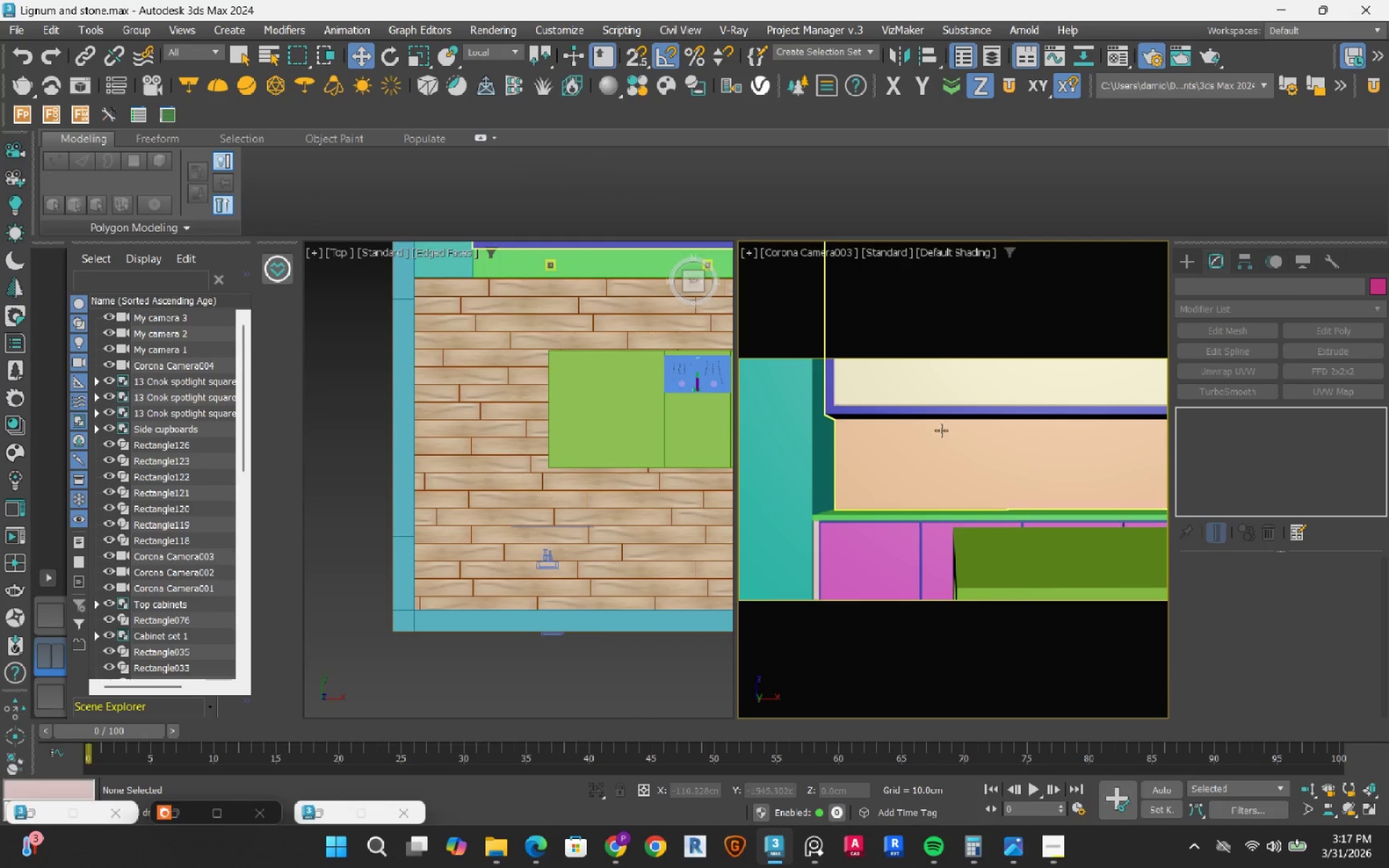 
left_click([843, 248])
 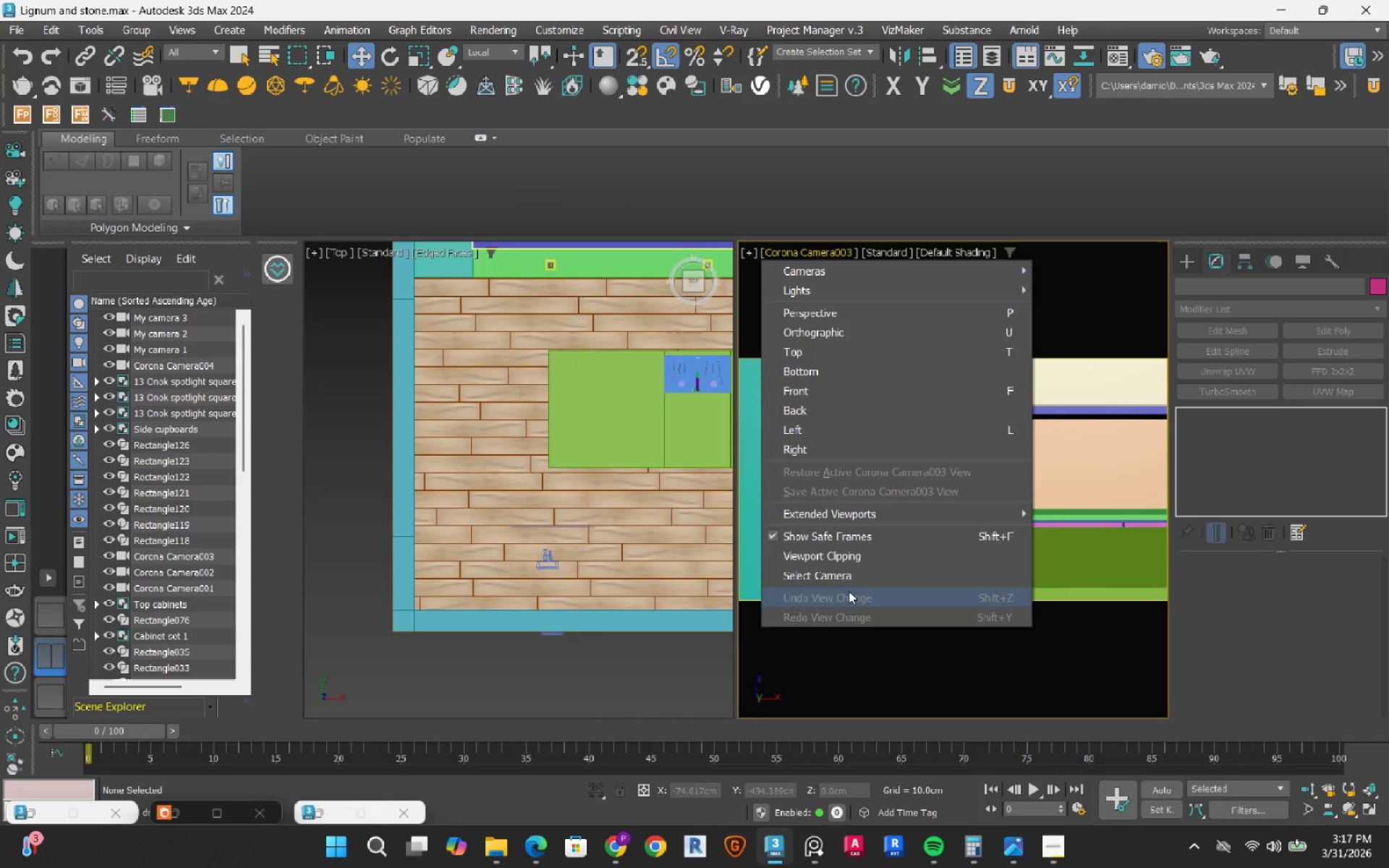 
left_click([849, 582])
 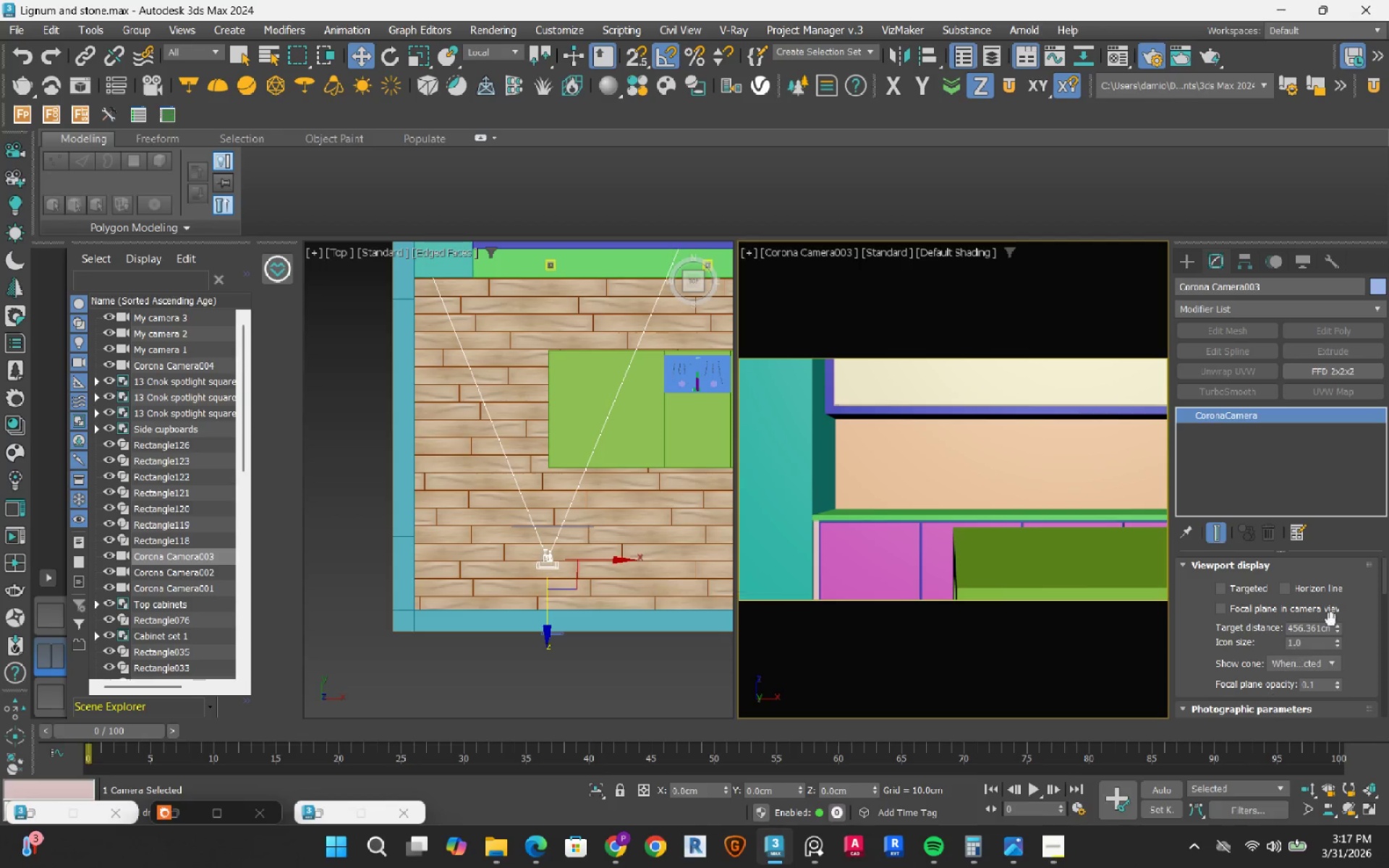 
left_click_drag(start_coordinate=[1387, 575], to_coordinate=[1380, 681])
 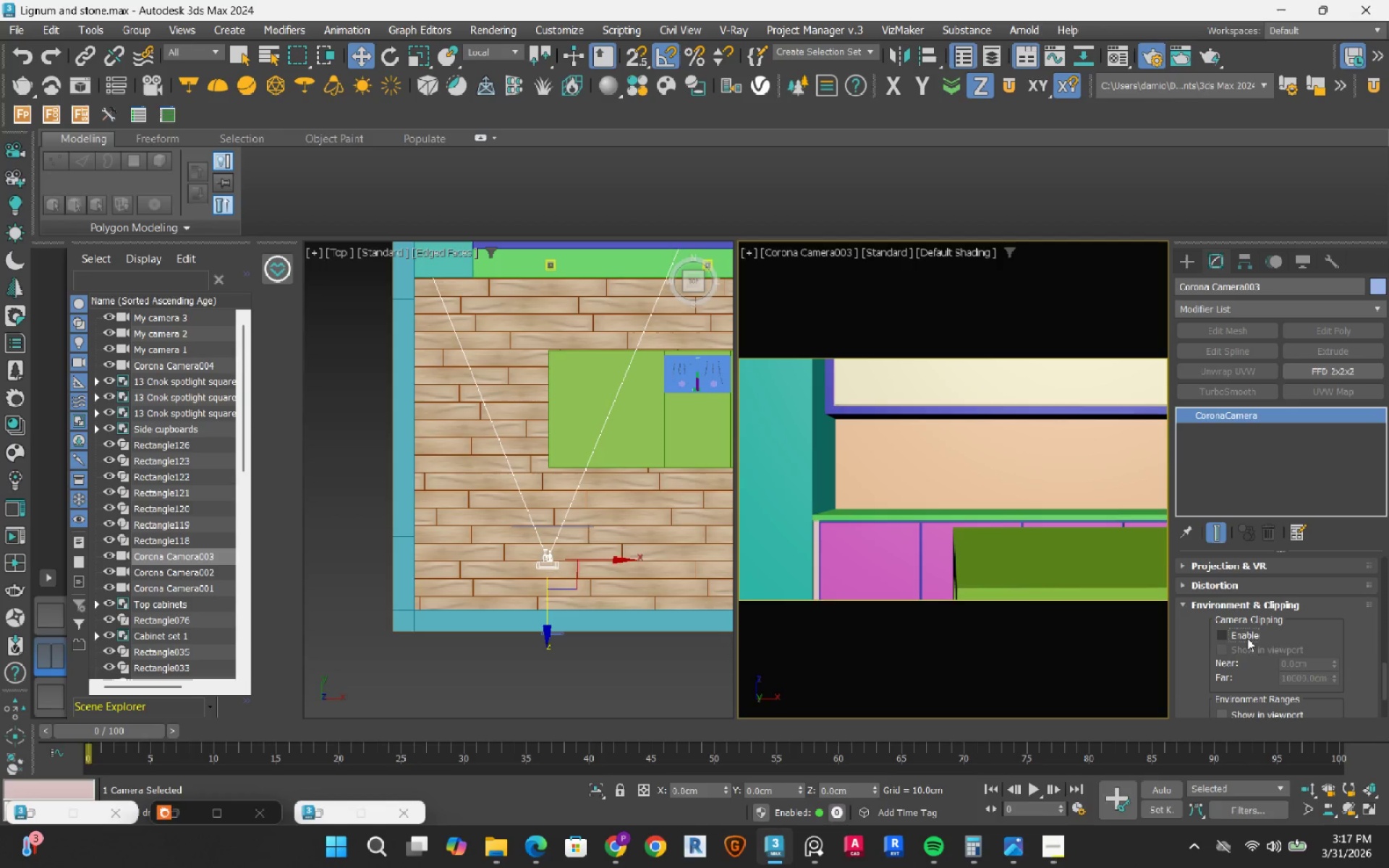 
double_click([1247, 644])
 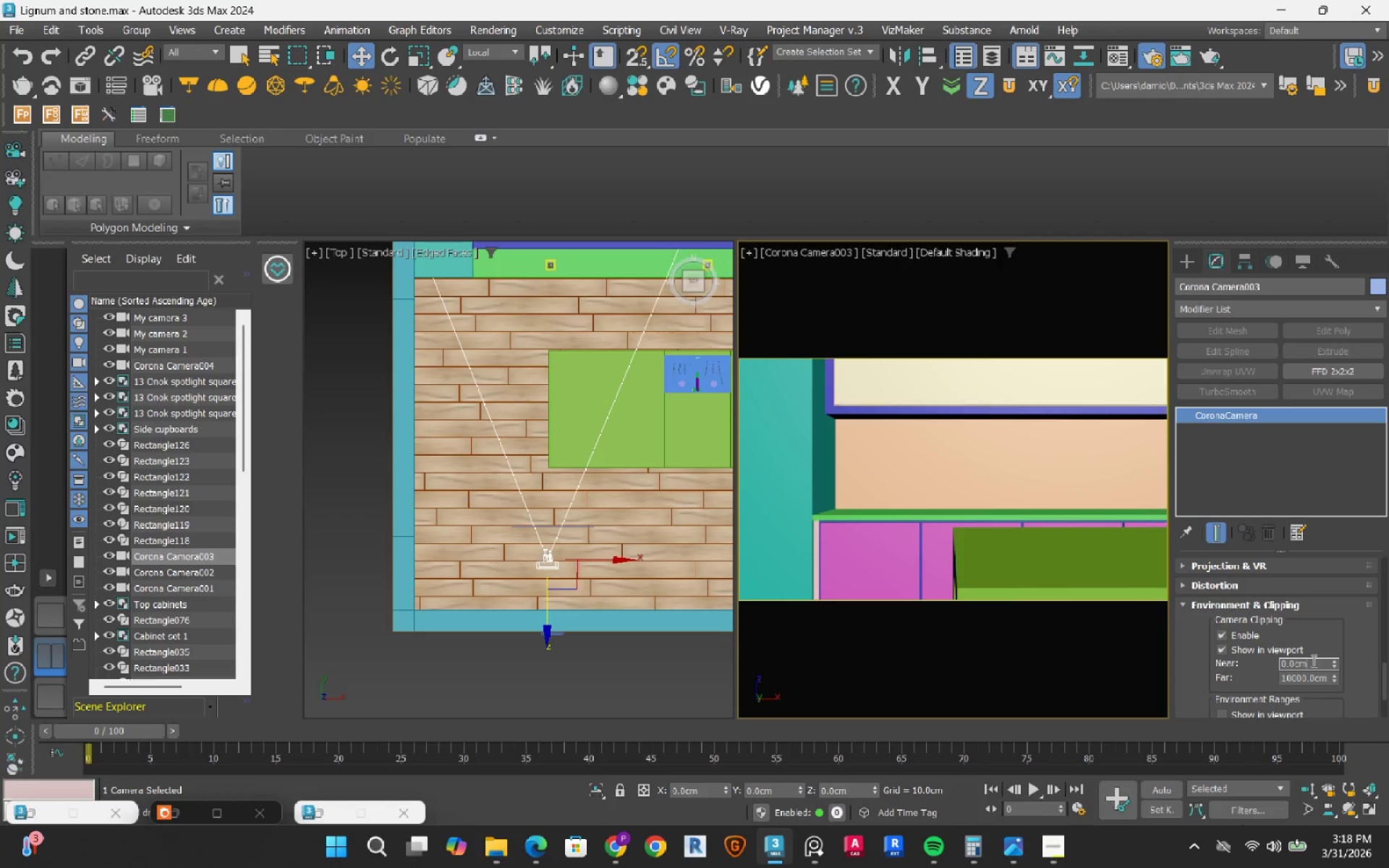 
double_click([1312, 660])
 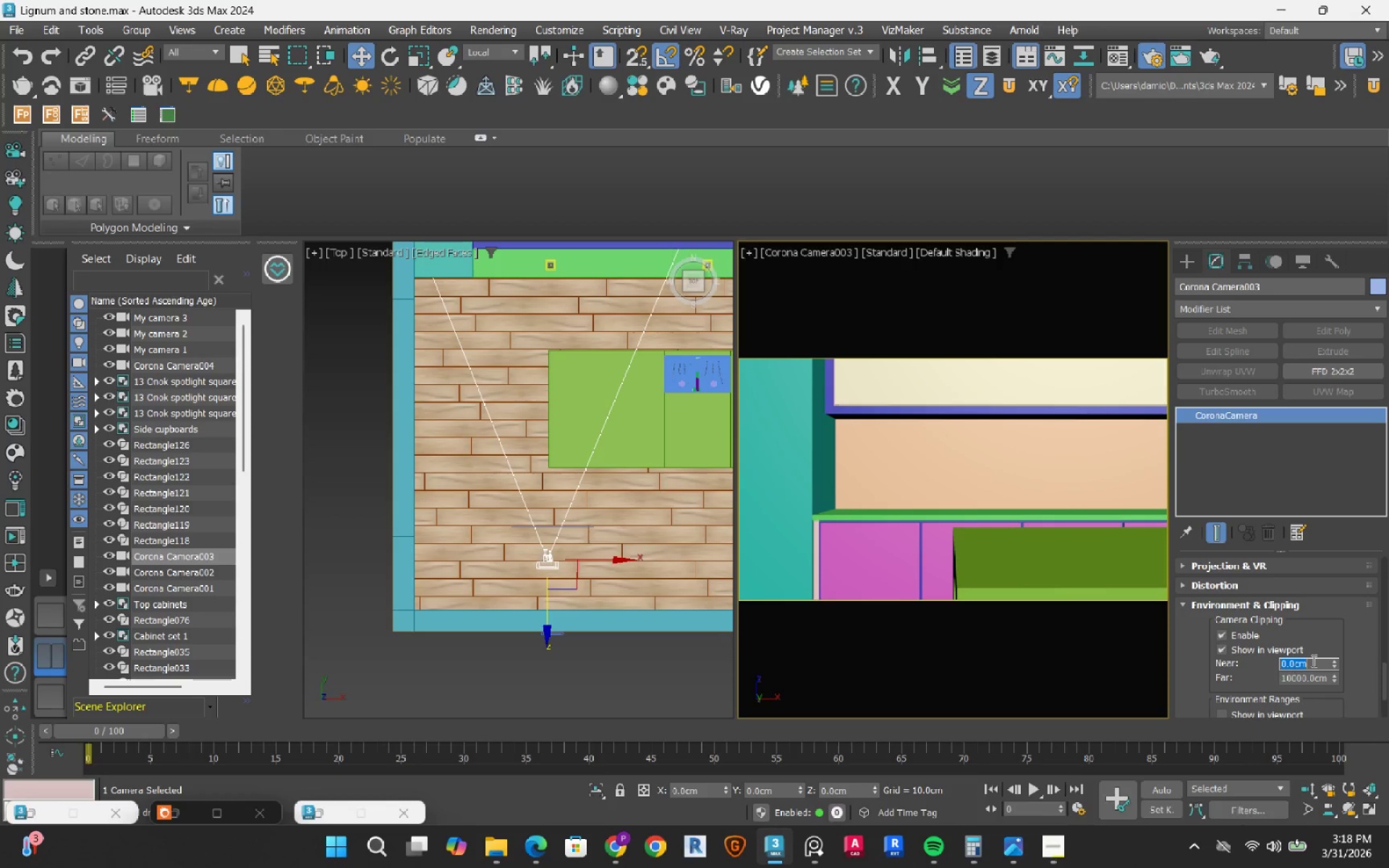 
key(Numpad2)
 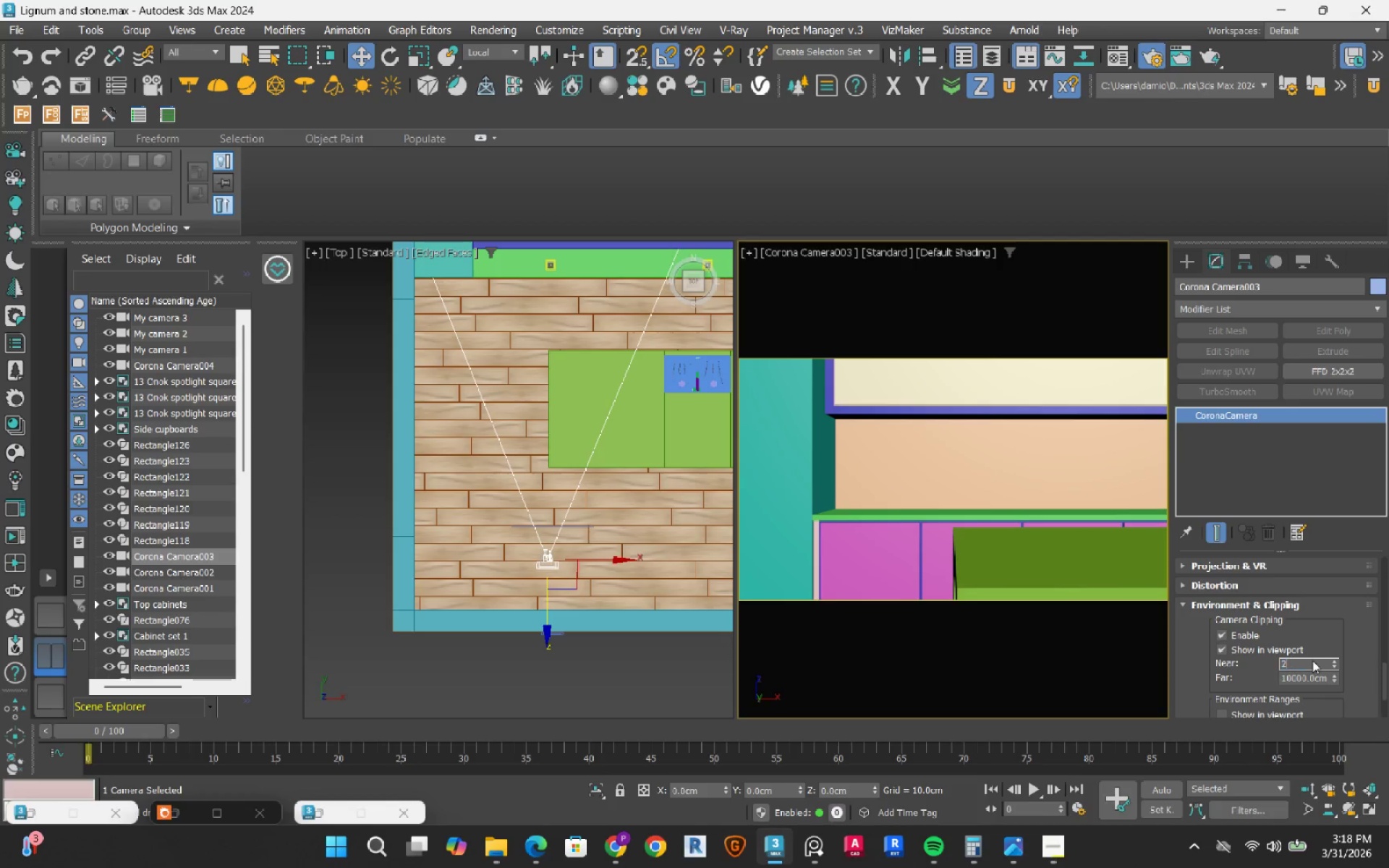 
key(Numpad0)
 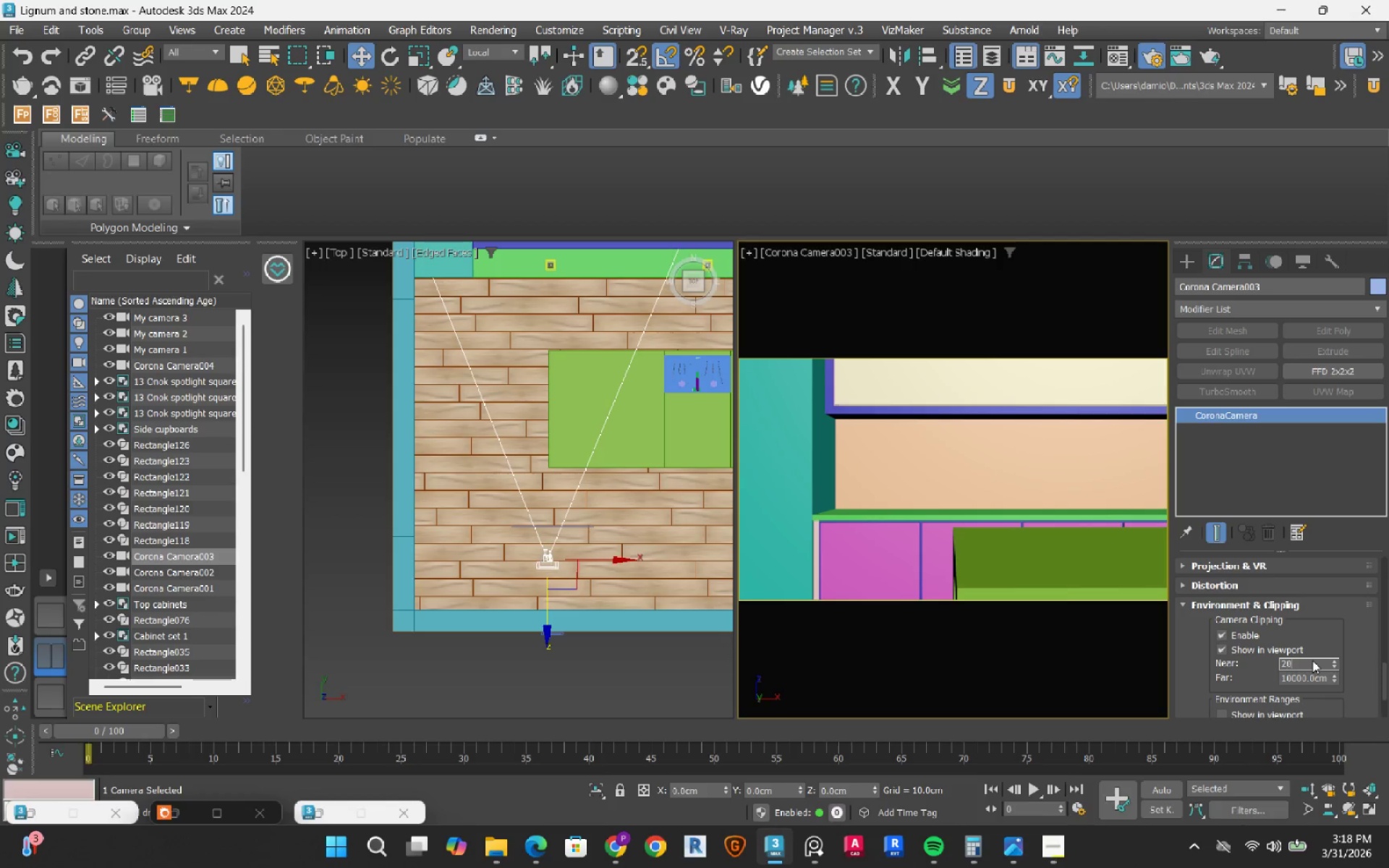 
key(Numpad0)
 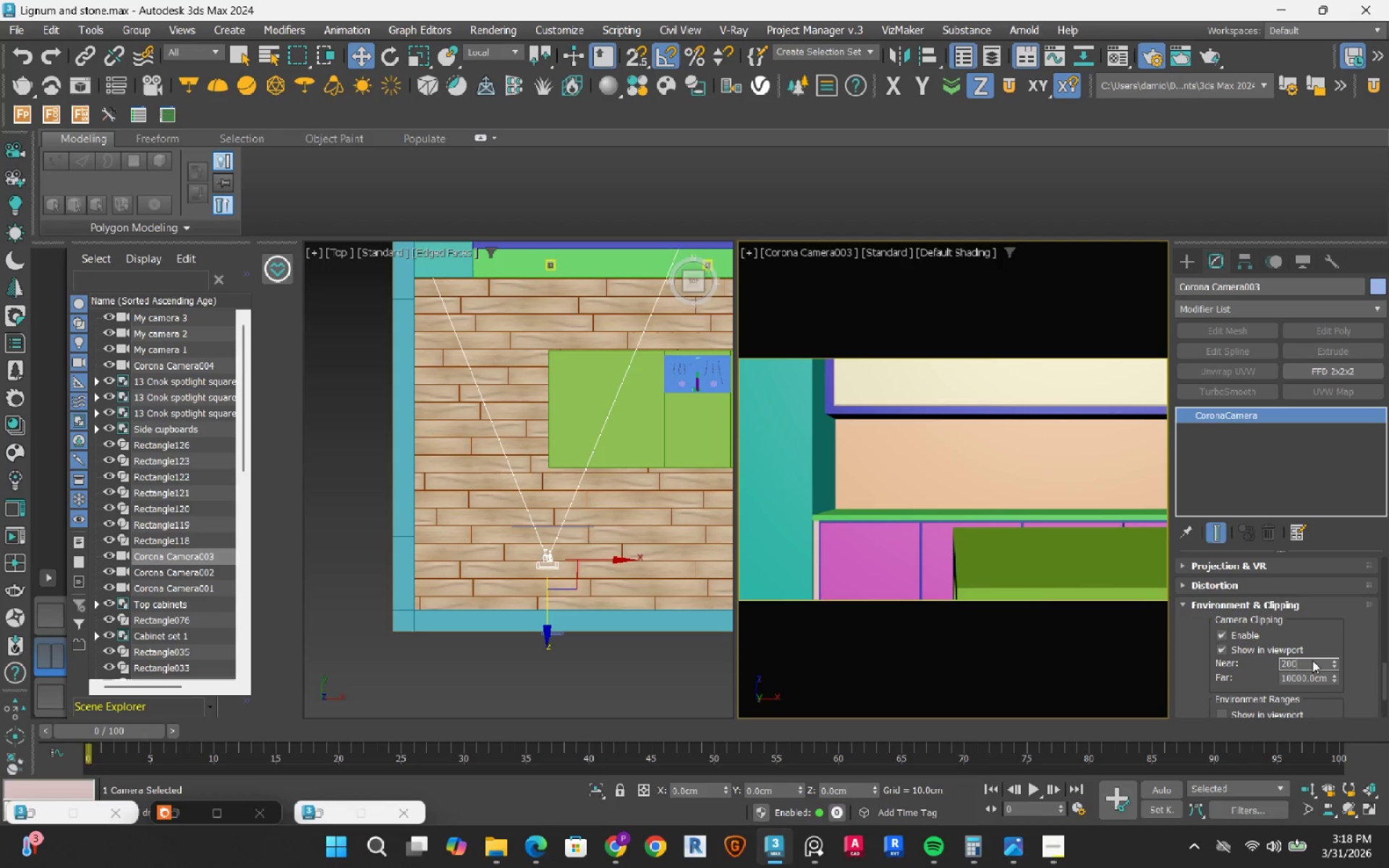 
key(NumpadEnter)
 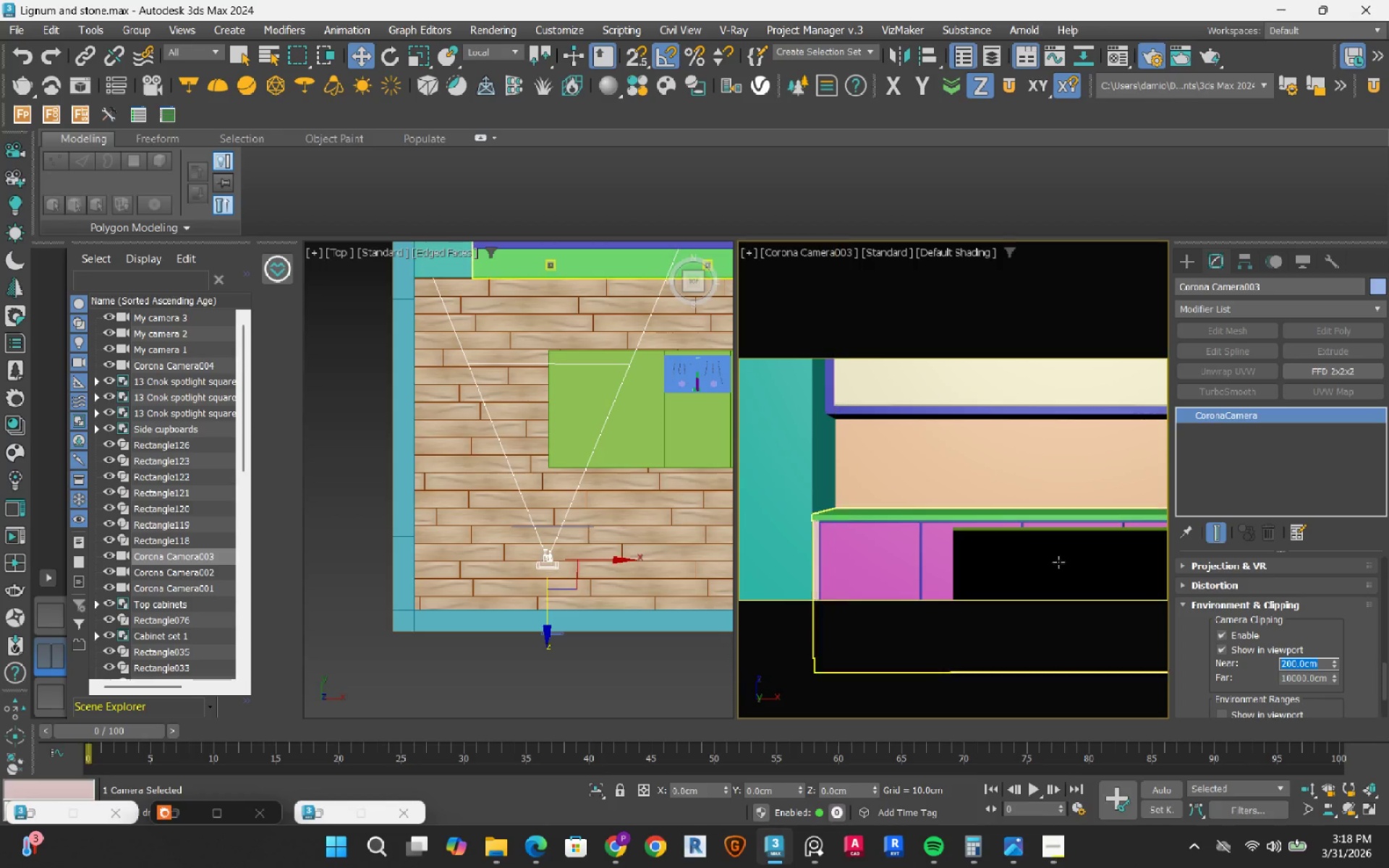 
key(Numpad1)
 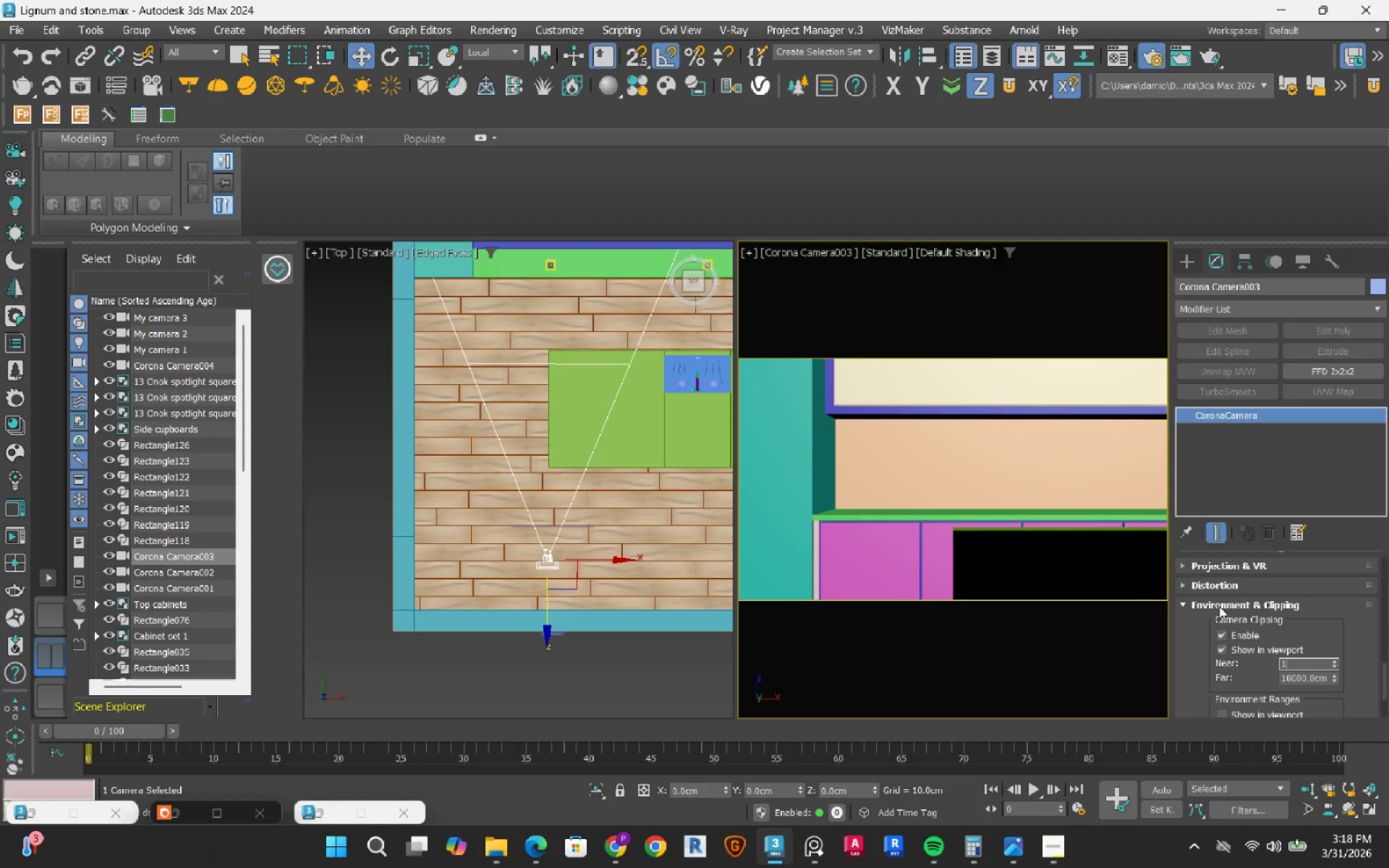 
key(Numpad0)
 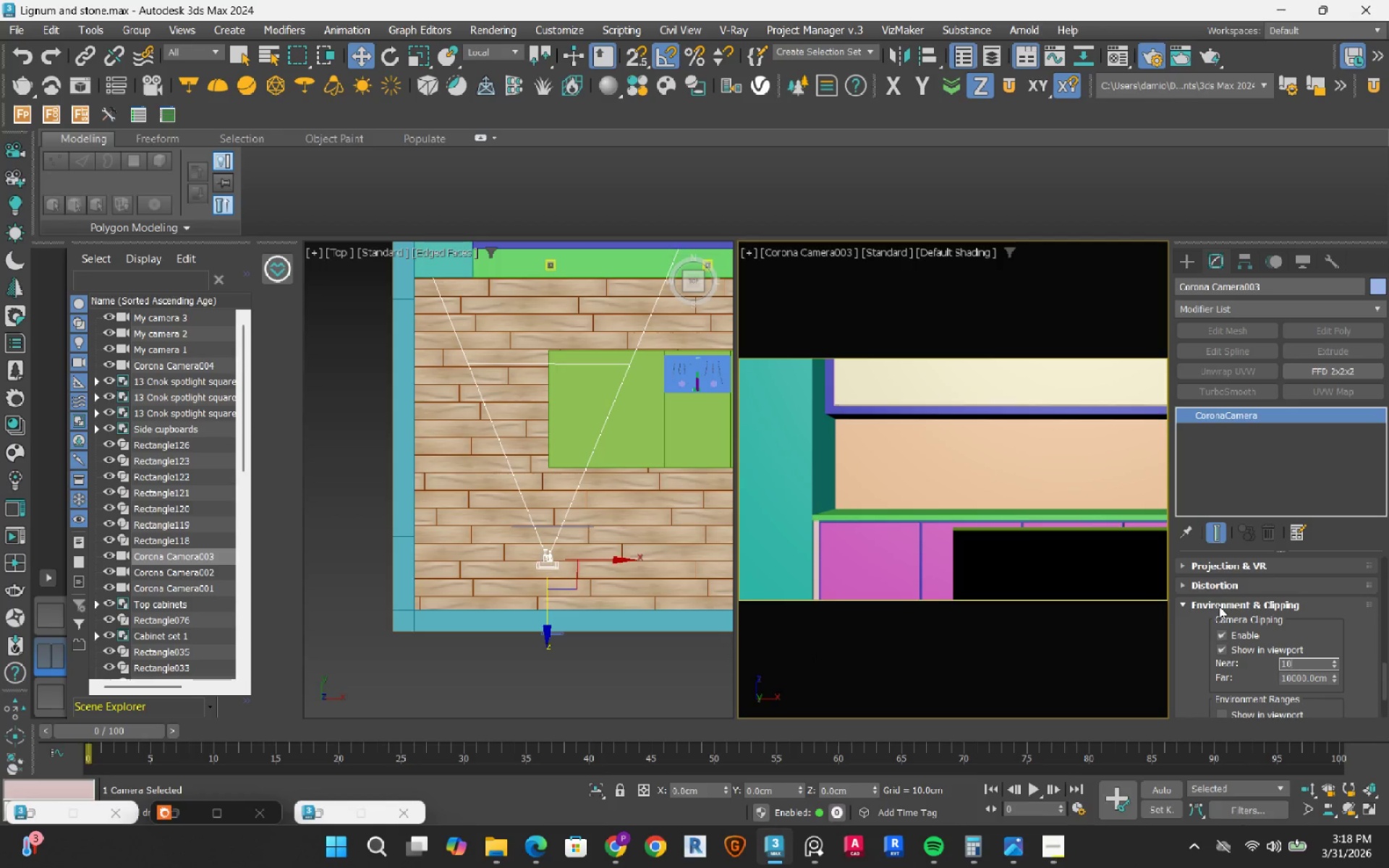 
key(Numpad0)
 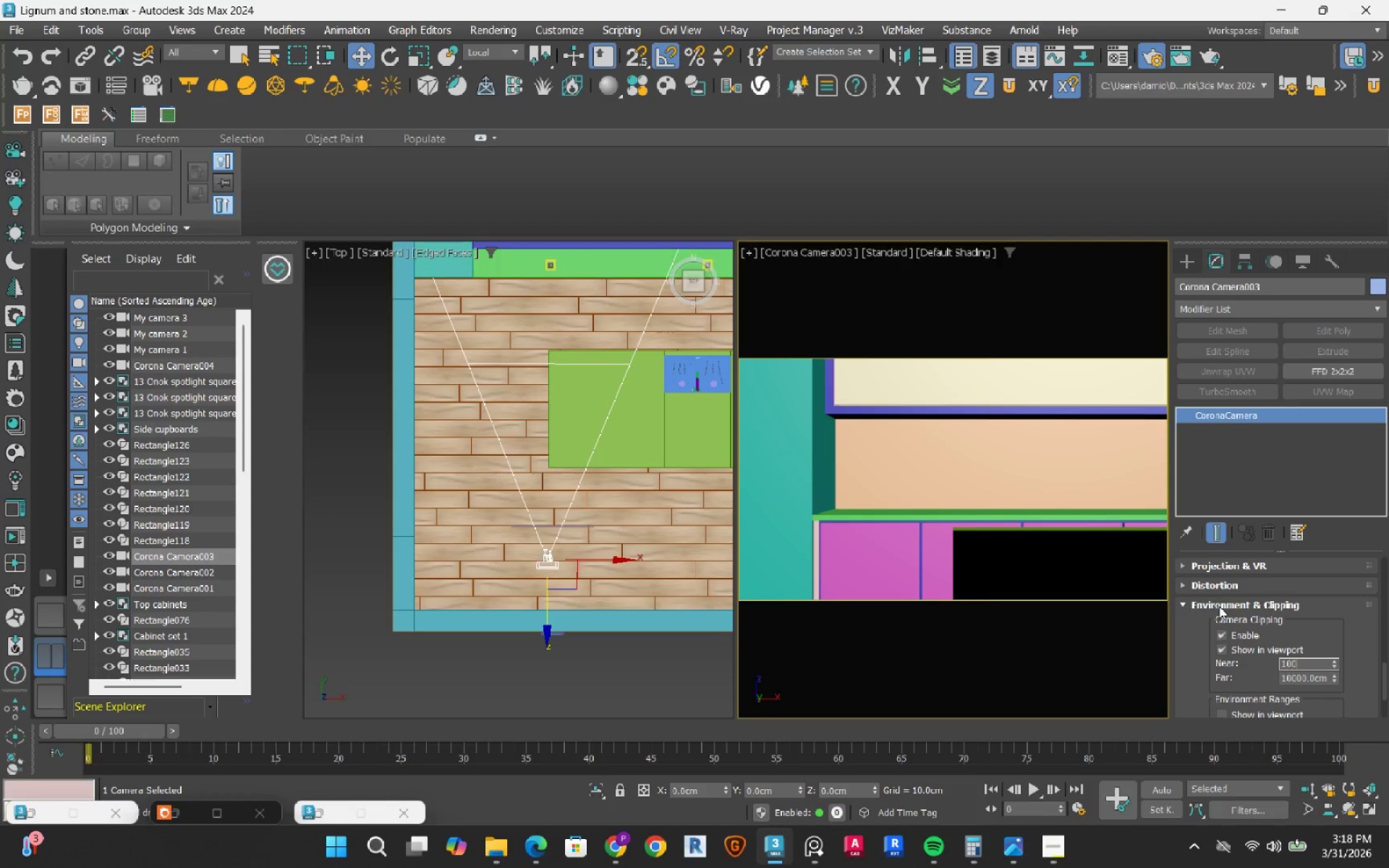 
key(NumpadEnter)
 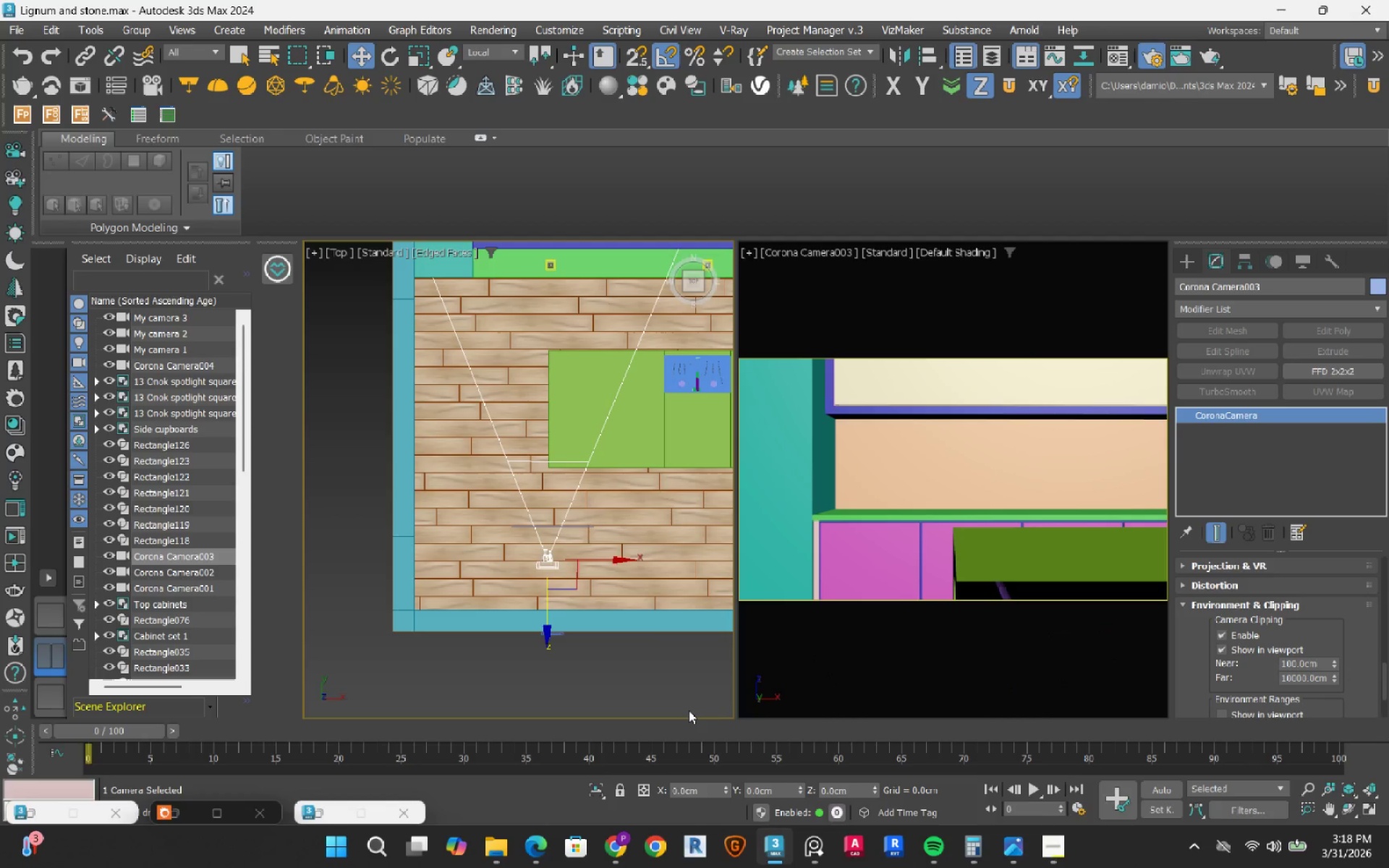 
key(E)
 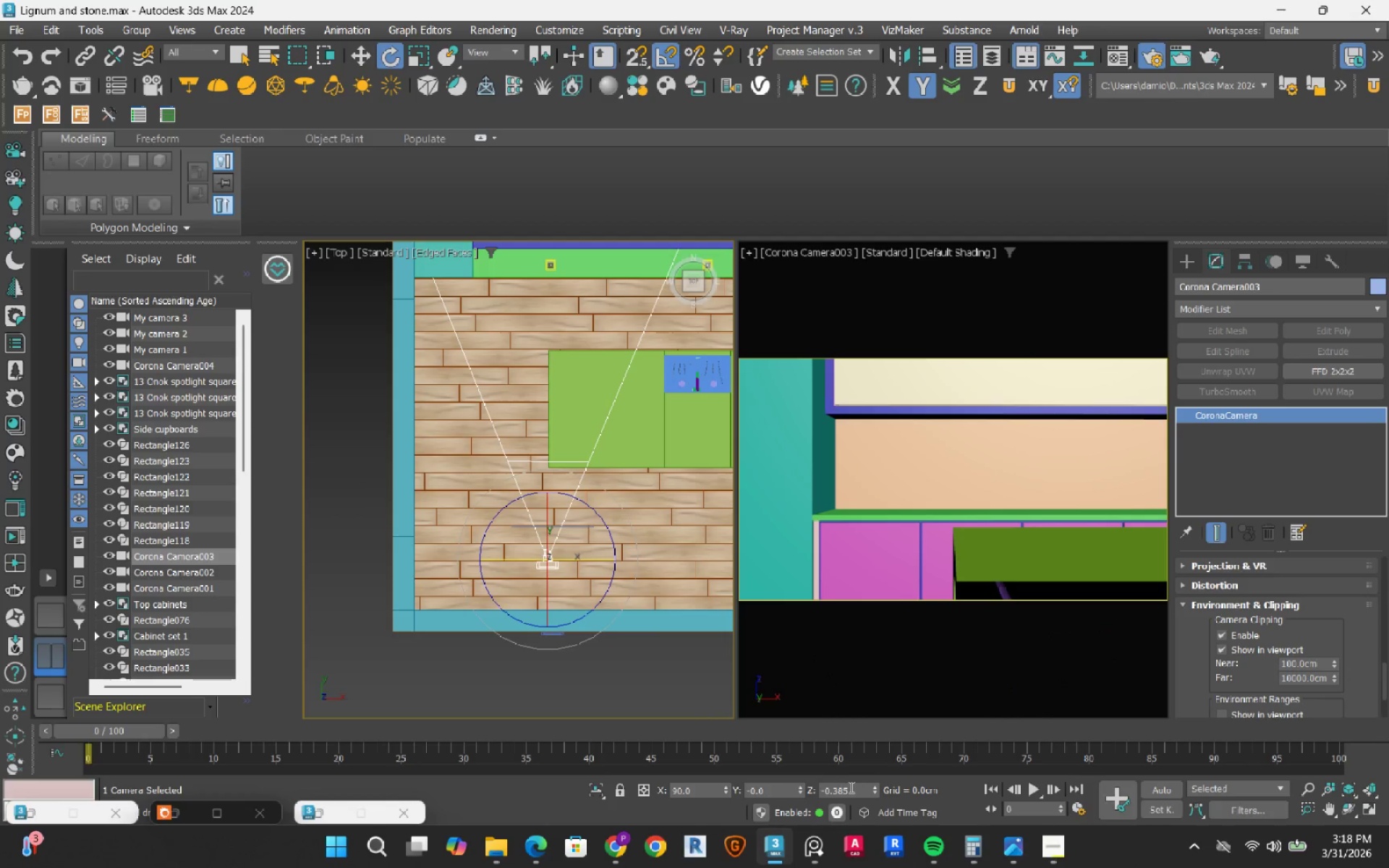 
left_click_drag(start_coordinate=[855, 787], to_coordinate=[787, 775])
 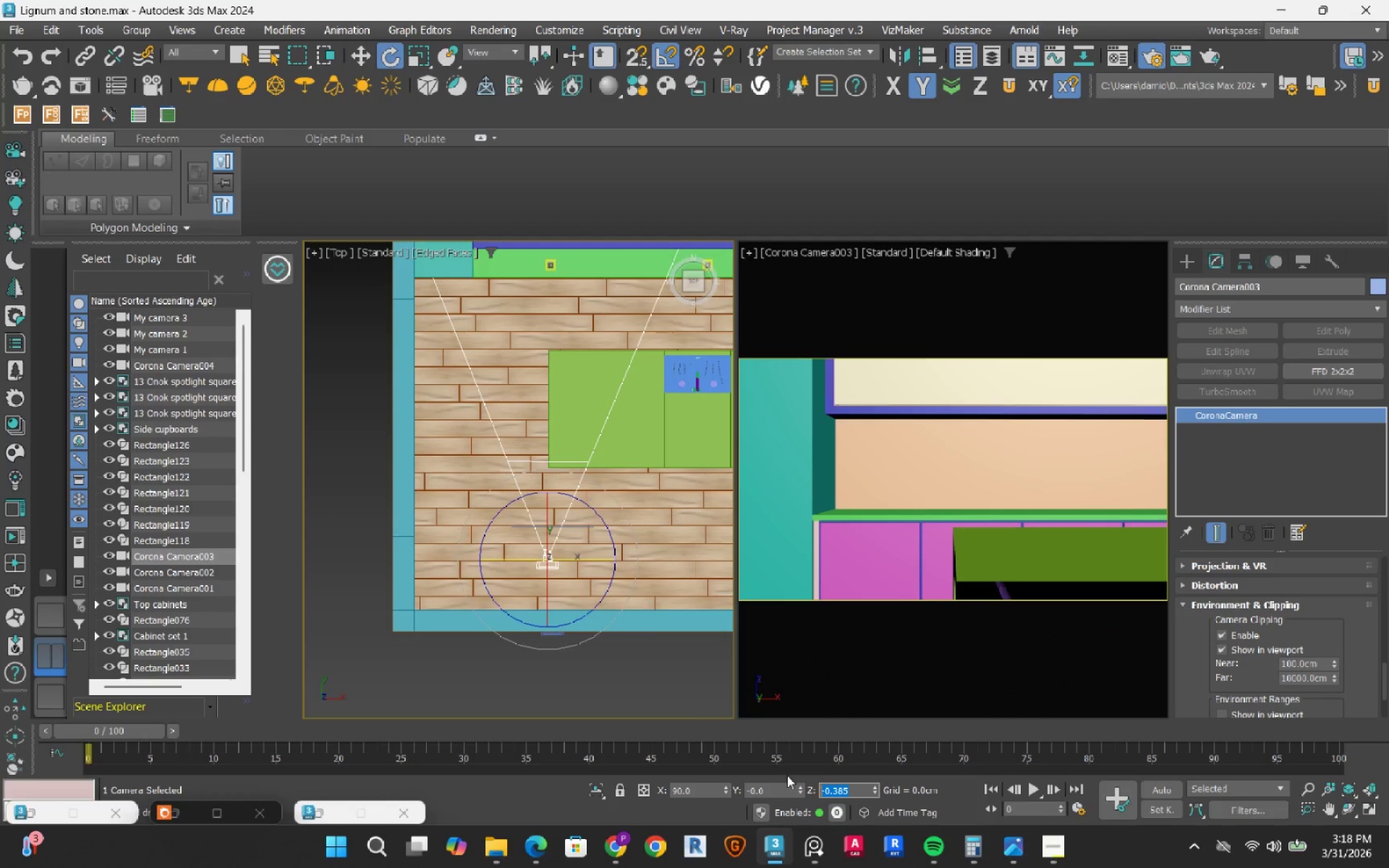 
key(Numpad0)
 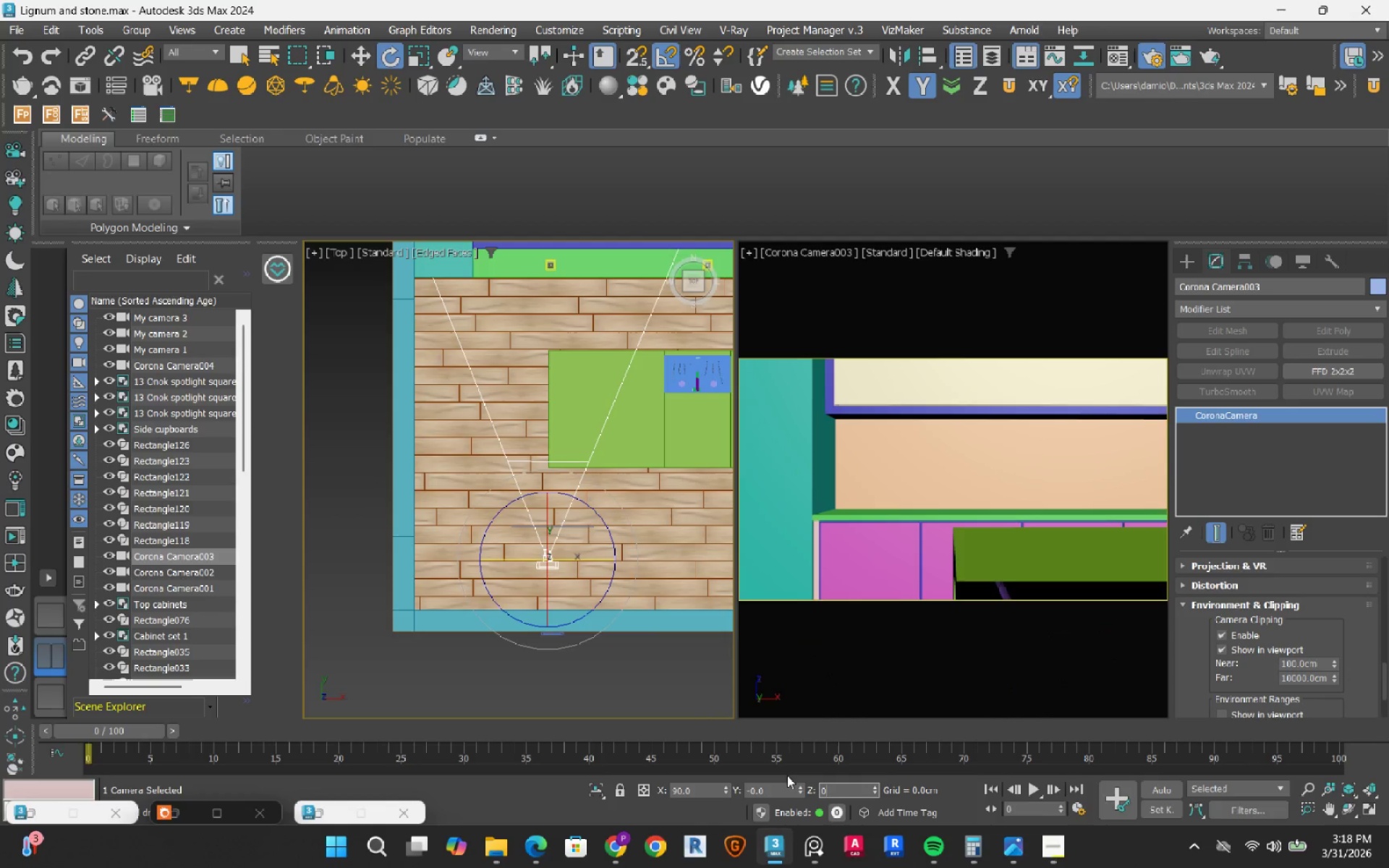 
key(NumpadEnter)
 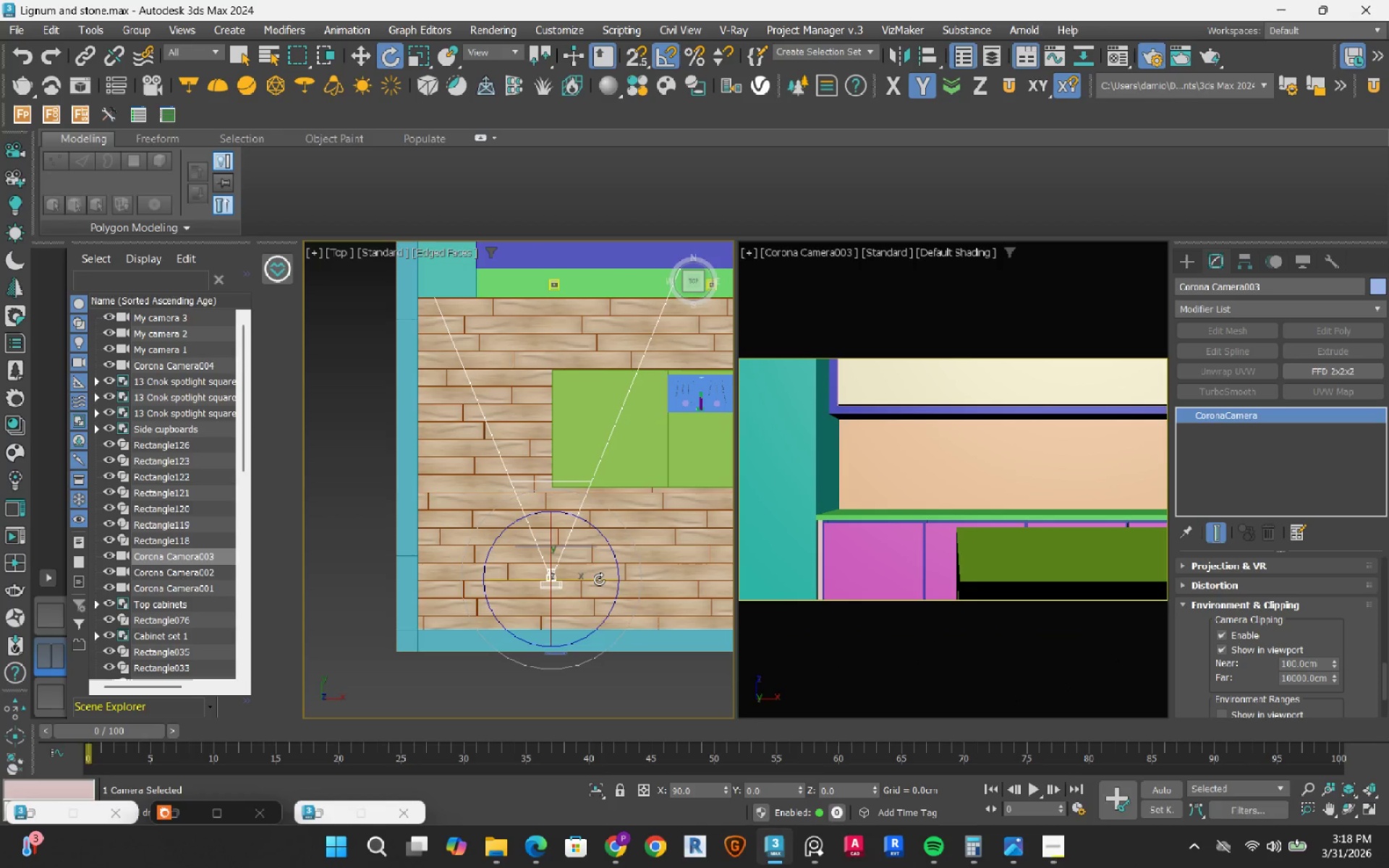 
key(W)
 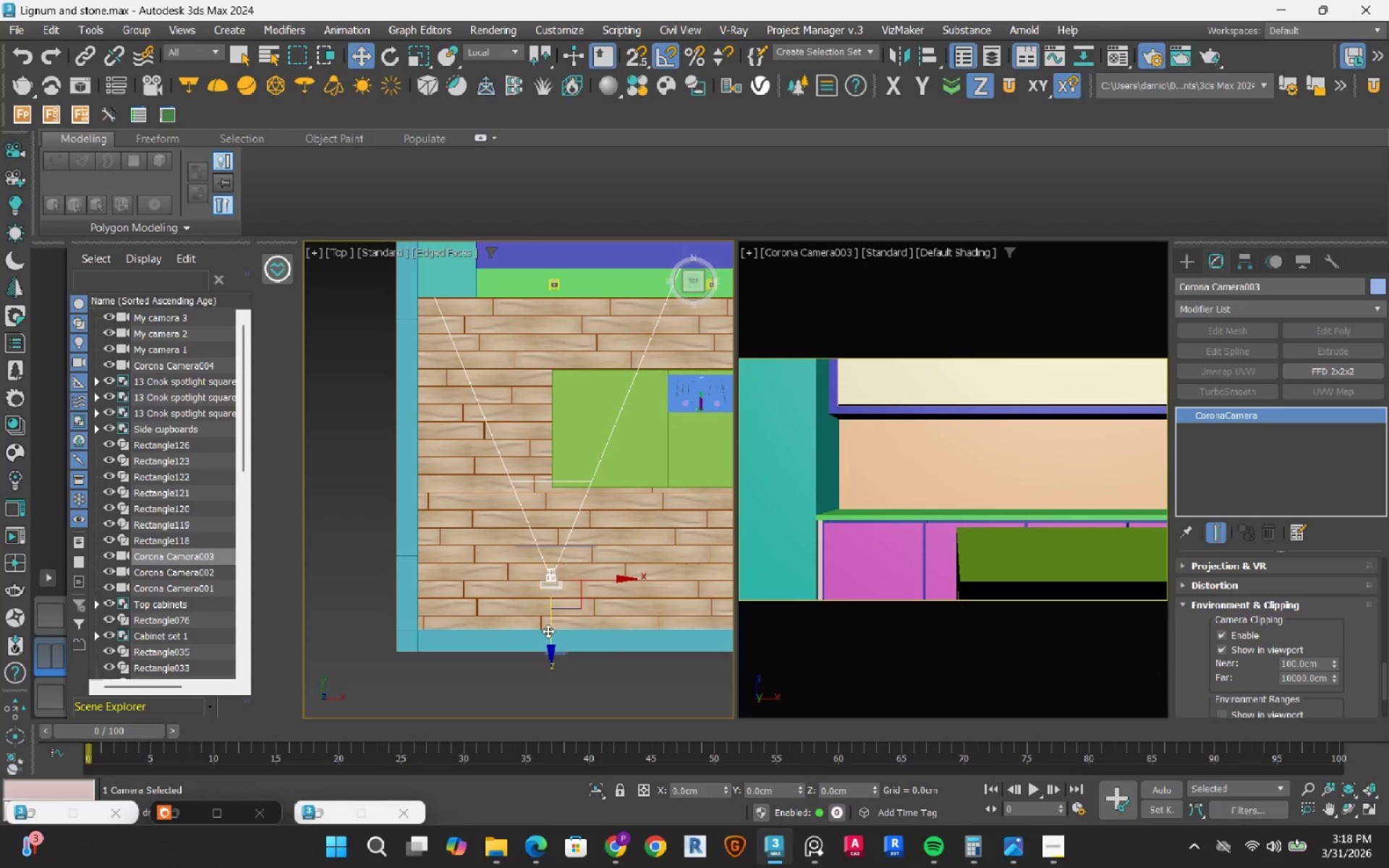 
left_click_drag(start_coordinate=[547, 633], to_coordinate=[559, 760])
 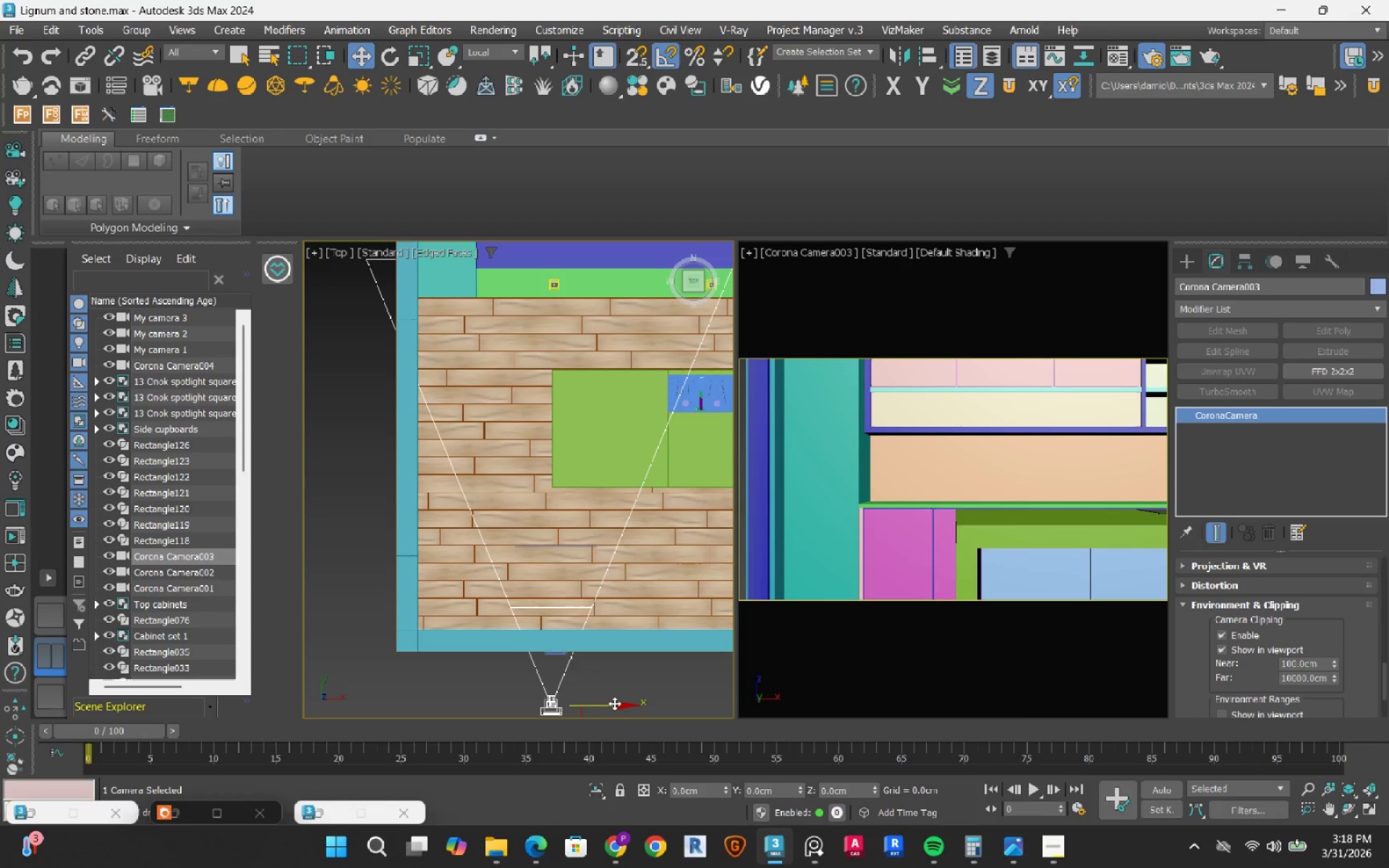 
left_click_drag(start_coordinate=[613, 706], to_coordinate=[604, 715])
 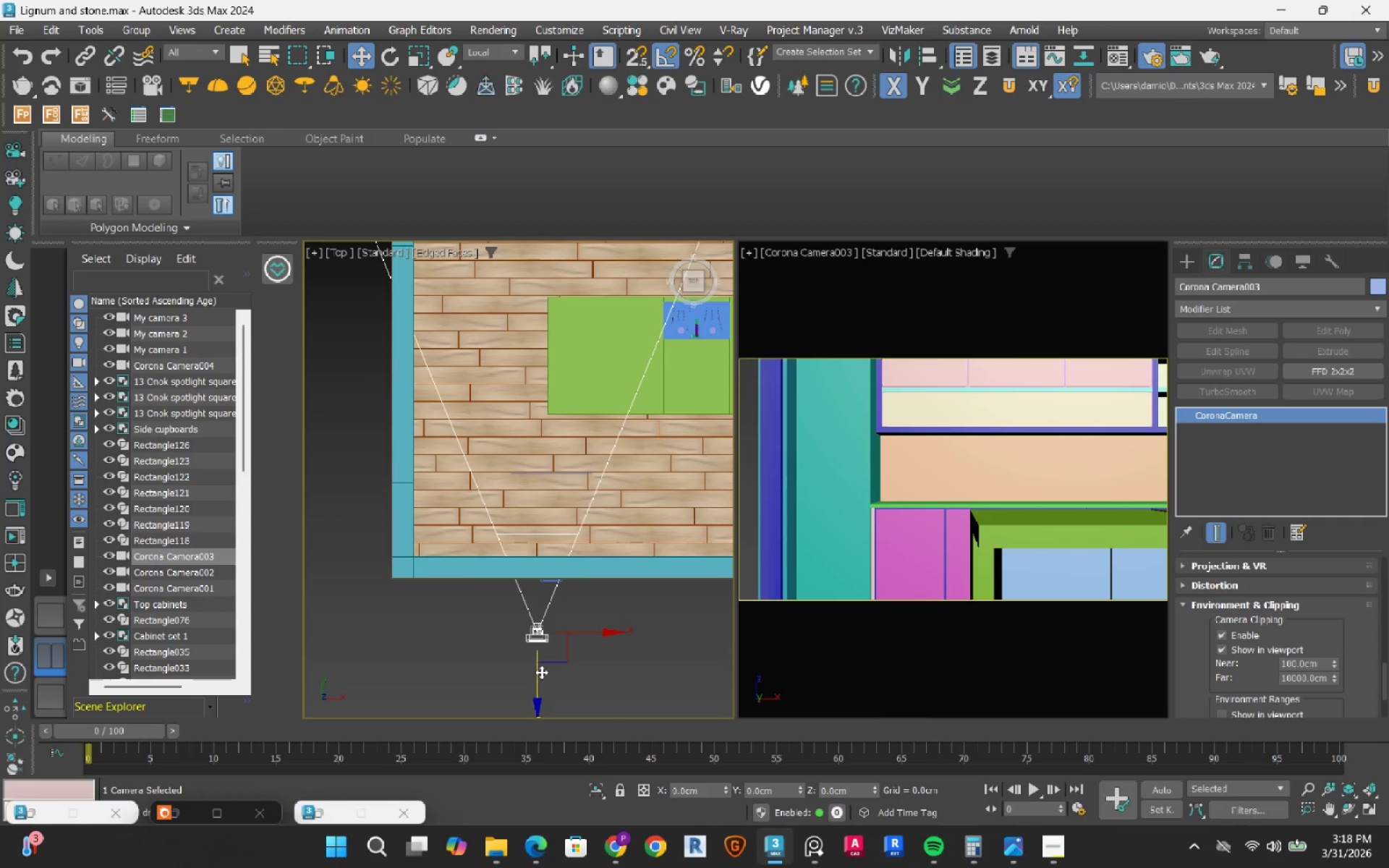 
left_click_drag(start_coordinate=[540, 677], to_coordinate=[540, 696])
 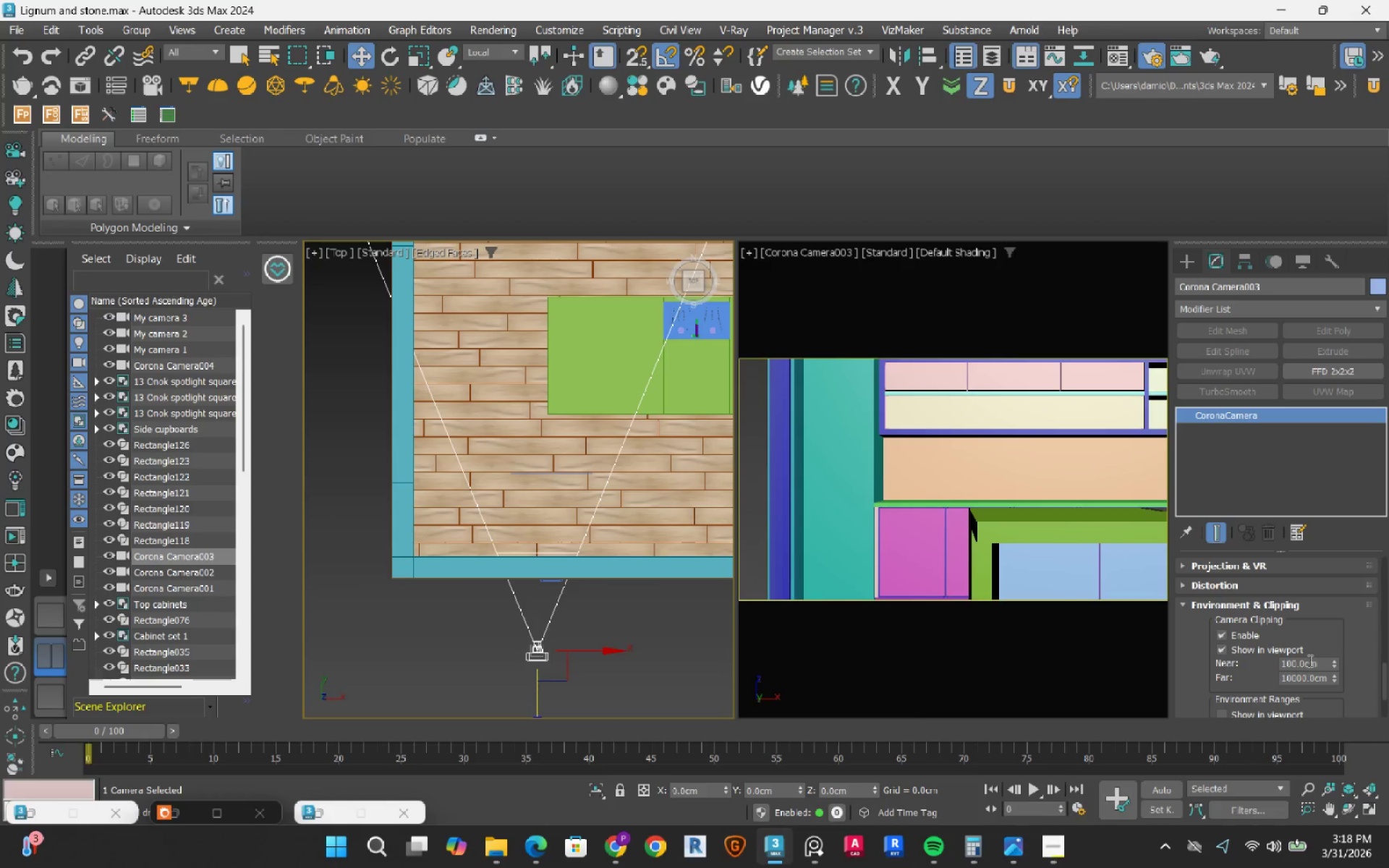 
double_click([1309, 658])
 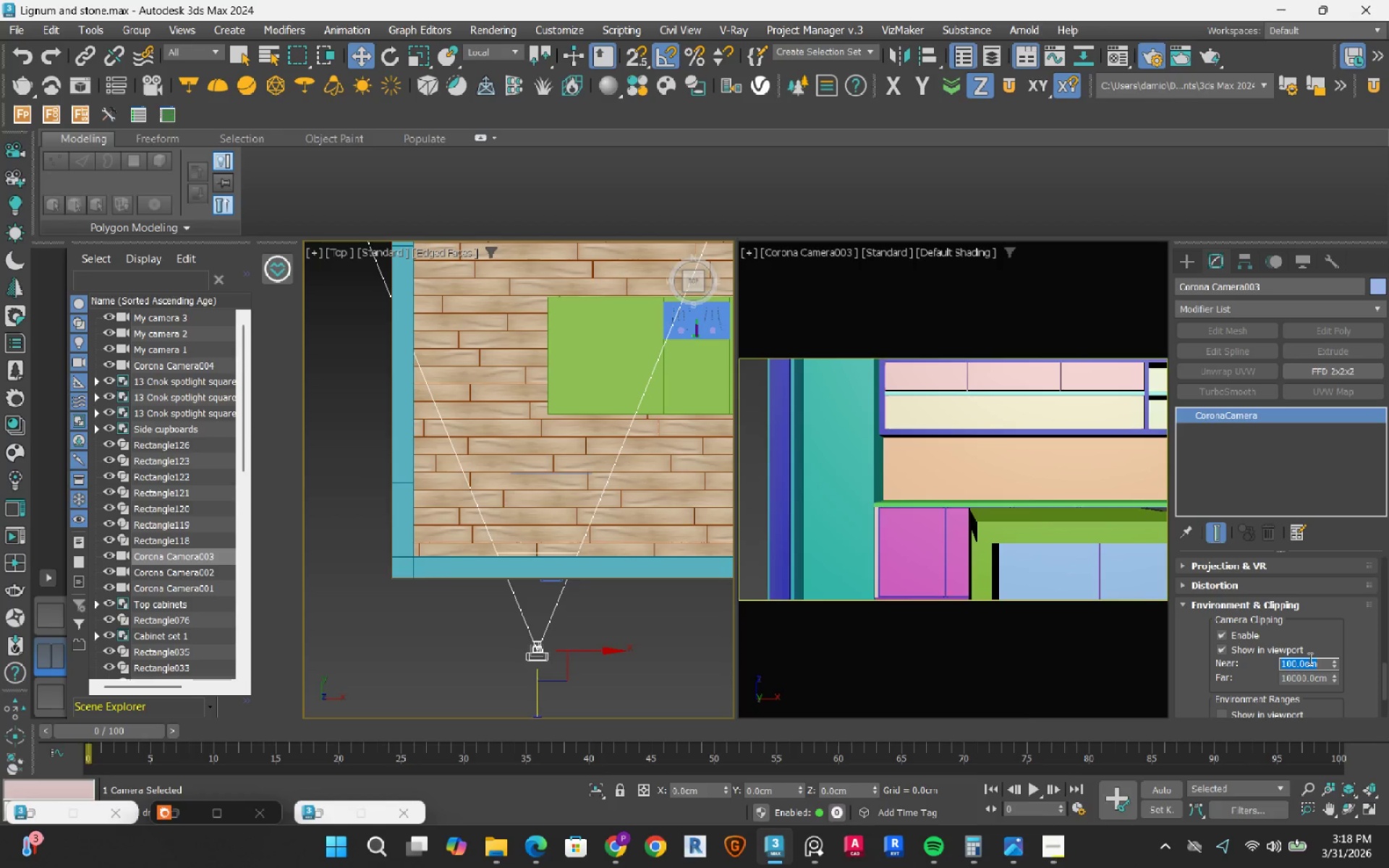 
key(Numpad2)
 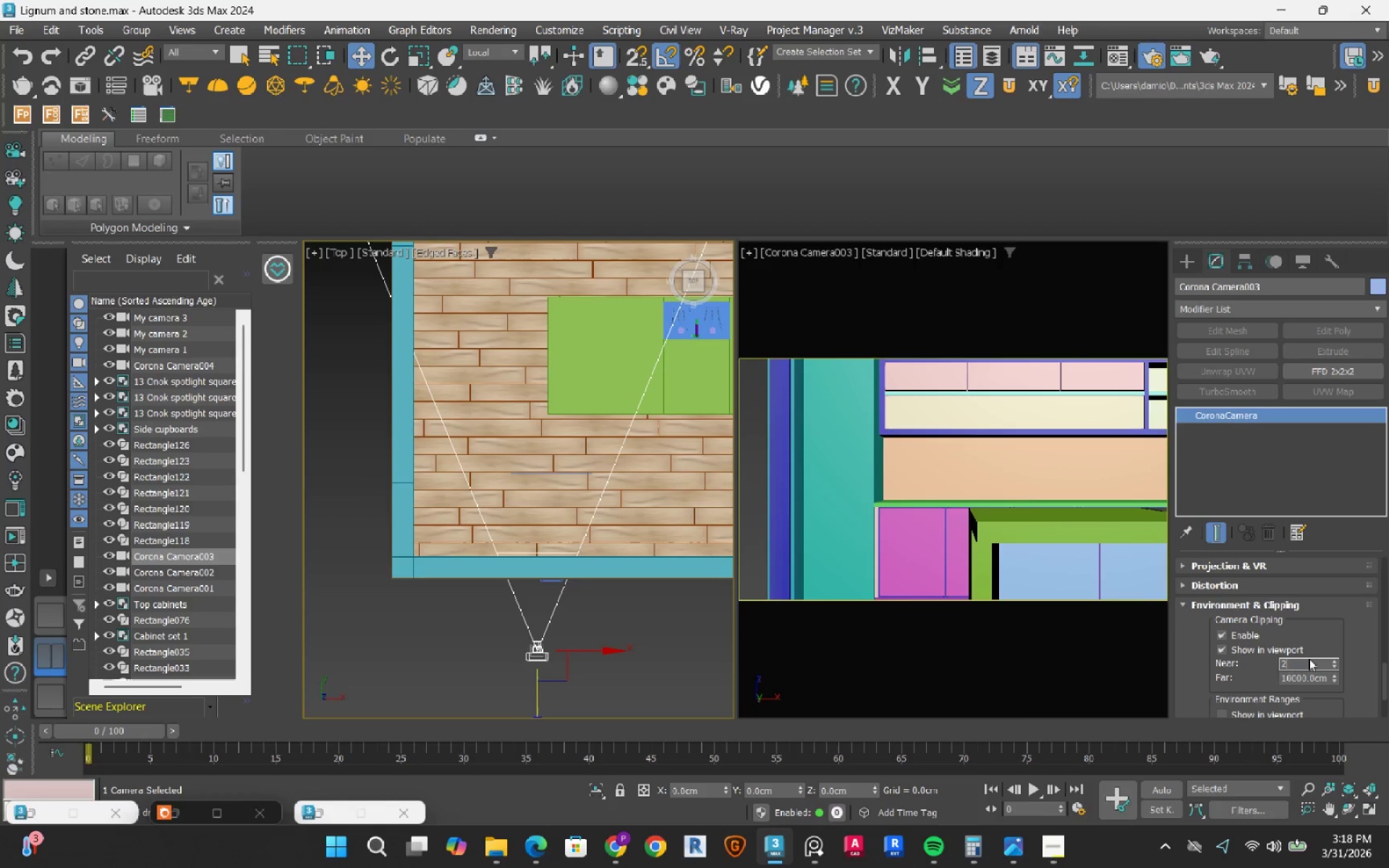 
key(Numpad0)
 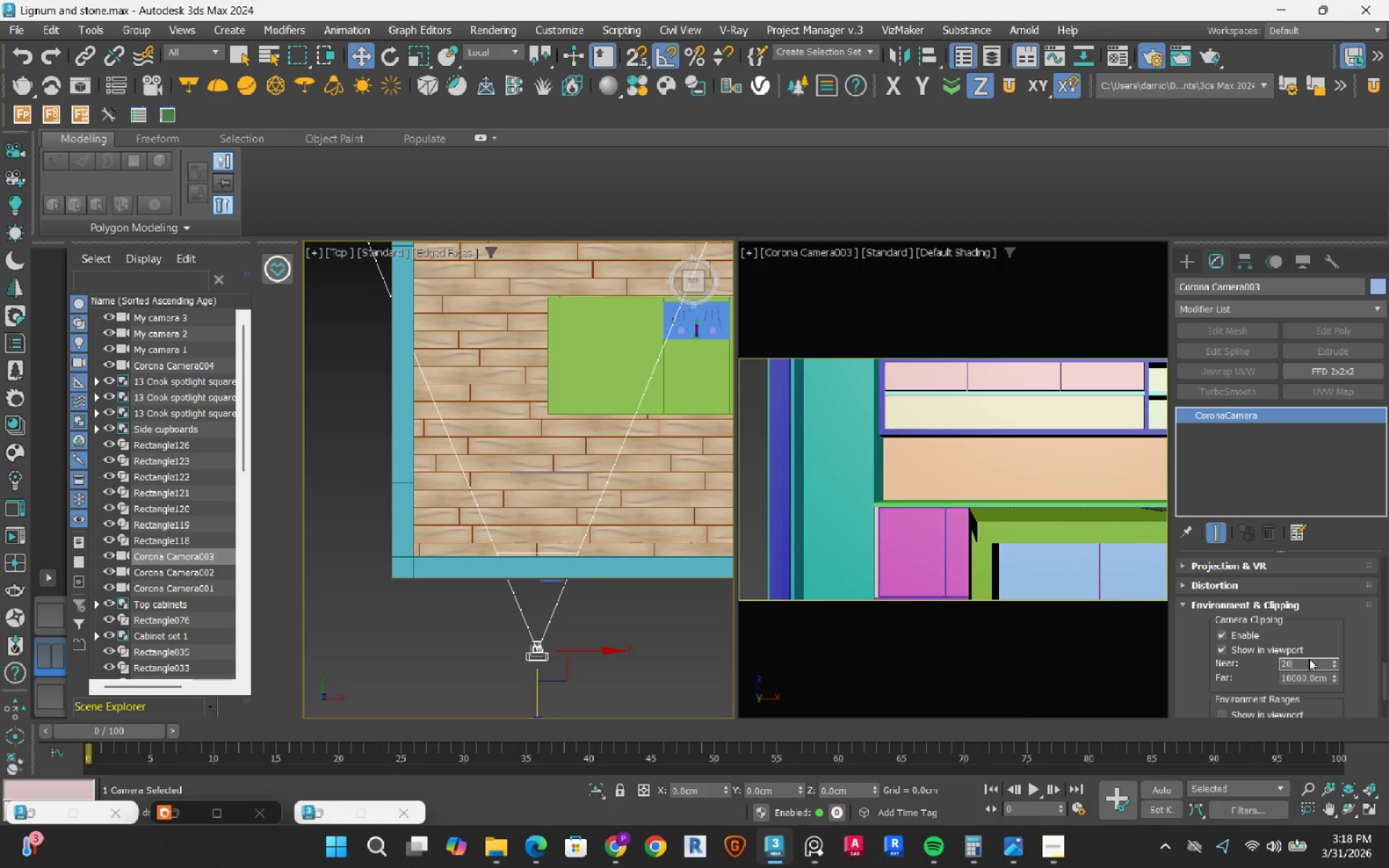 
key(Numpad0)
 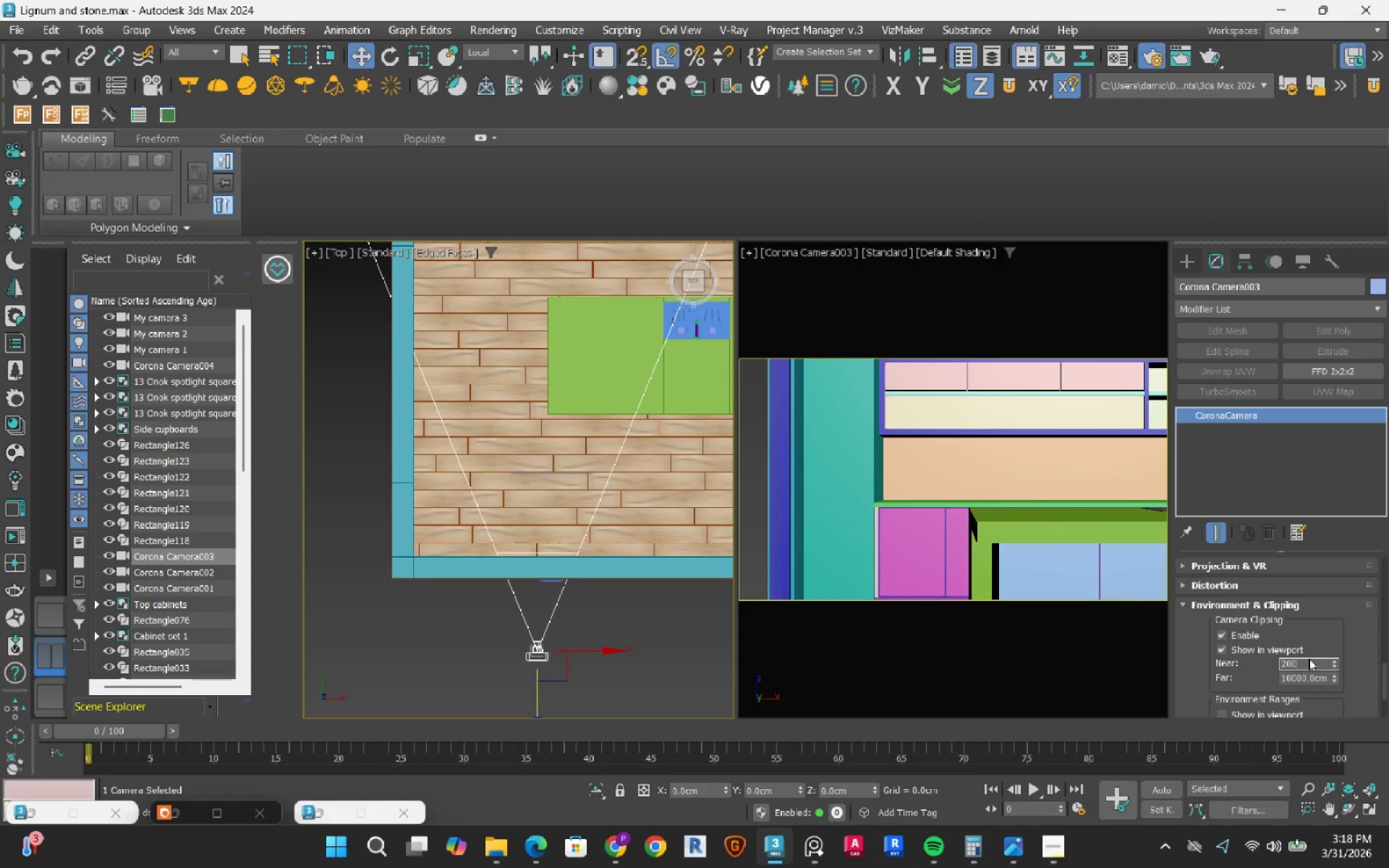 
key(NumpadEnter)
 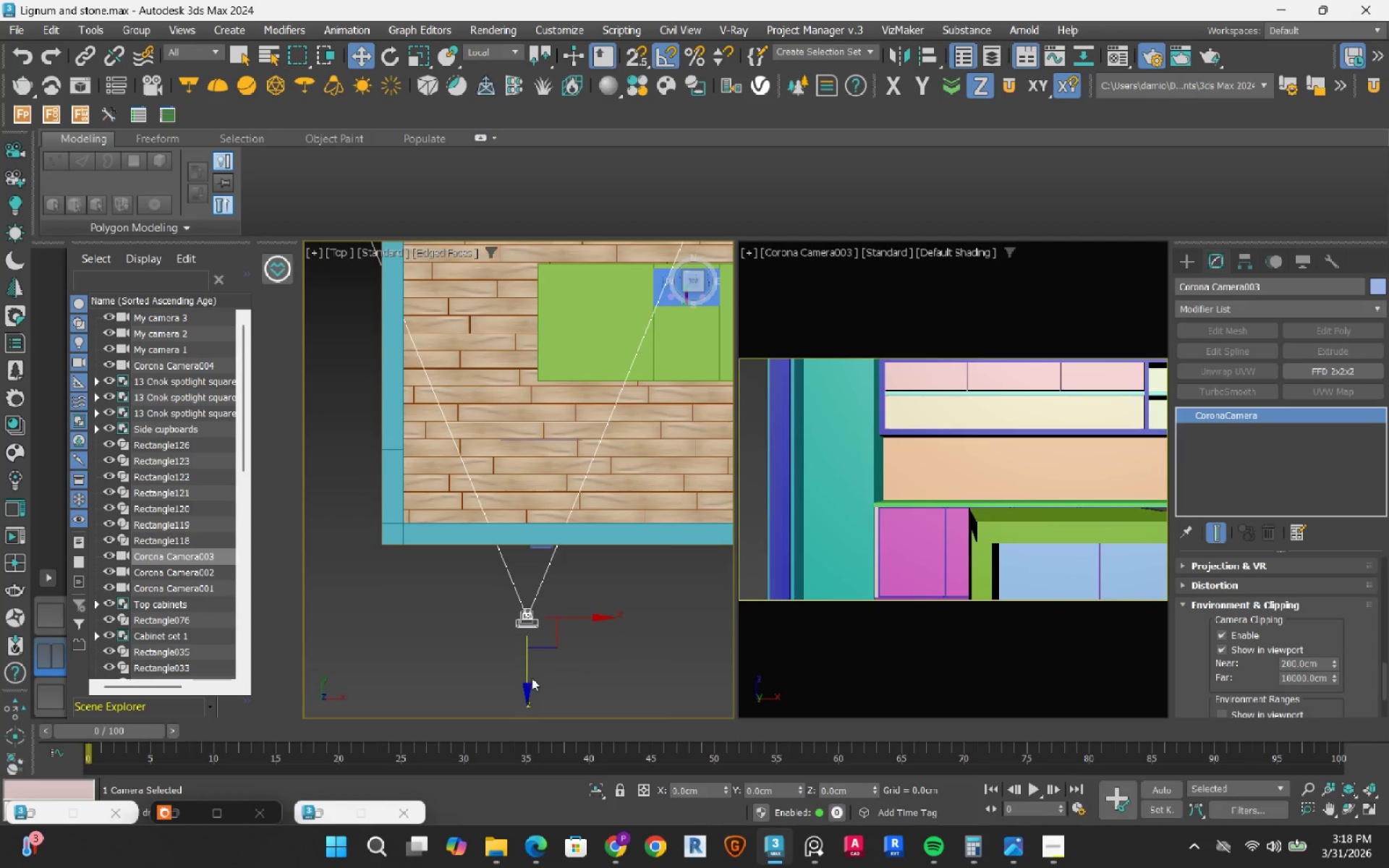 
left_click_drag(start_coordinate=[525, 681], to_coordinate=[523, 694])
 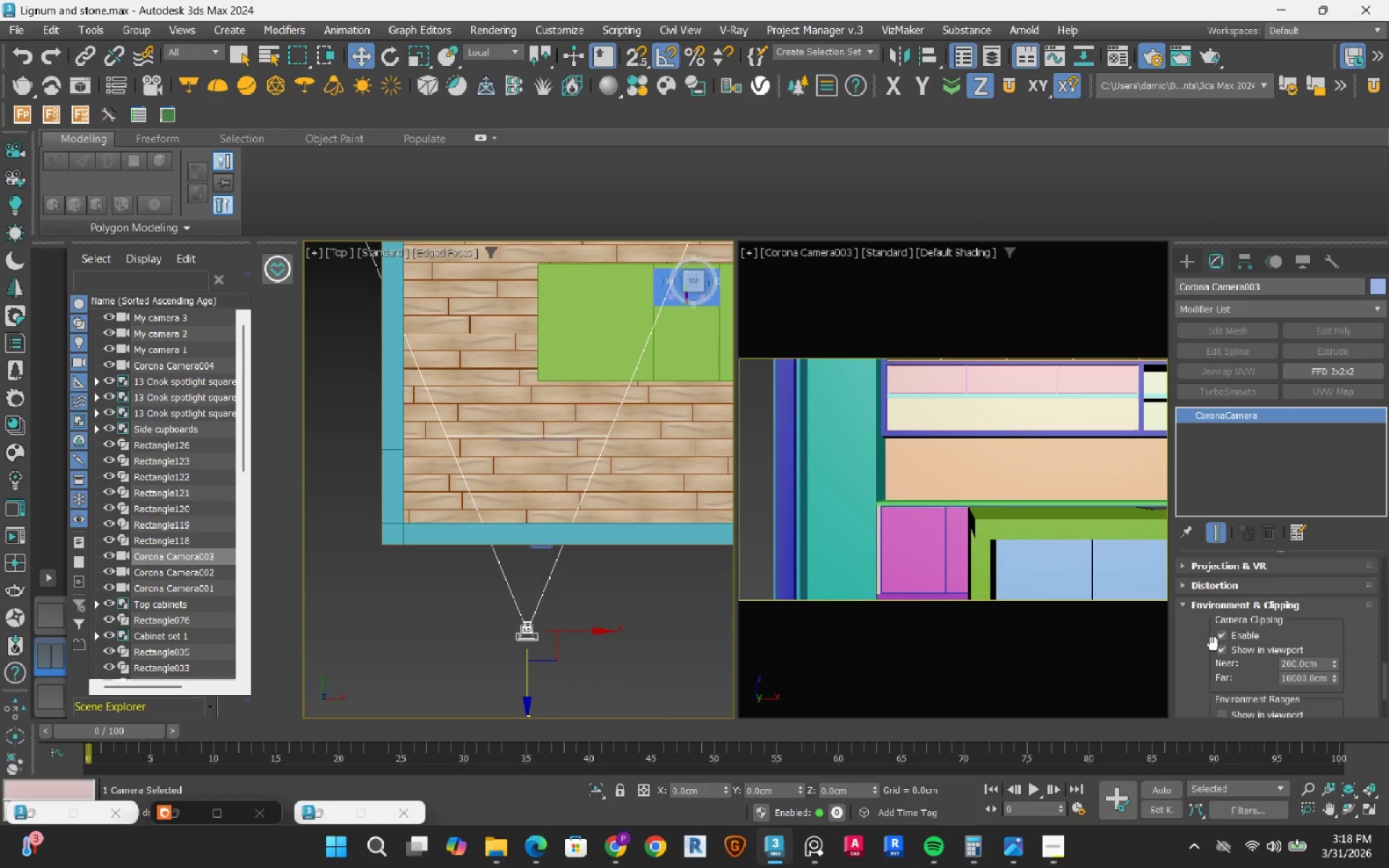 
scroll: coordinate [1202, 637], scroll_direction: up, amount: 11.0
 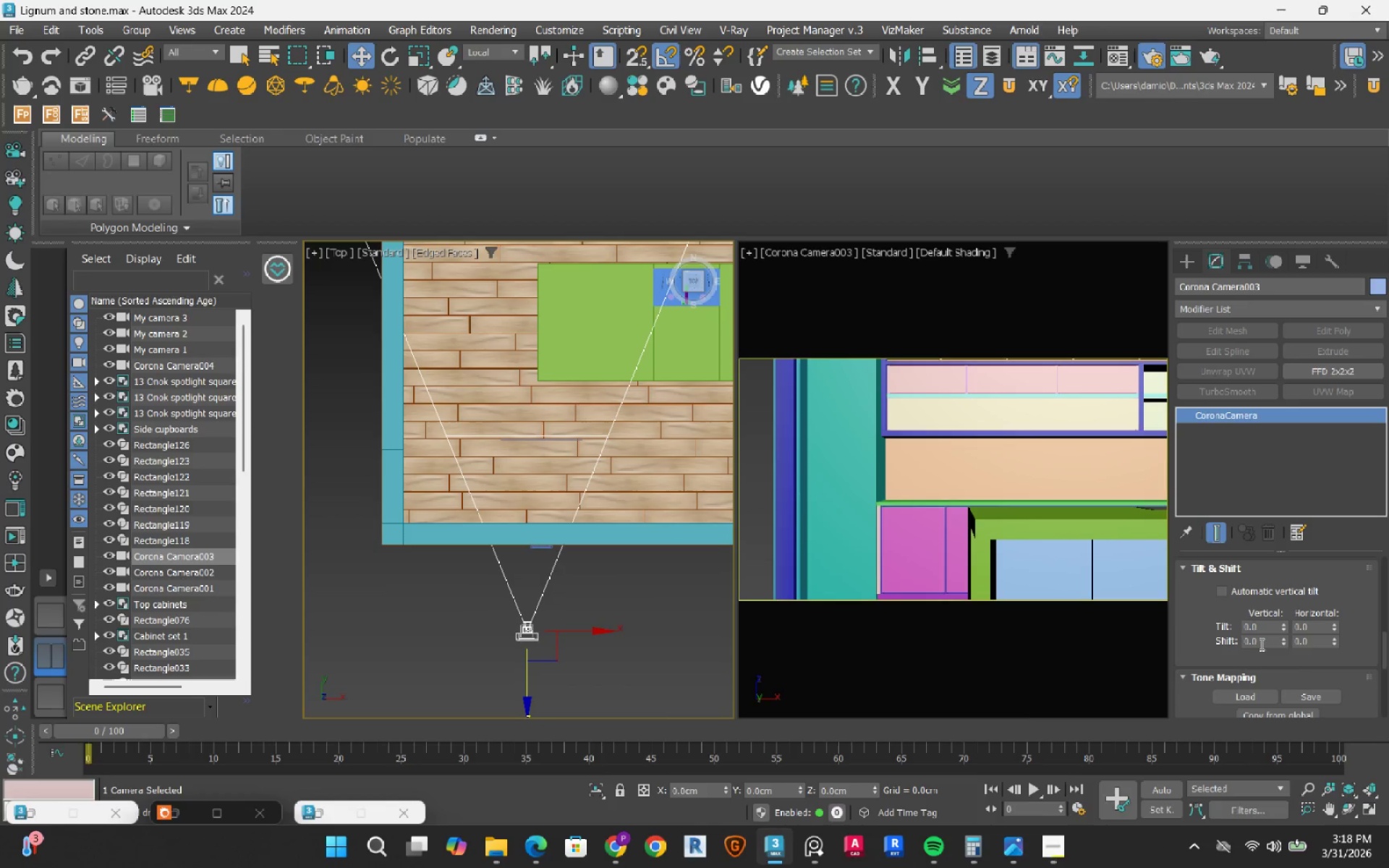 
double_click([1262, 644])
 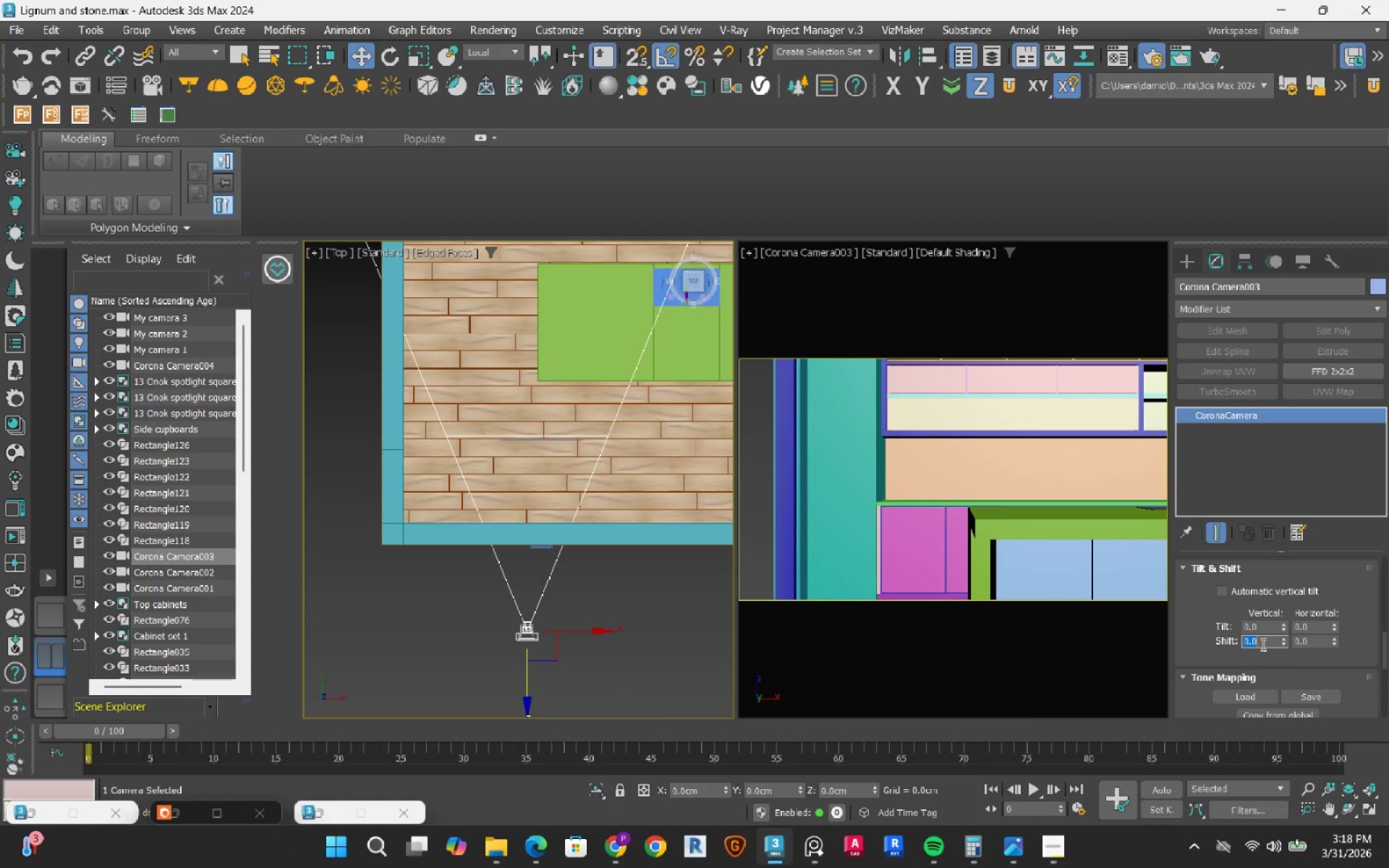 
key(NumpadDecimal)
 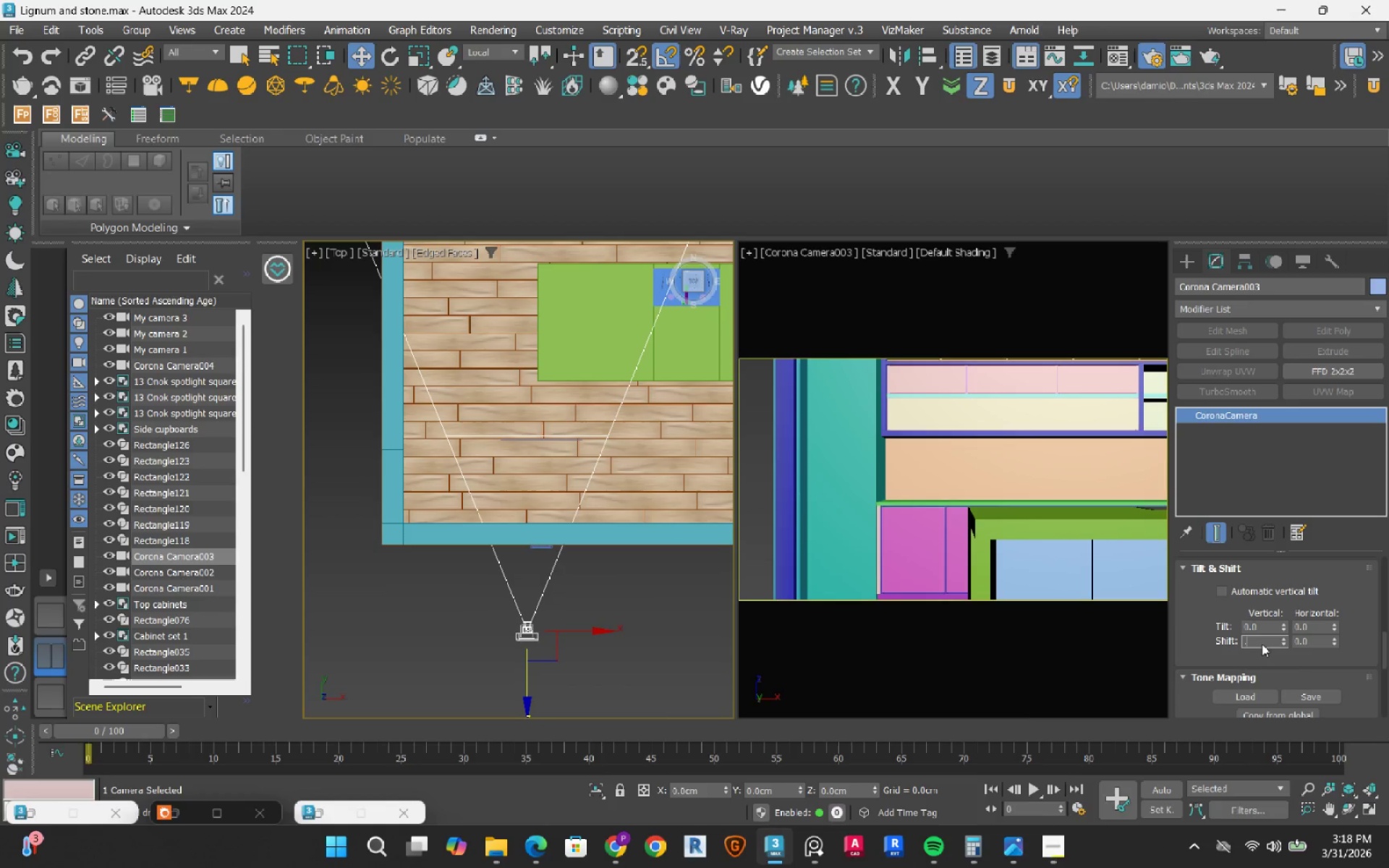 
key(Numpad1)
 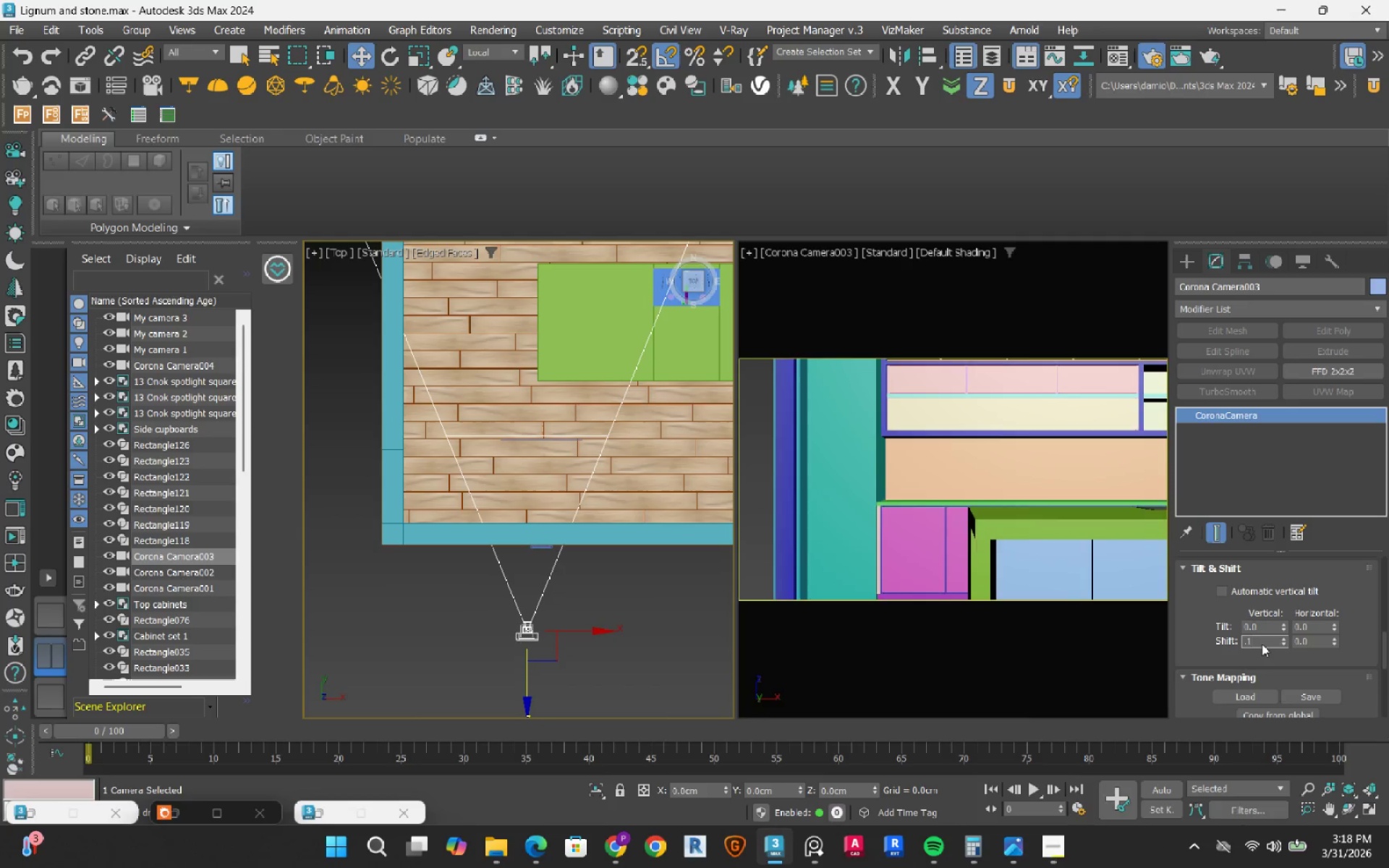 
key(NumpadEnter)
 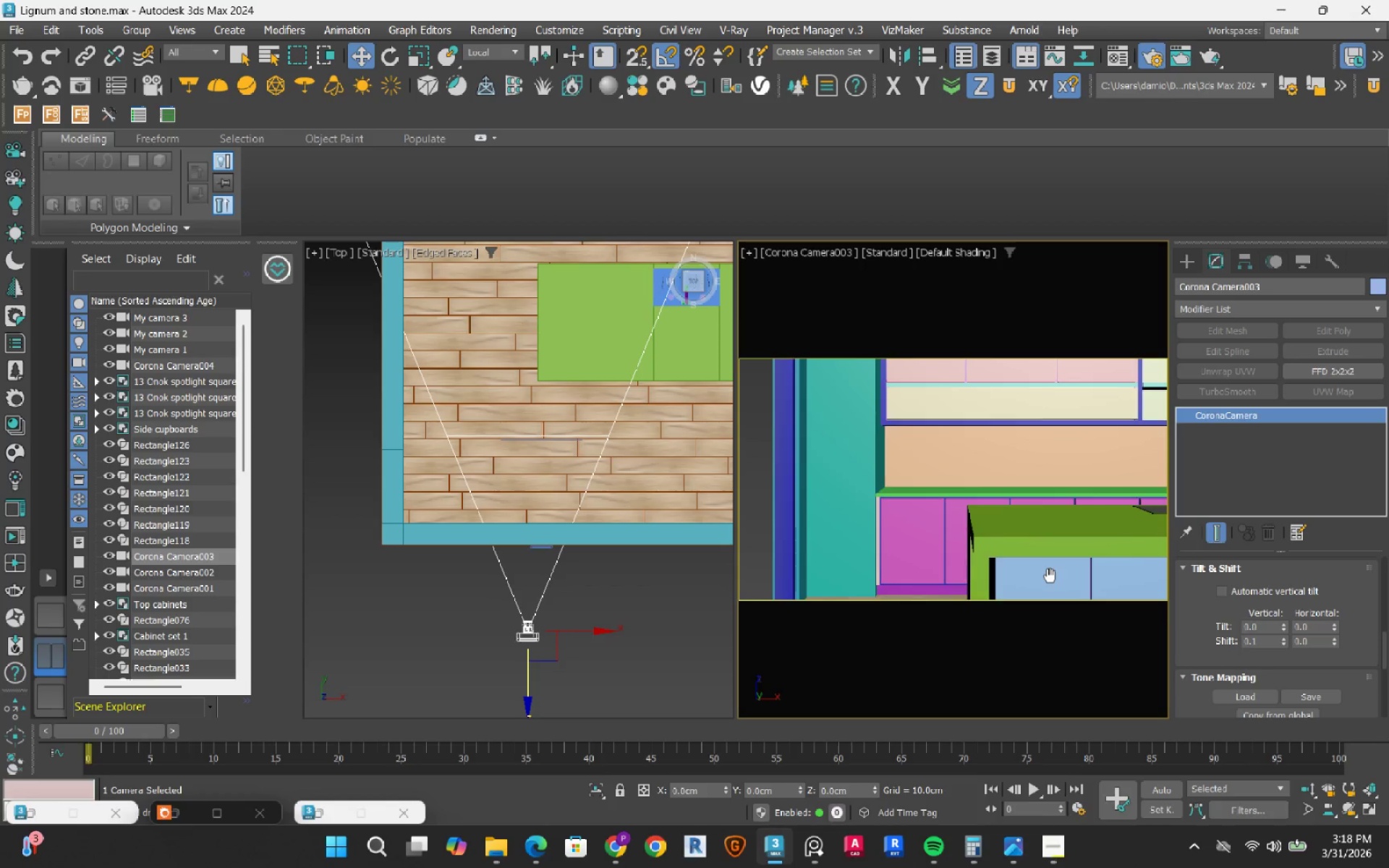 
wait(8.18)
 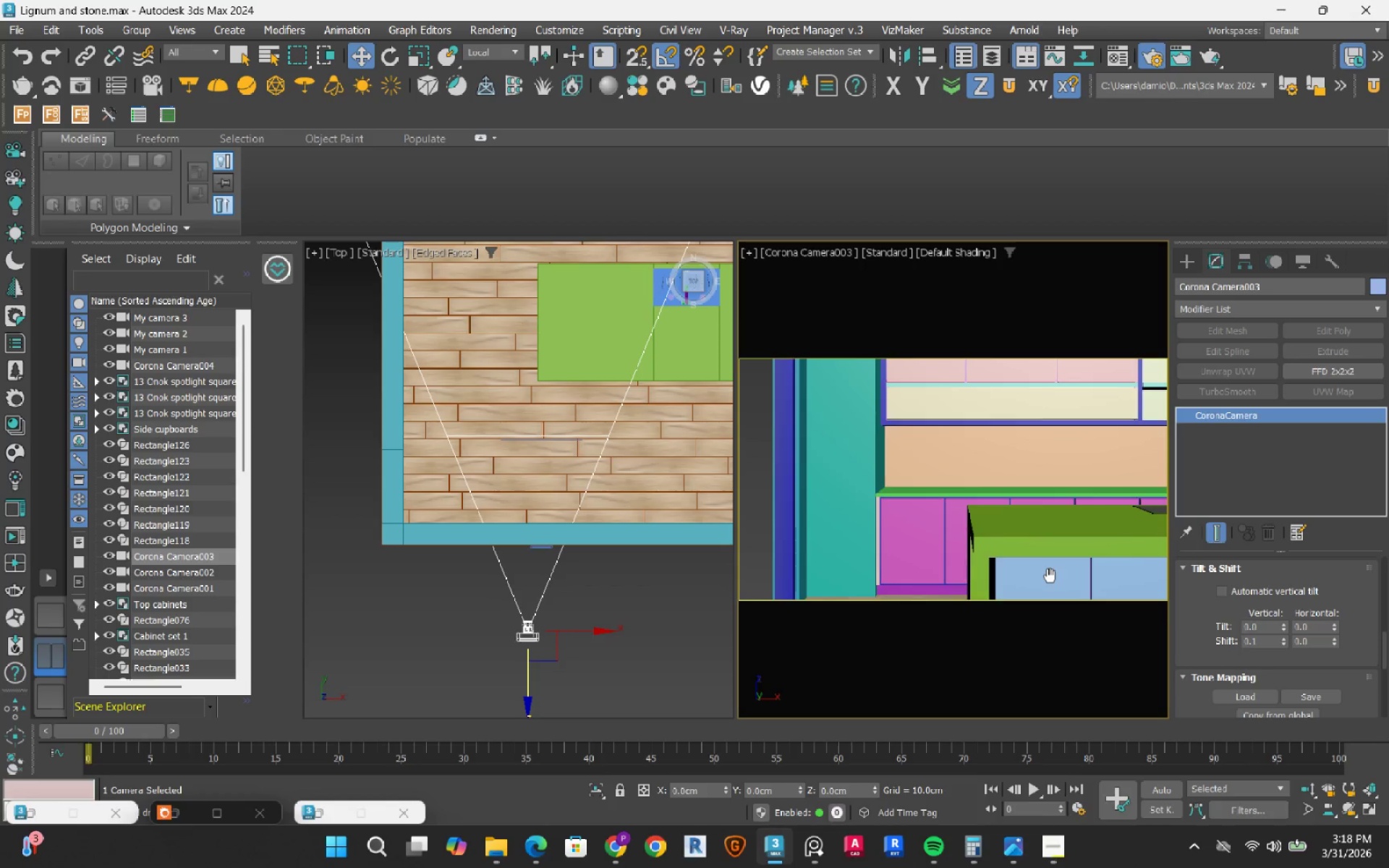 
left_click([664, 584])
 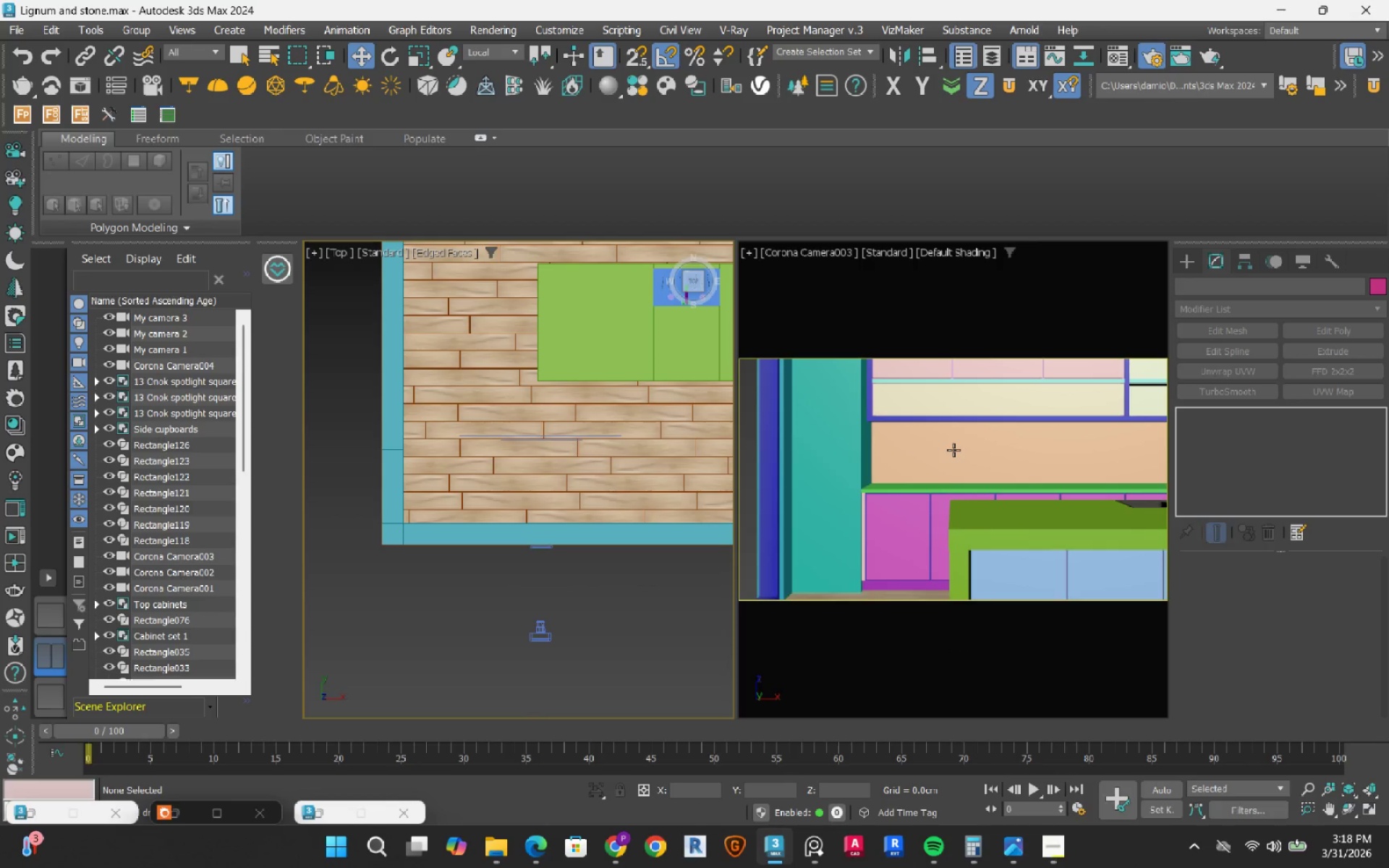 
key(C)
 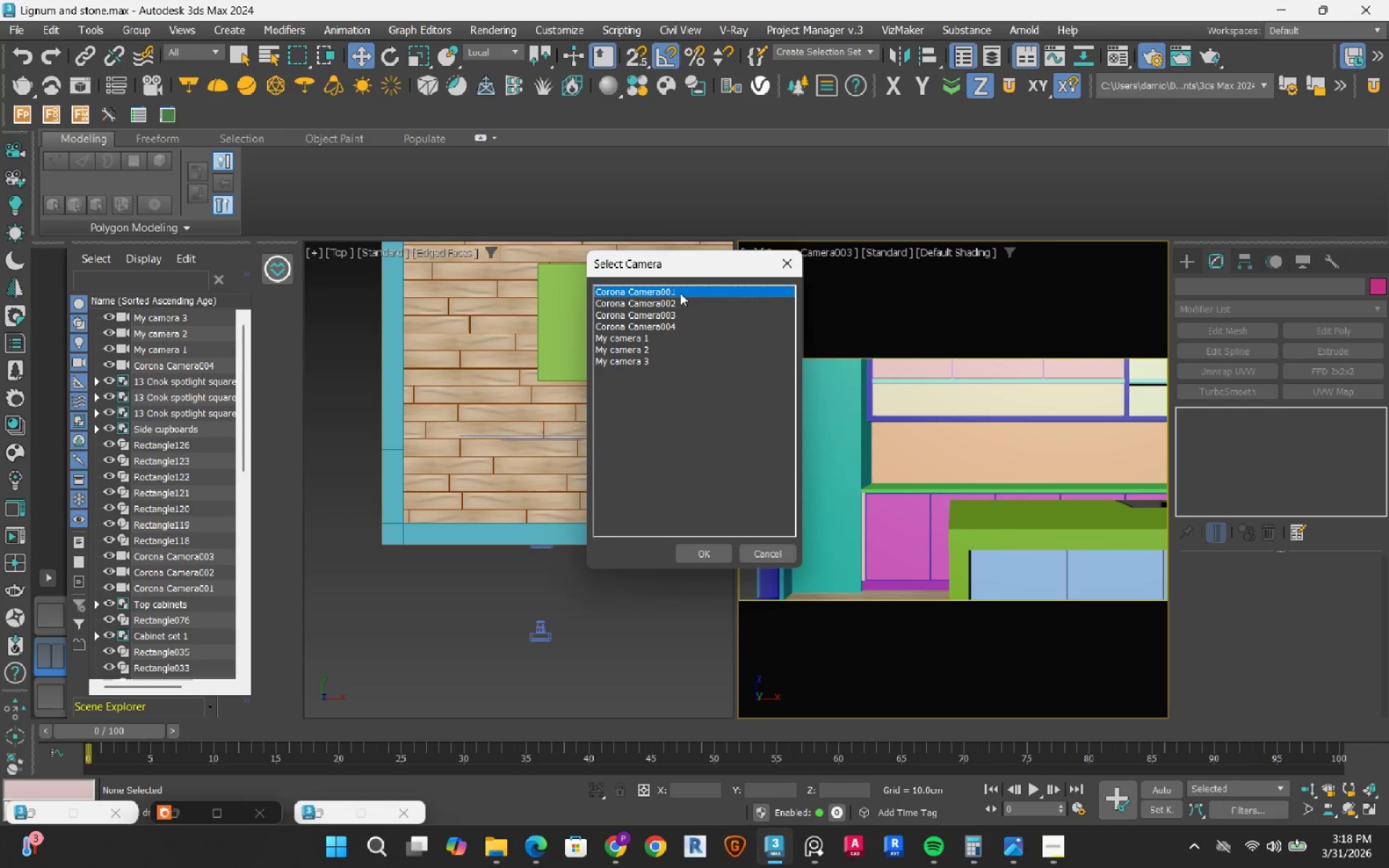 
double_click([680, 293])
 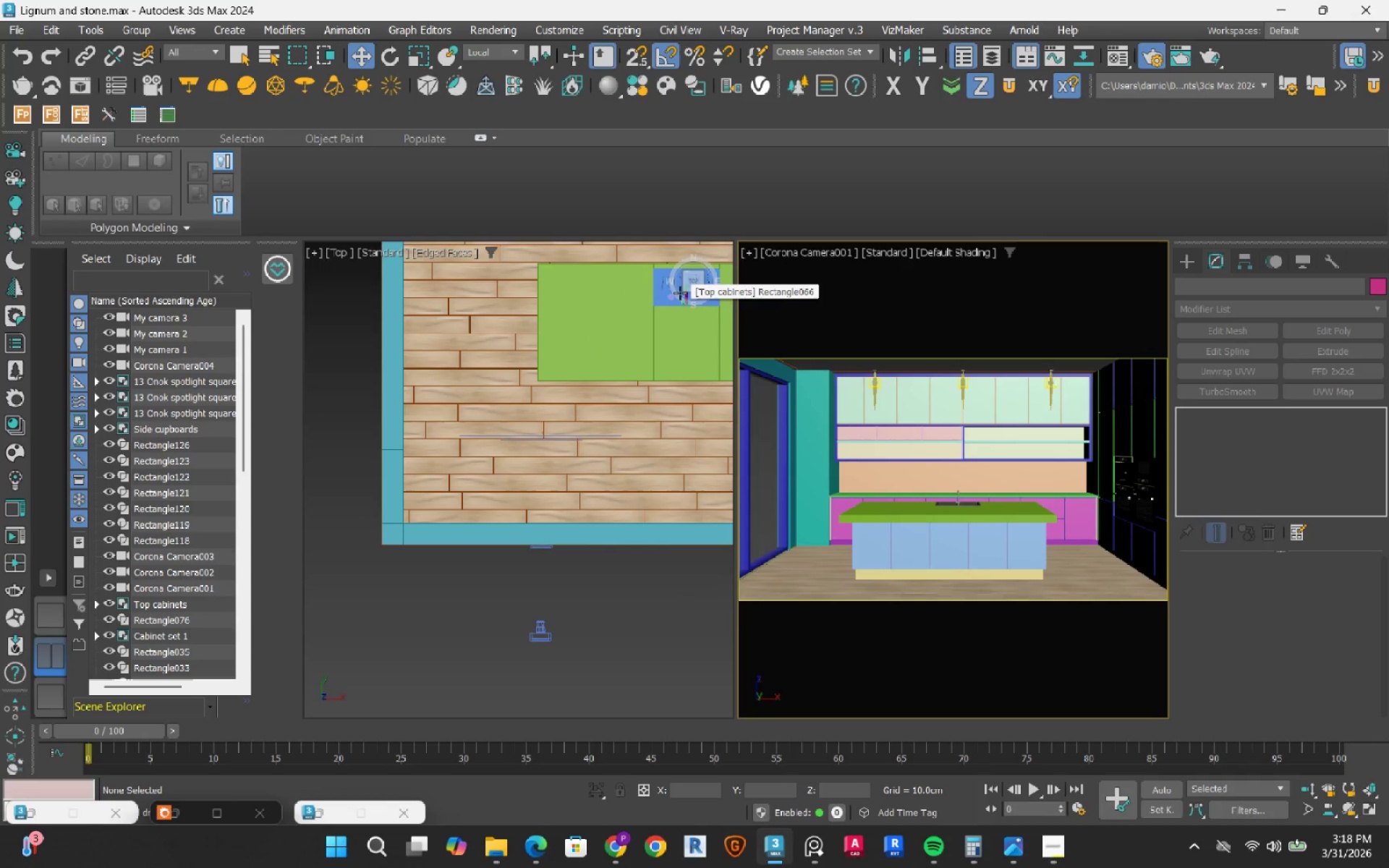 
wait(6.88)
 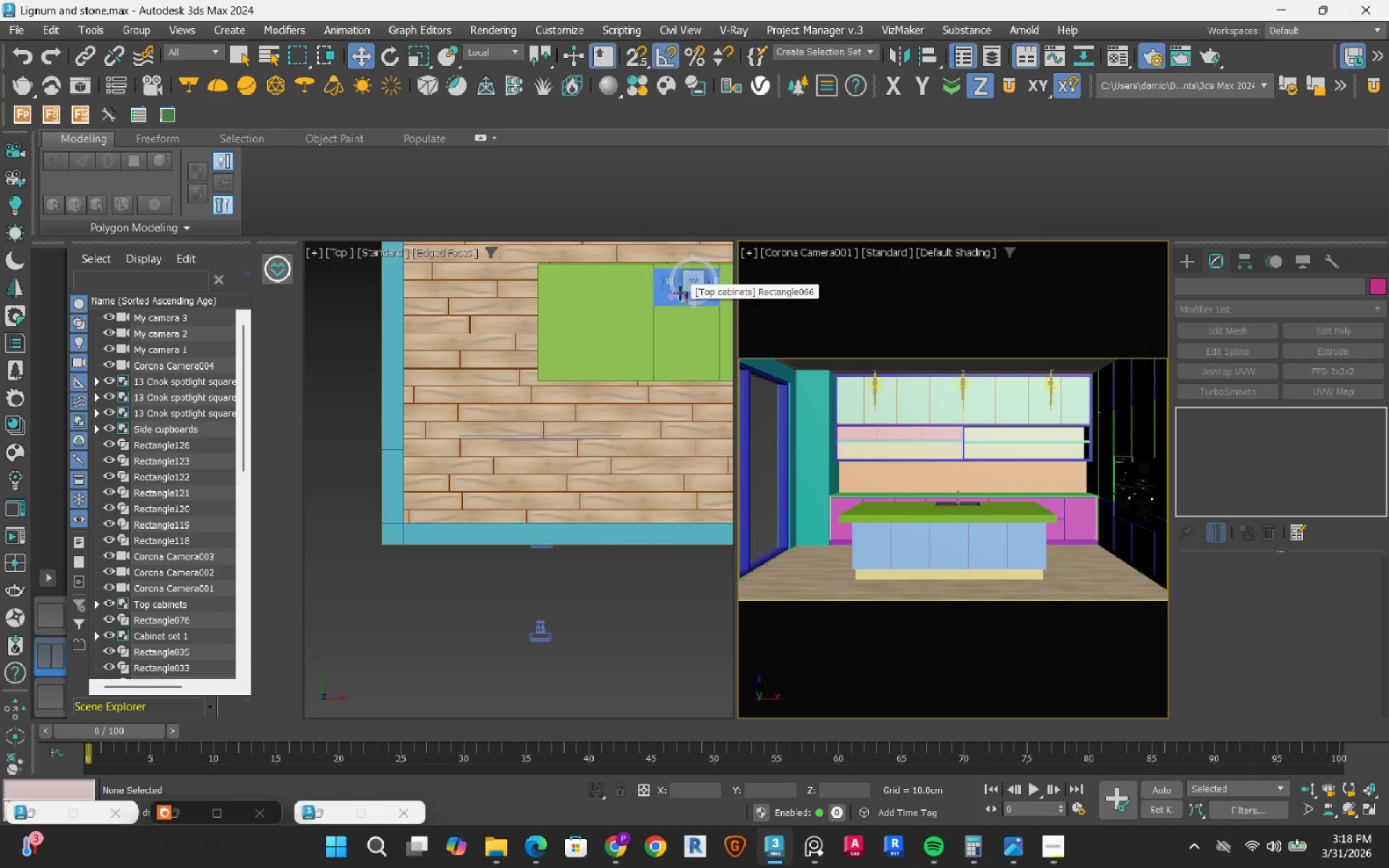 
key(C)
 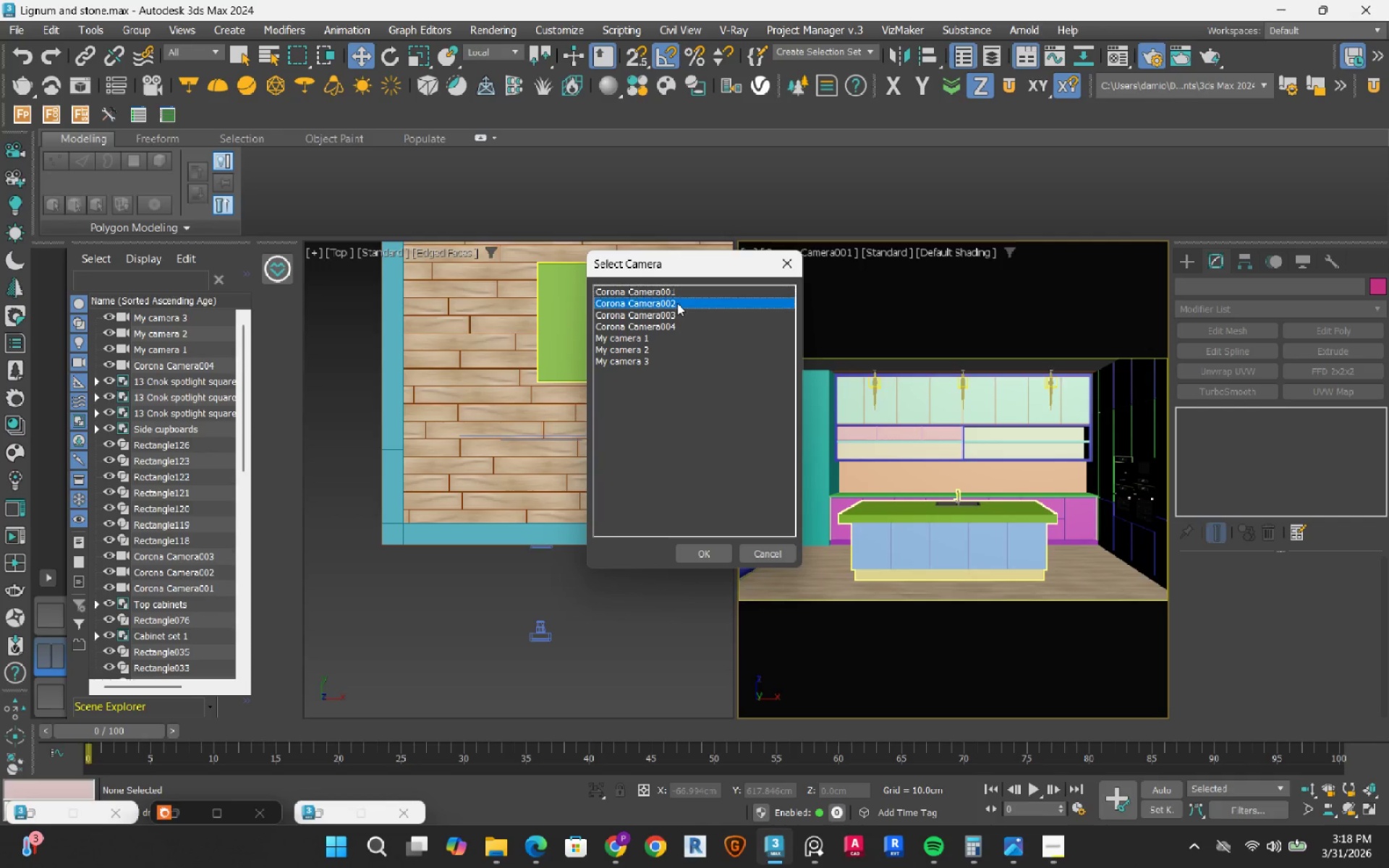 
double_click([677, 303])
 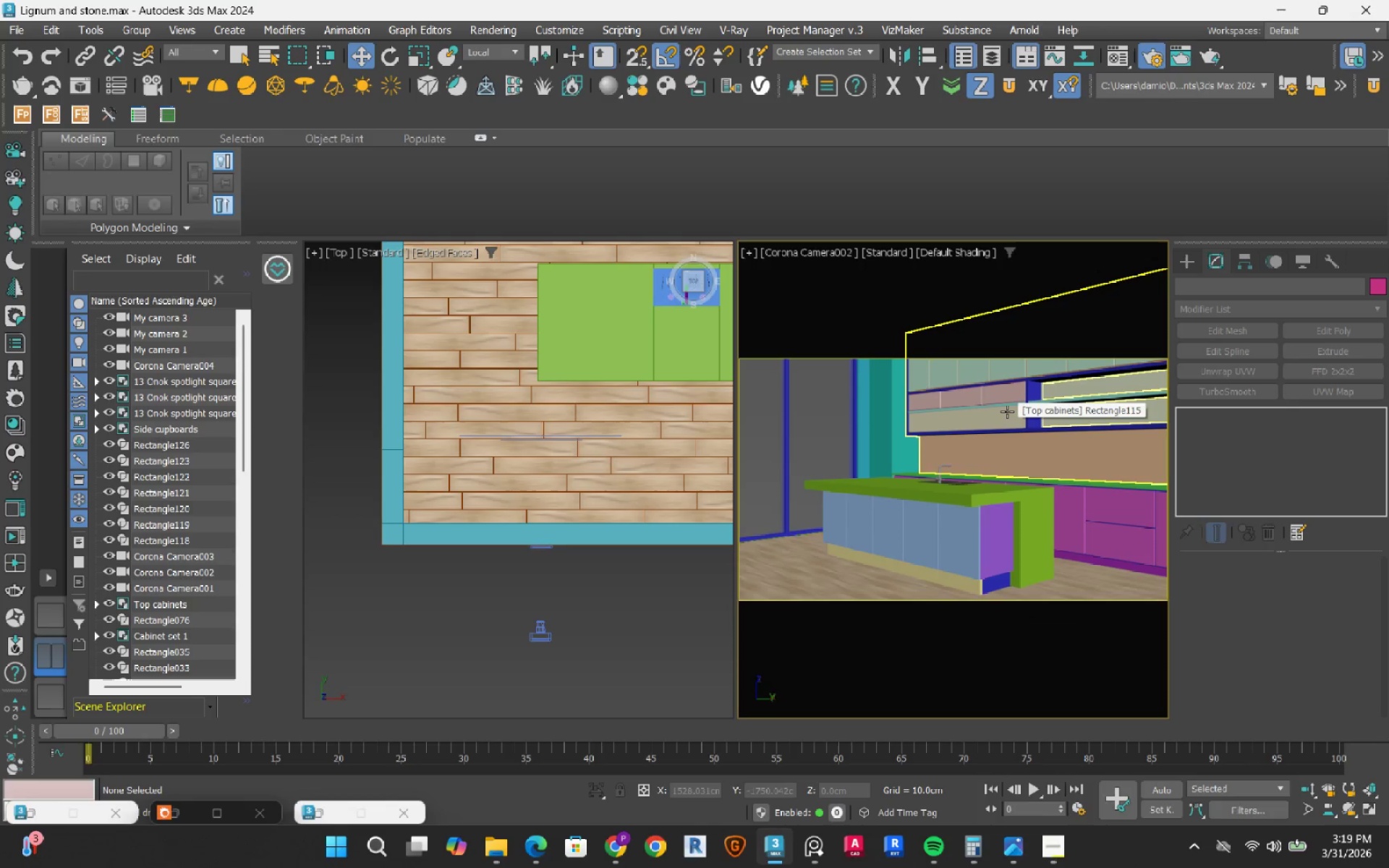 
wait(7.34)
 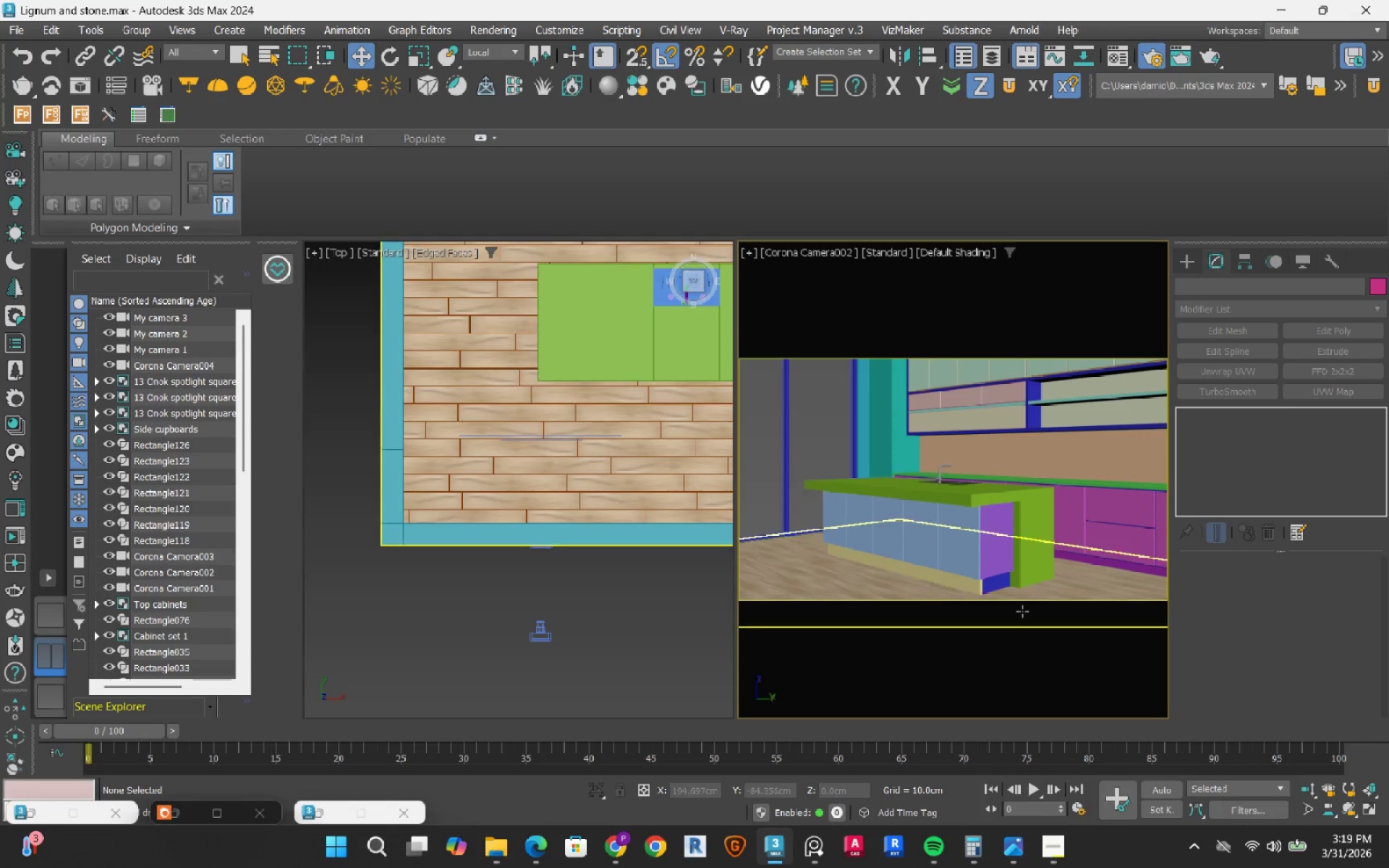 
key(C)
 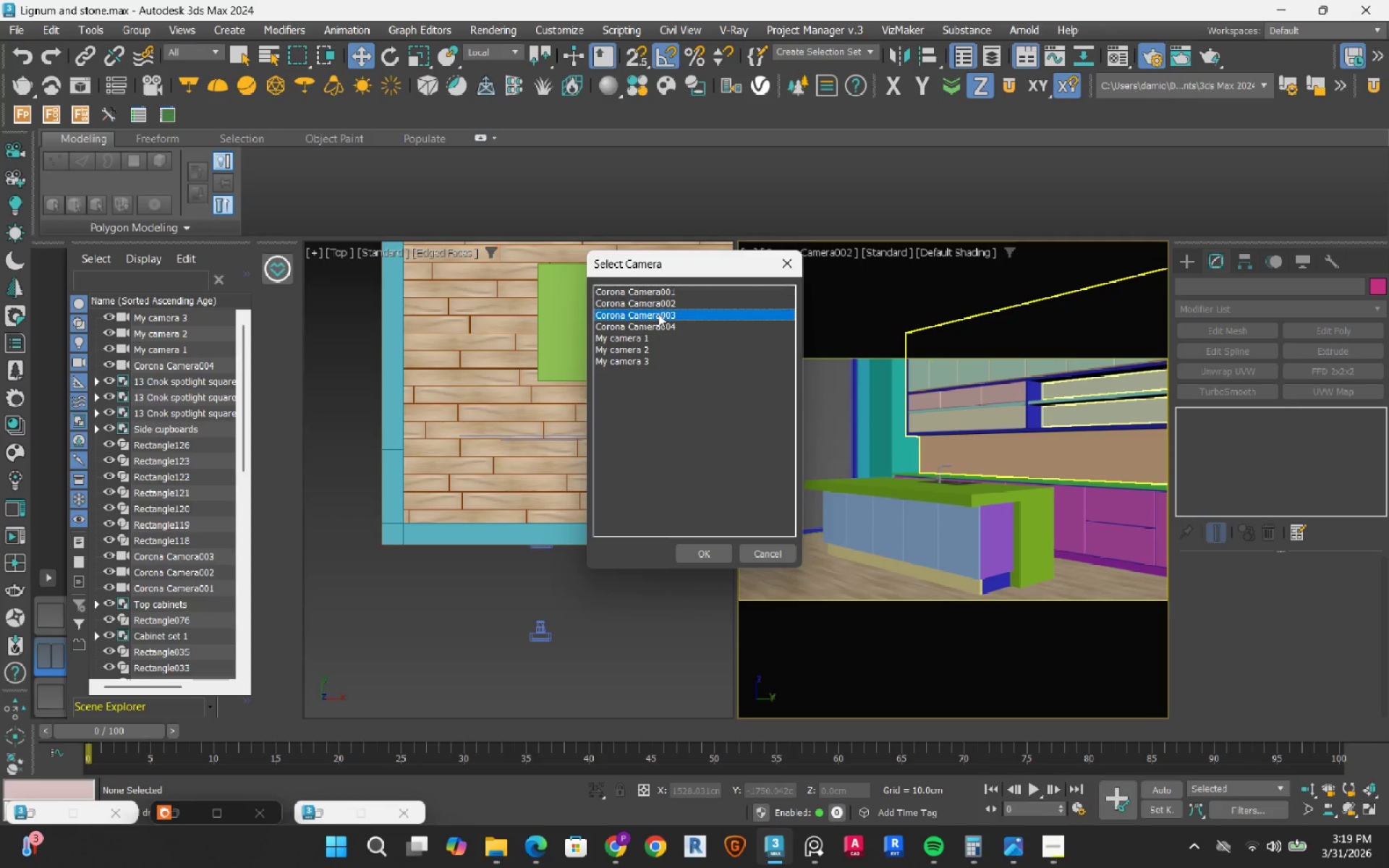 
double_click([658, 314])
 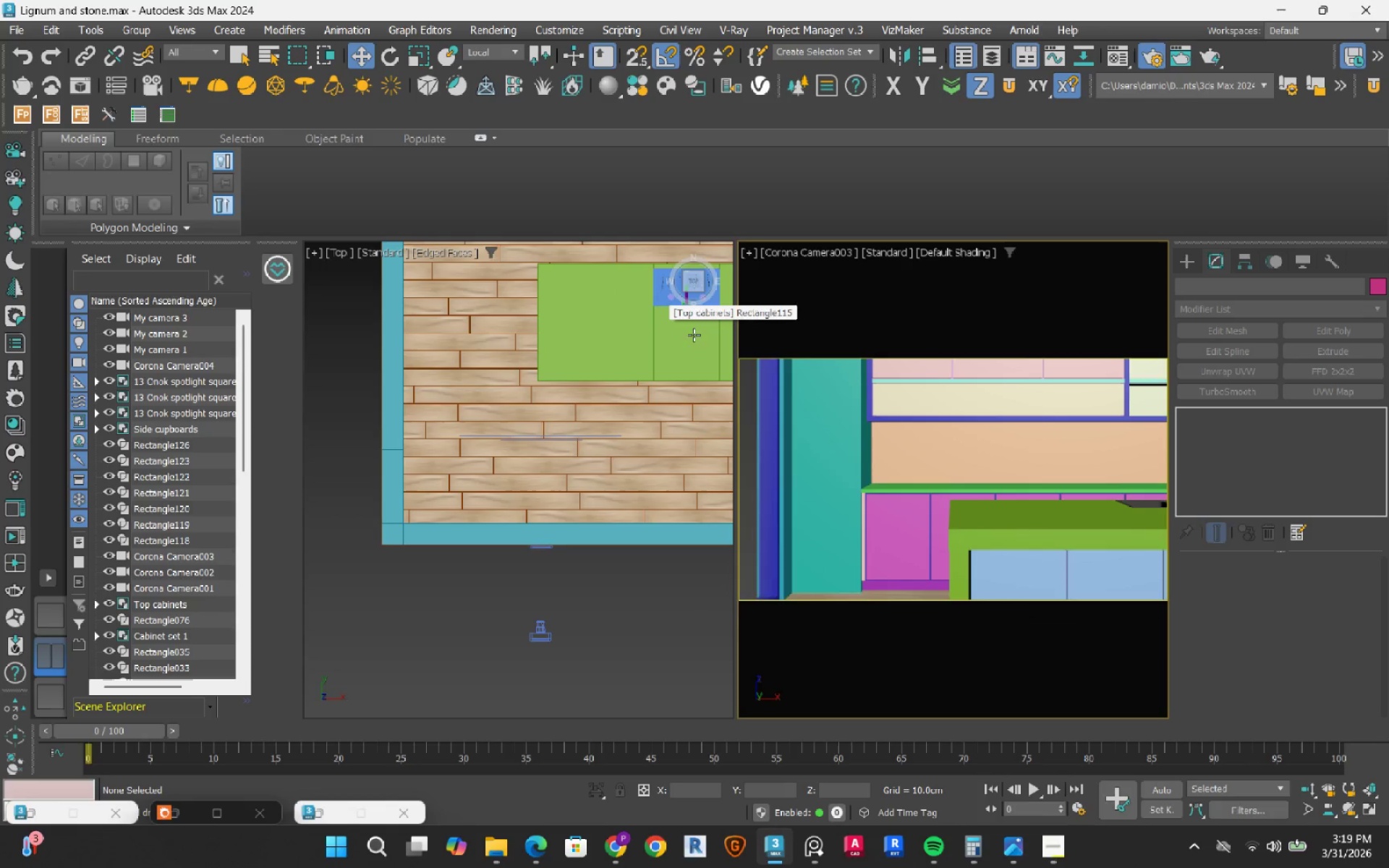 
key(C)
 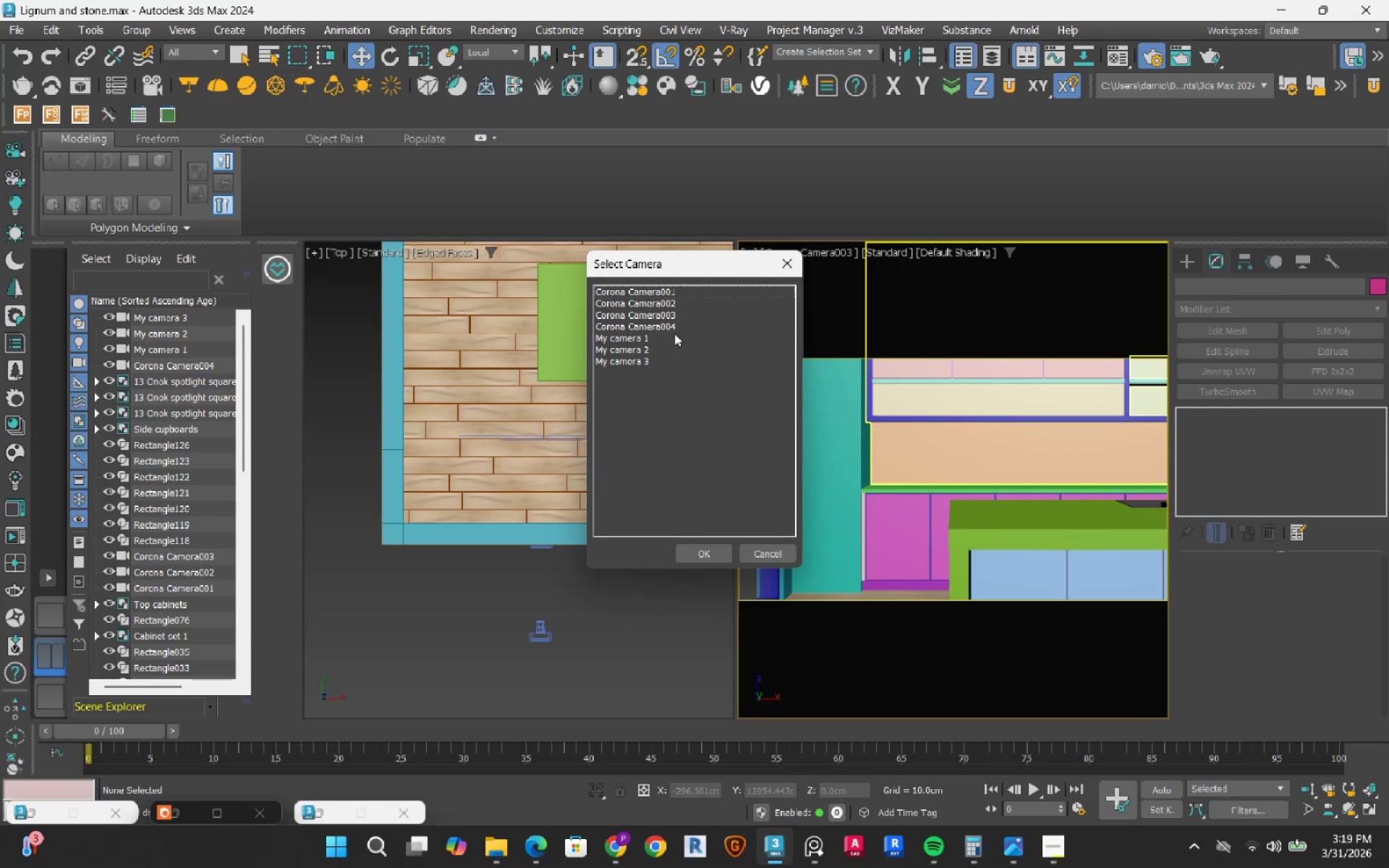 
left_click([674, 333])
 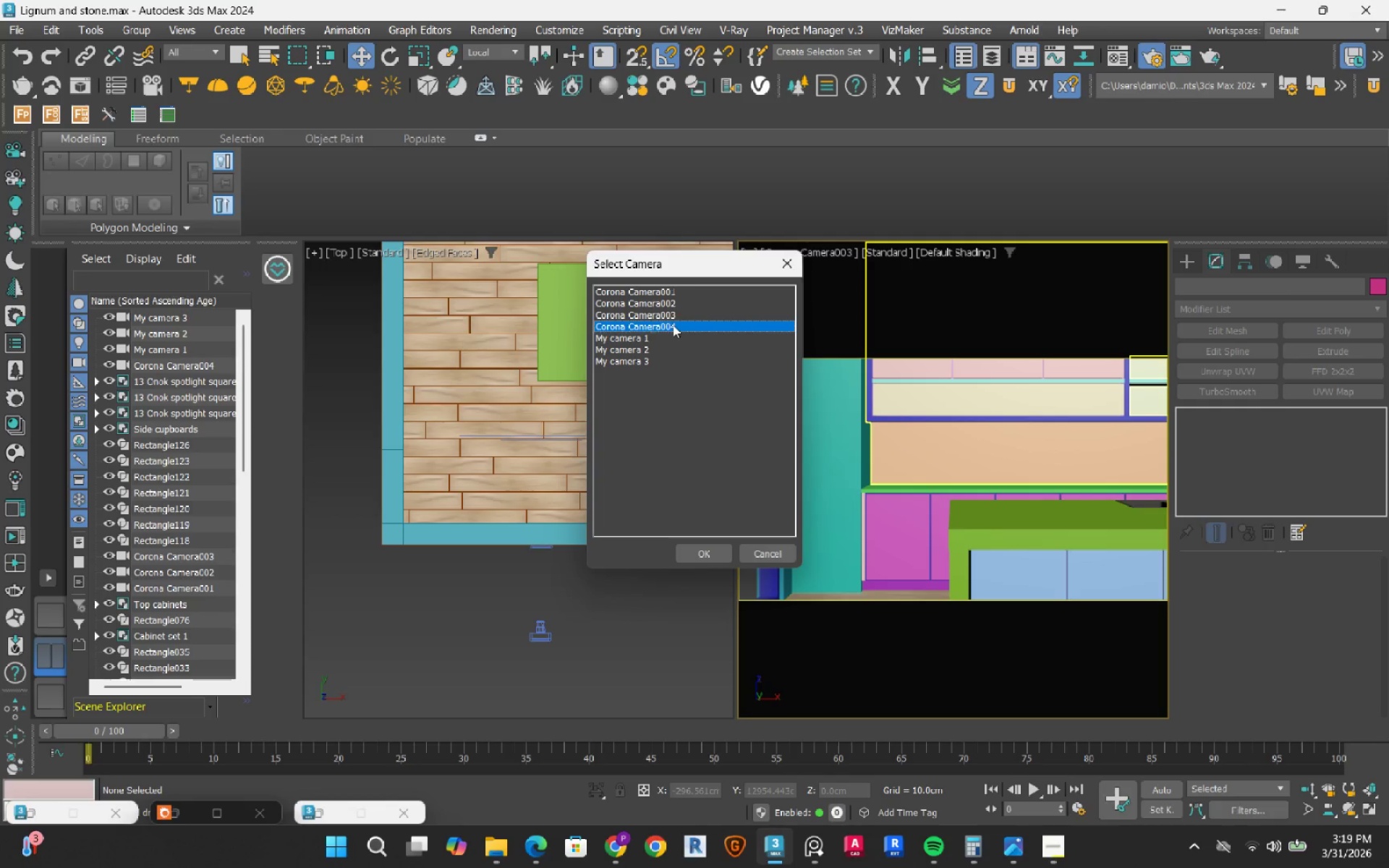 
double_click([673, 325])
 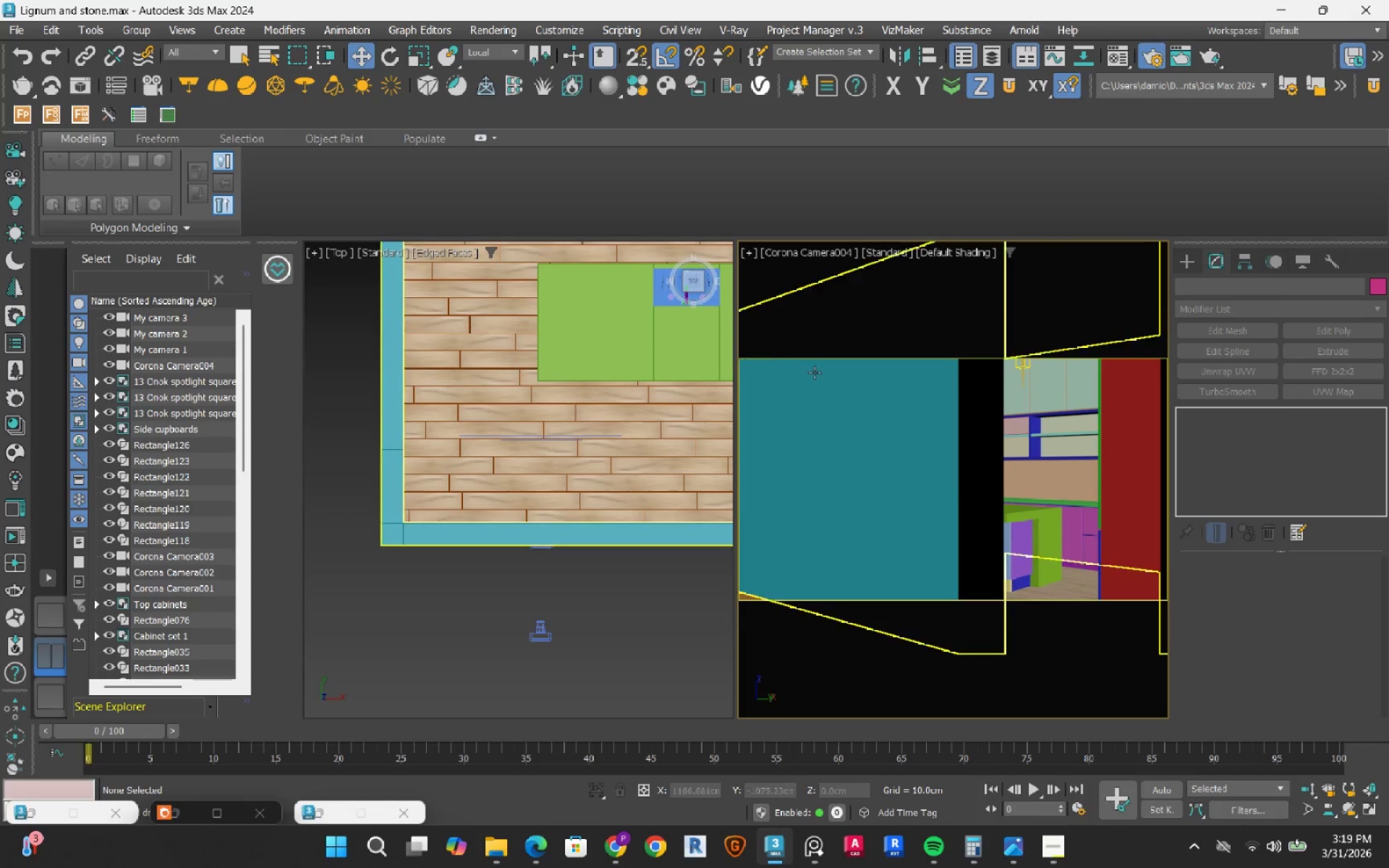 
scroll: coordinate [687, 522], scroll_direction: down, amount: 3.0
 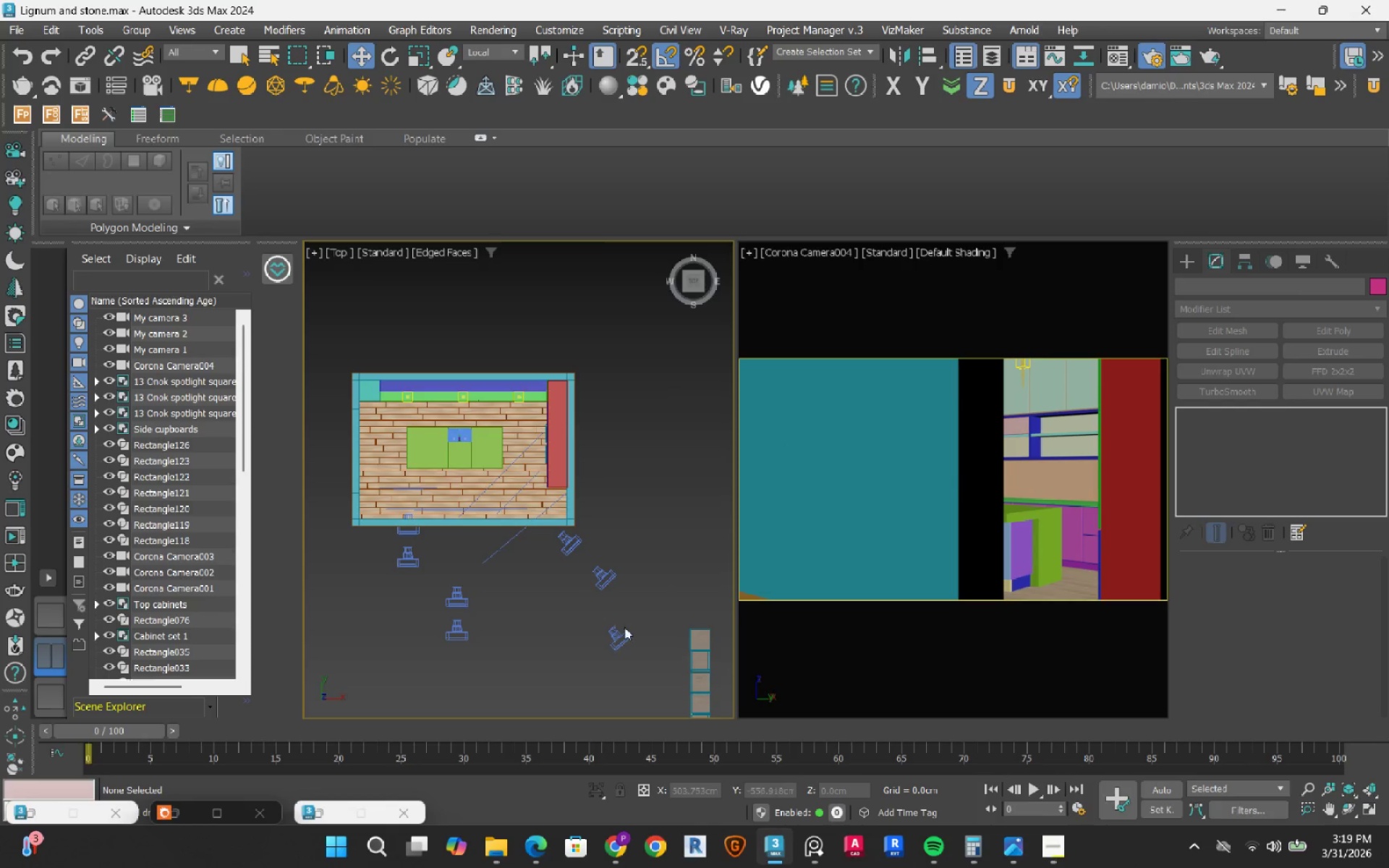 
left_click([620, 638])
 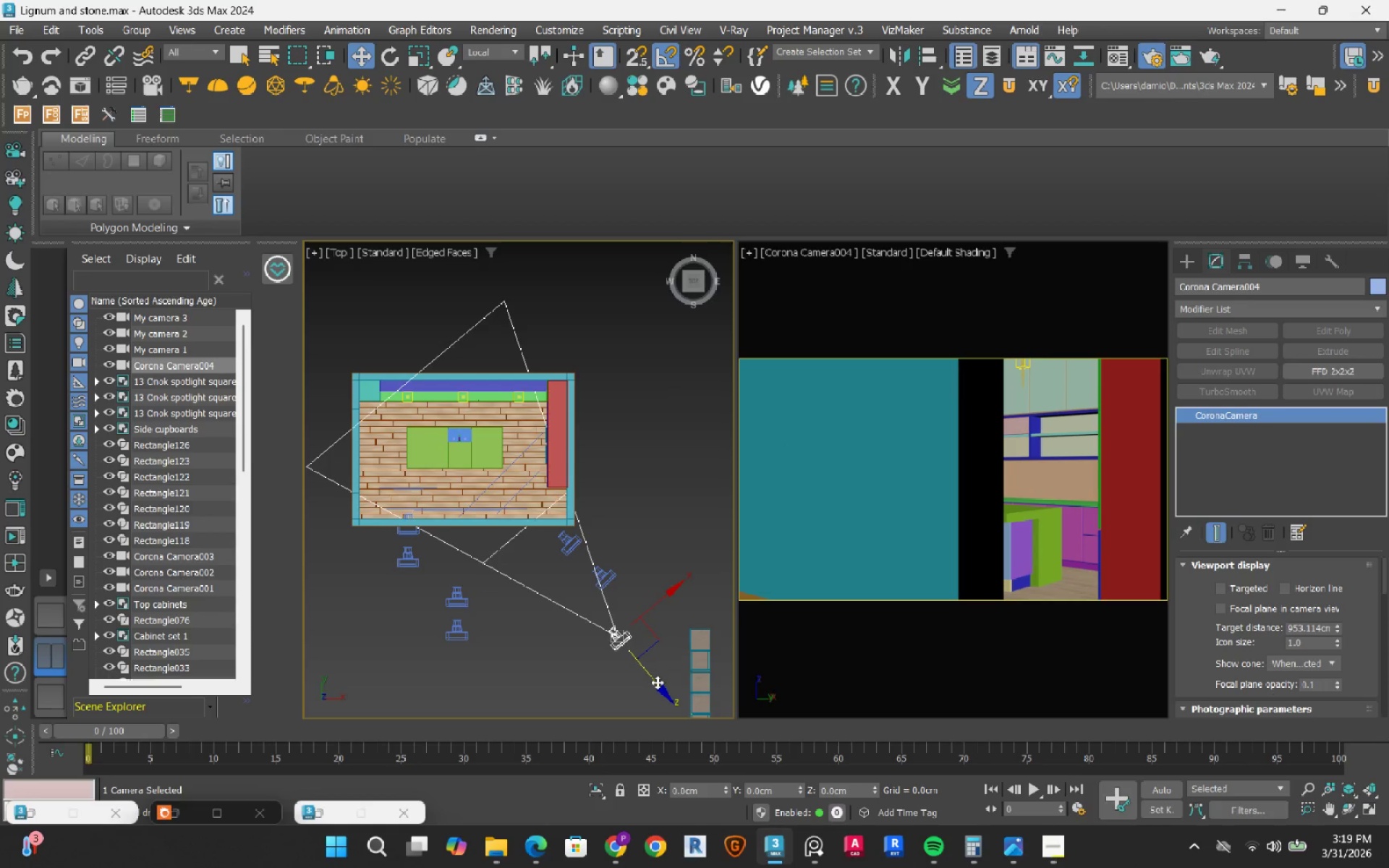 
left_click_drag(start_coordinate=[663, 690], to_coordinate=[622, 639])
 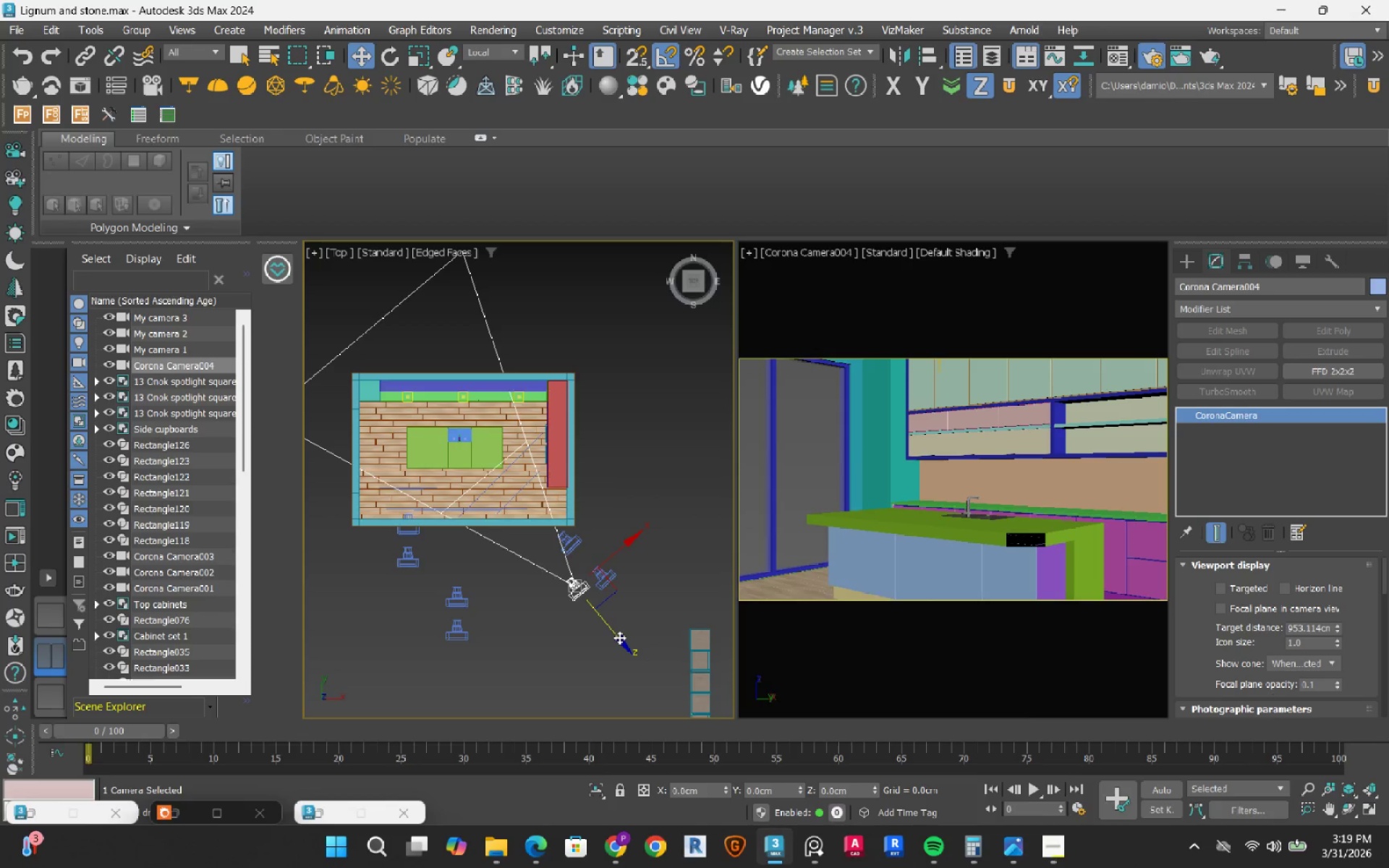 
key(Delete)
 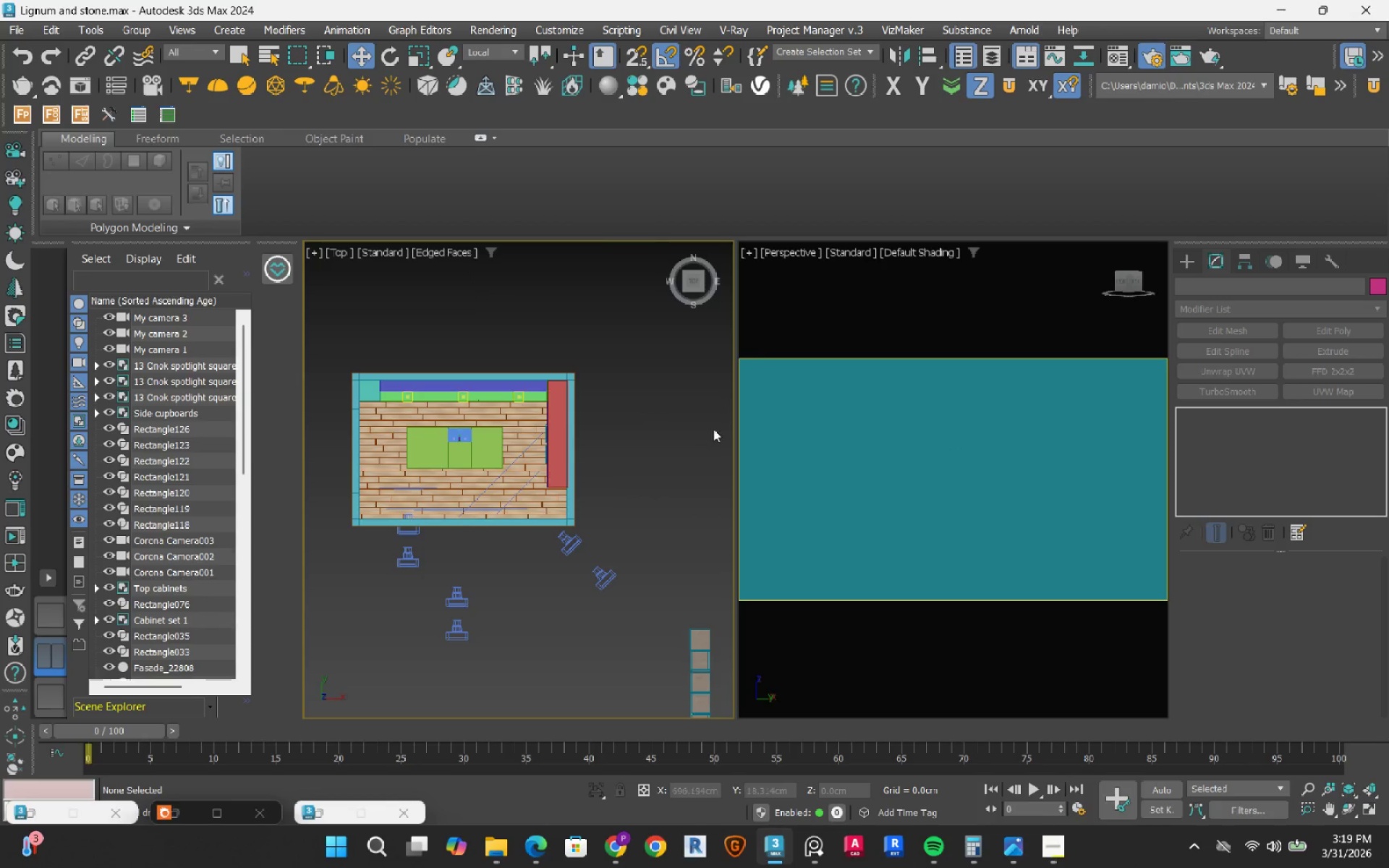 
key(C)
 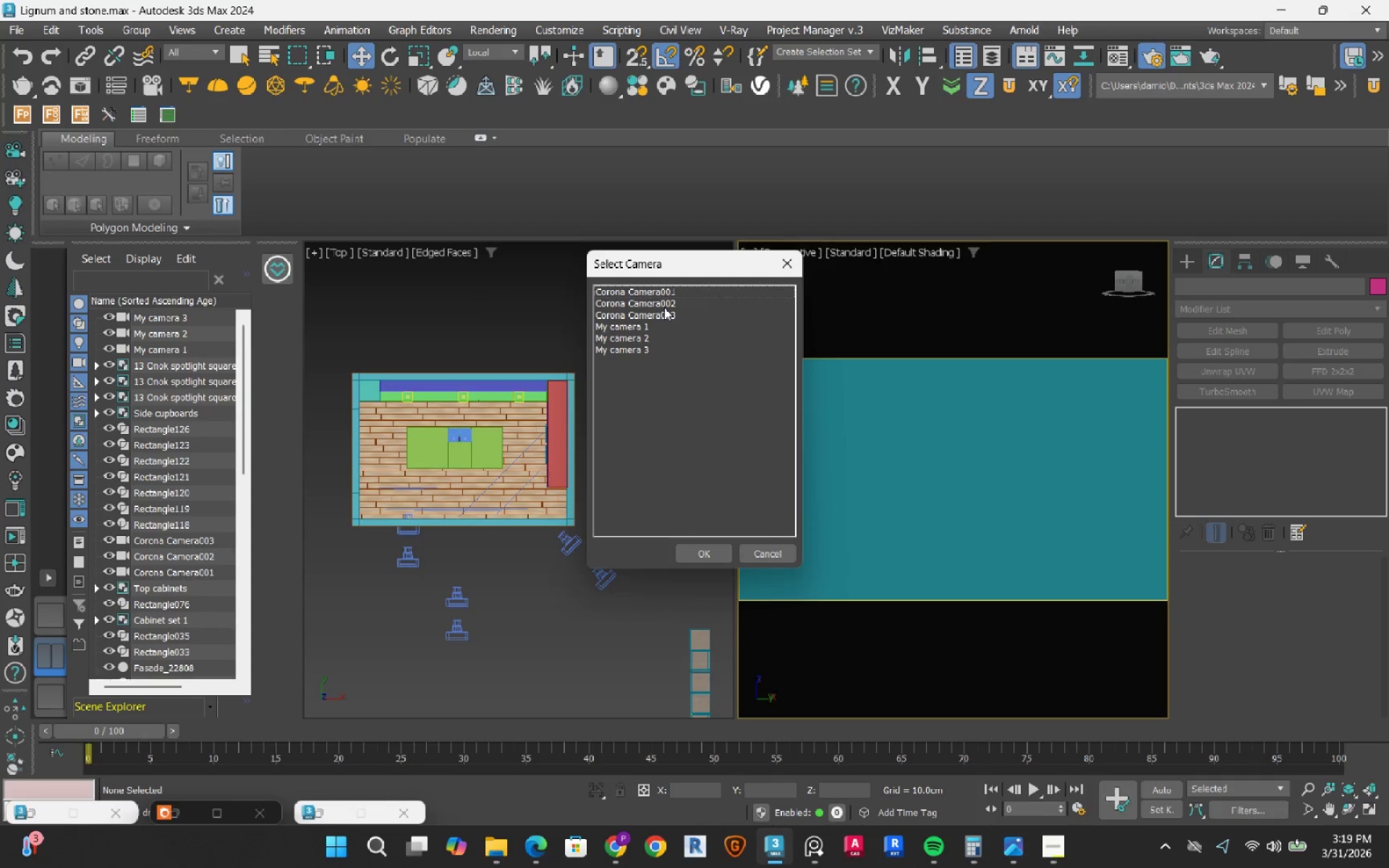 
double_click([664, 305])
 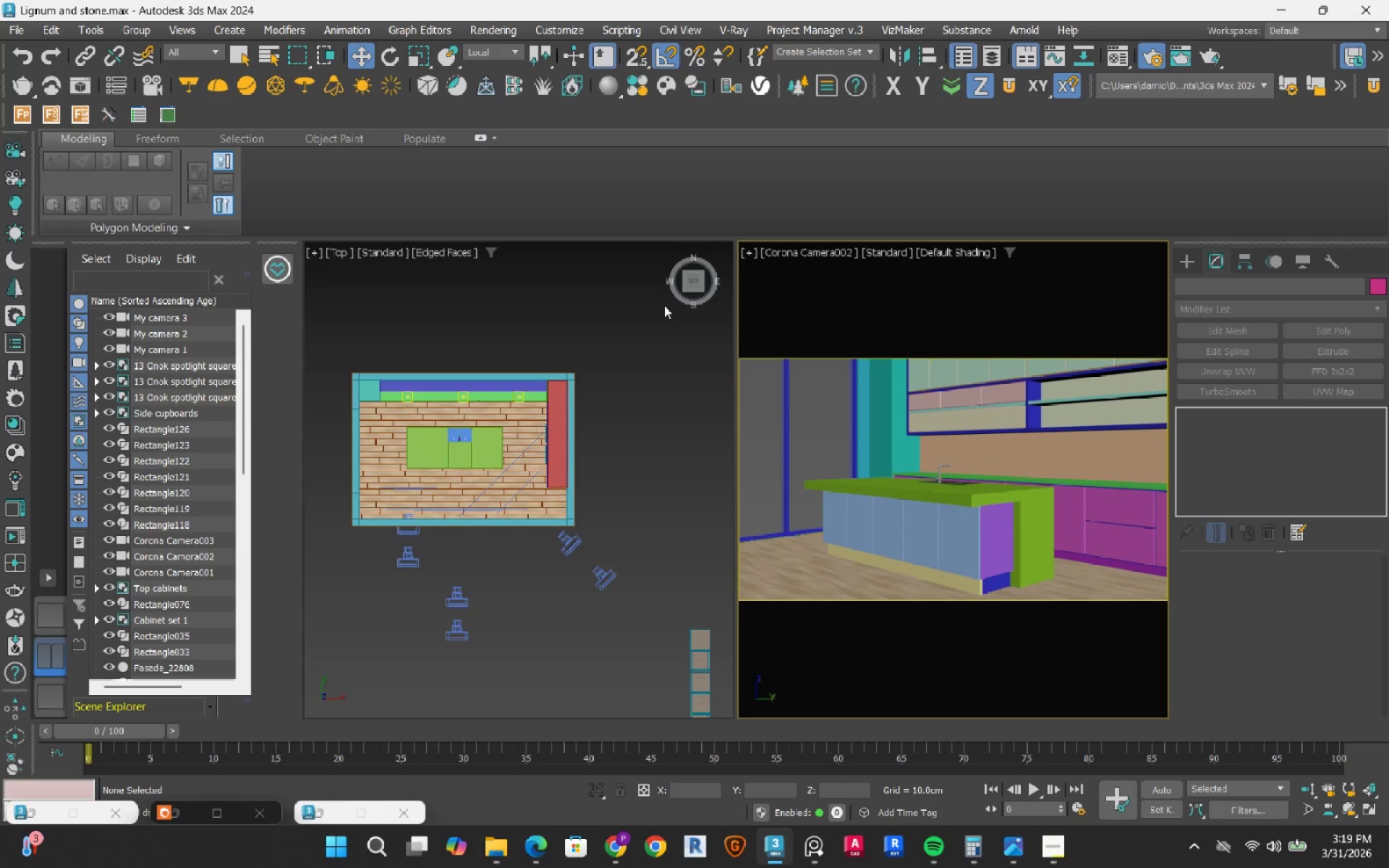 
wait(6.97)
 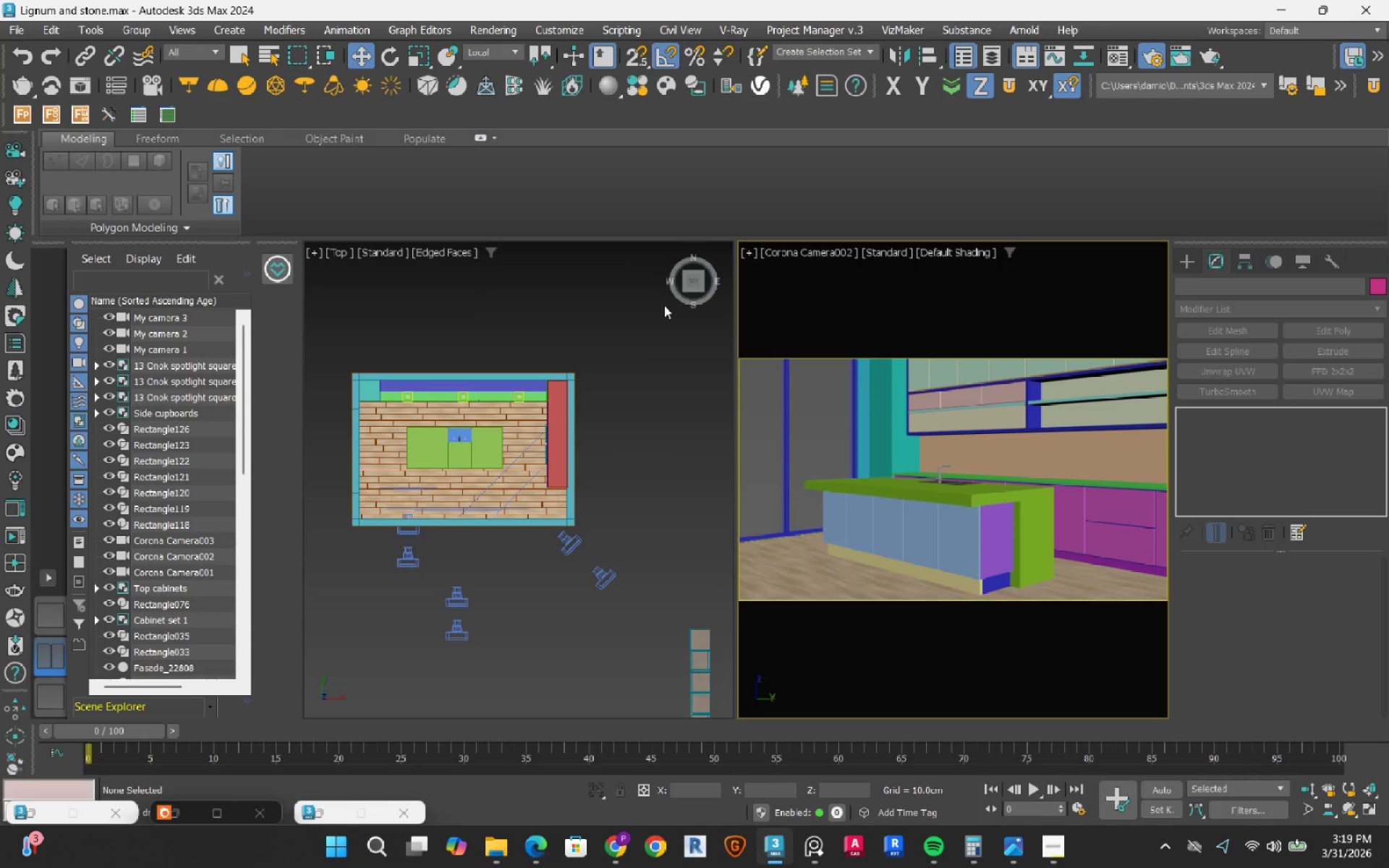 
left_click([825, 848])
 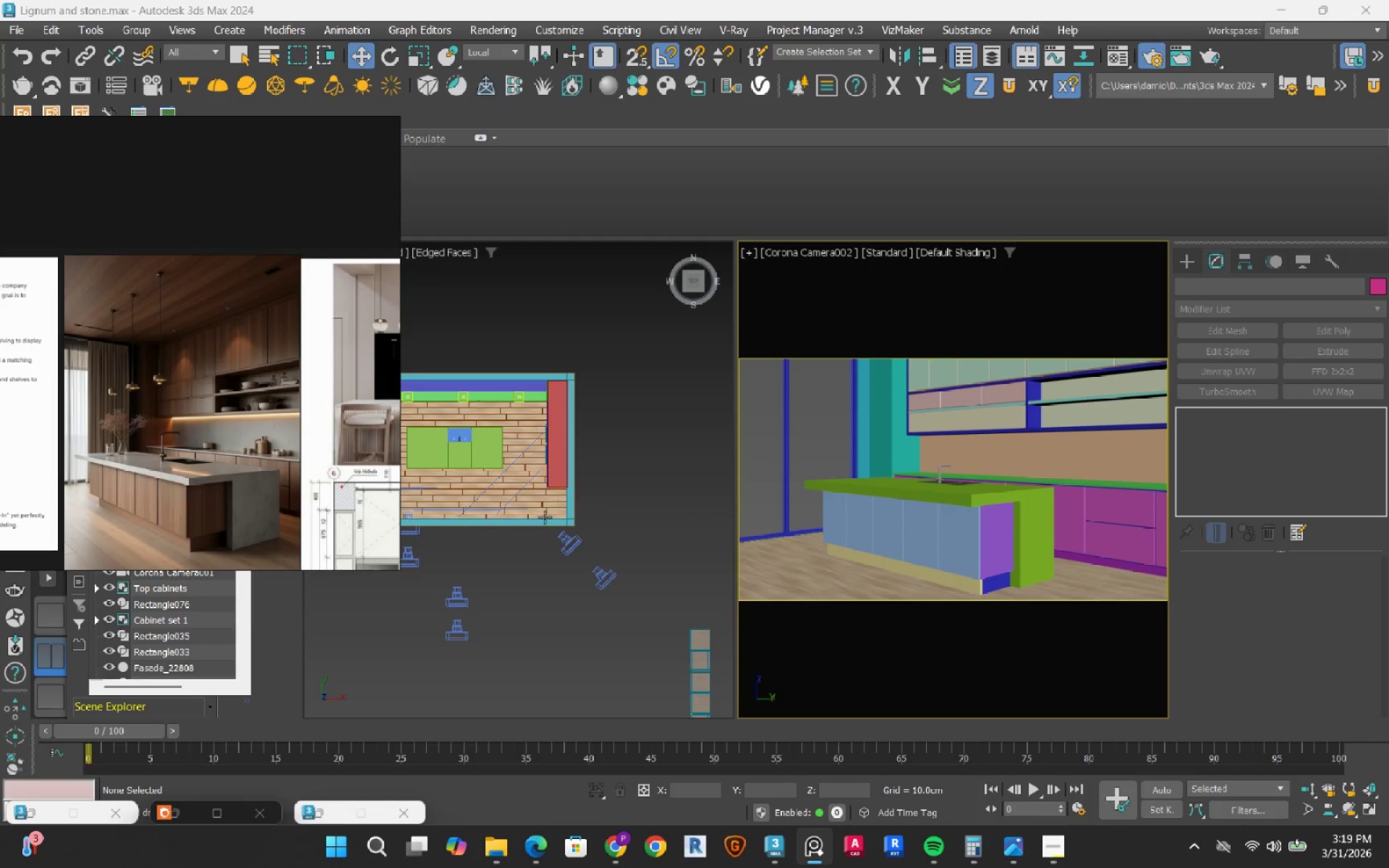 
wait(6.01)
 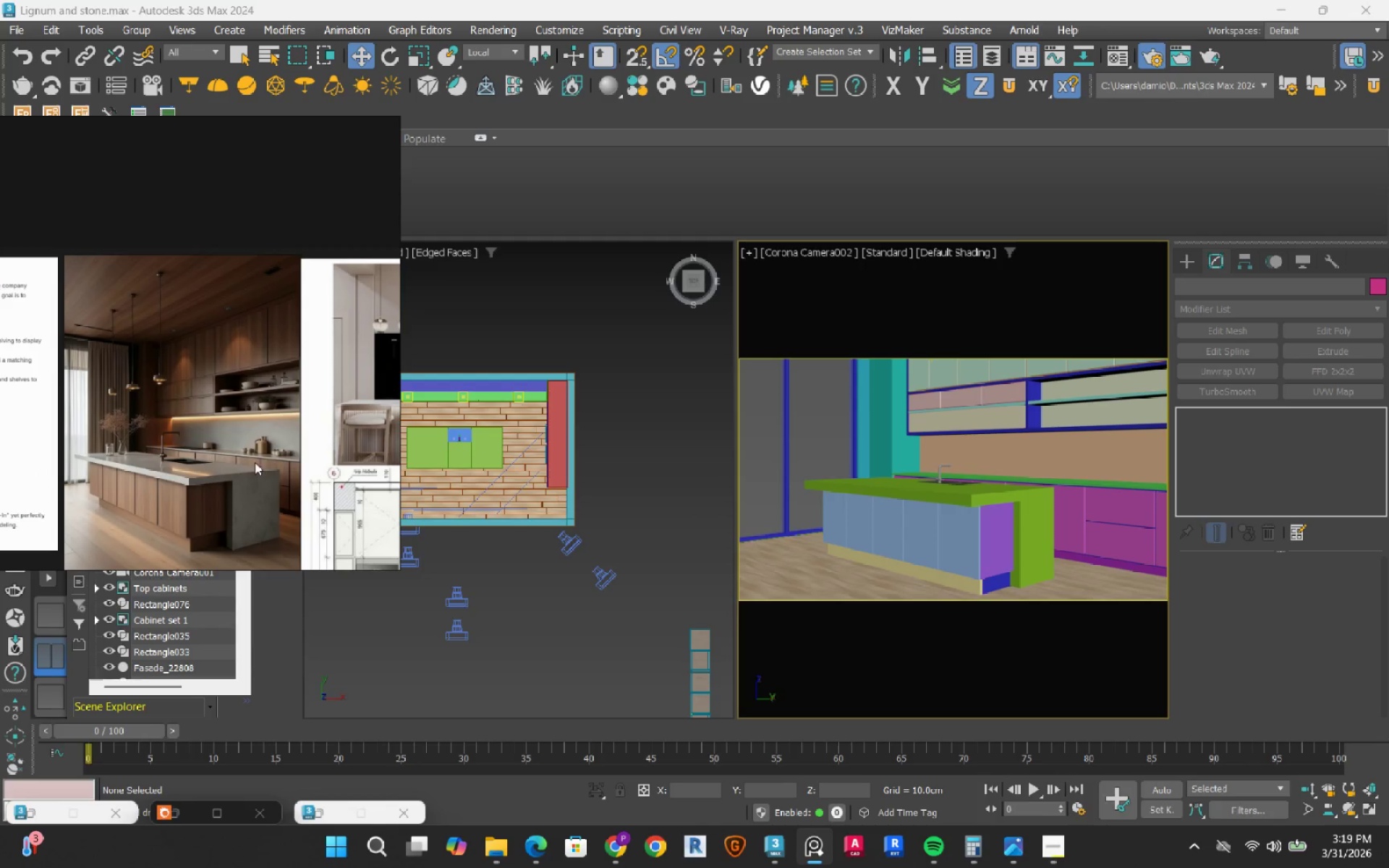 
scroll: coordinate [577, 580], scroll_direction: up, amount: 2.0
 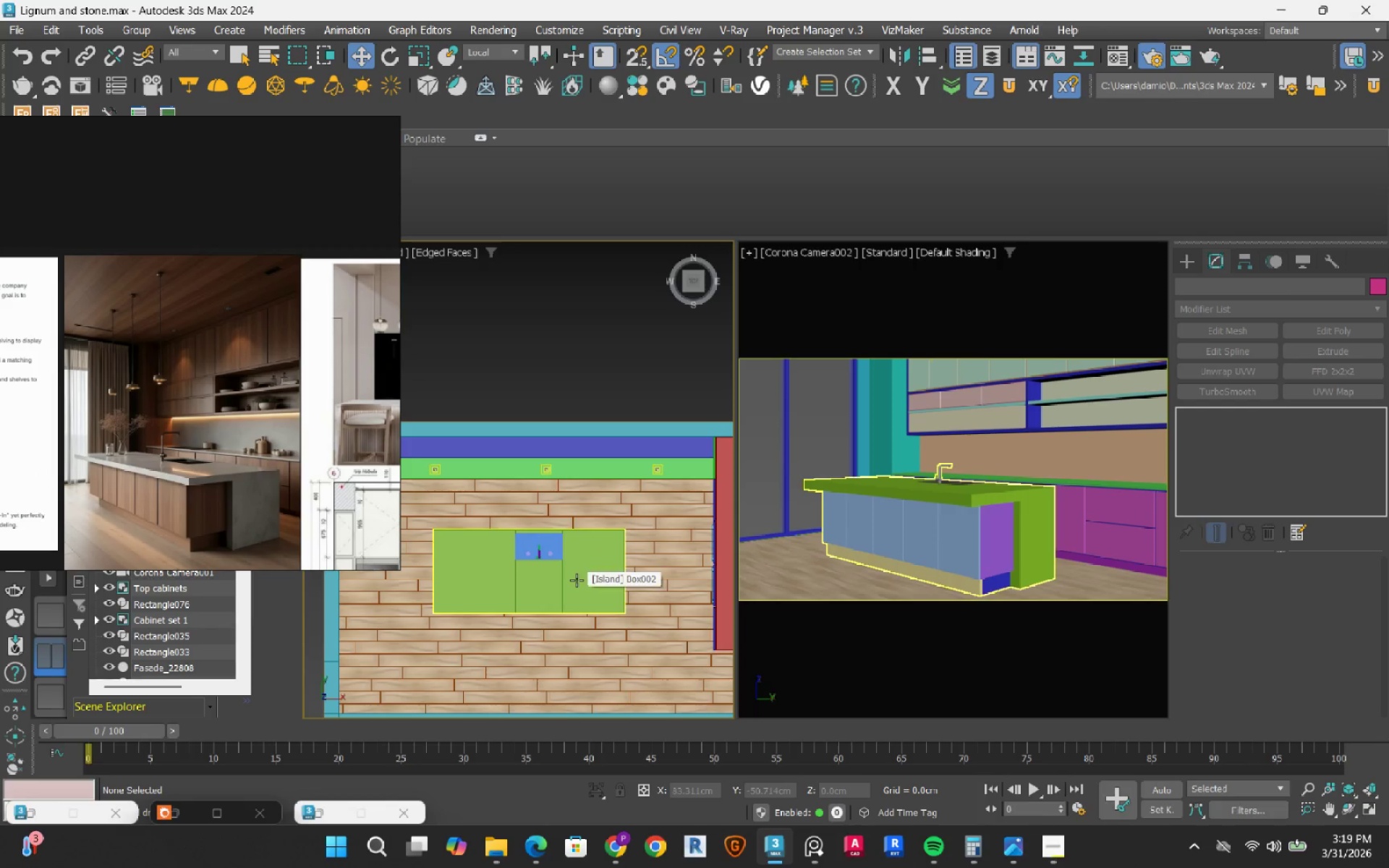 
left_click([577, 580])
 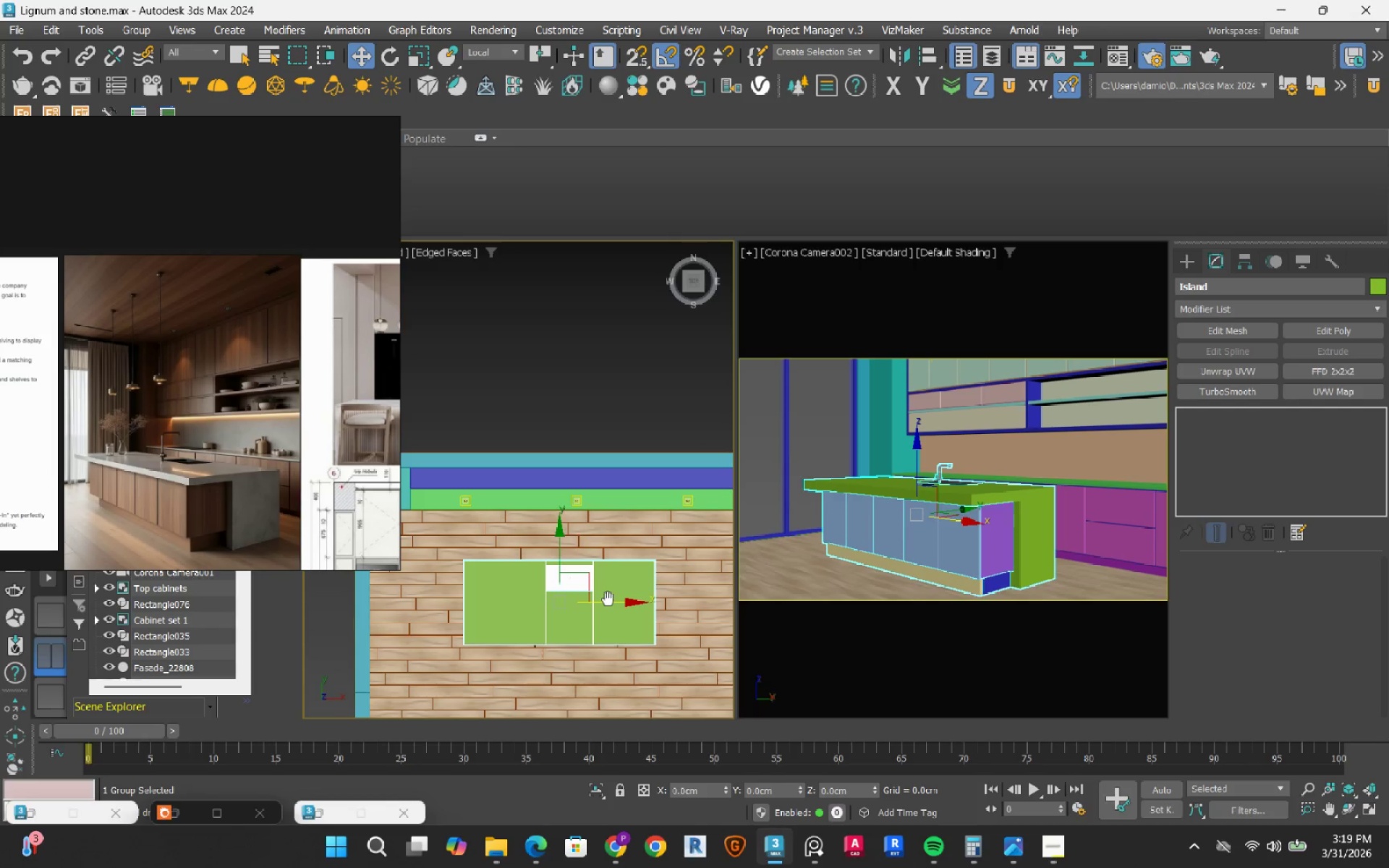 
left_click_drag(start_coordinate=[606, 605], to_coordinate=[624, 610])
 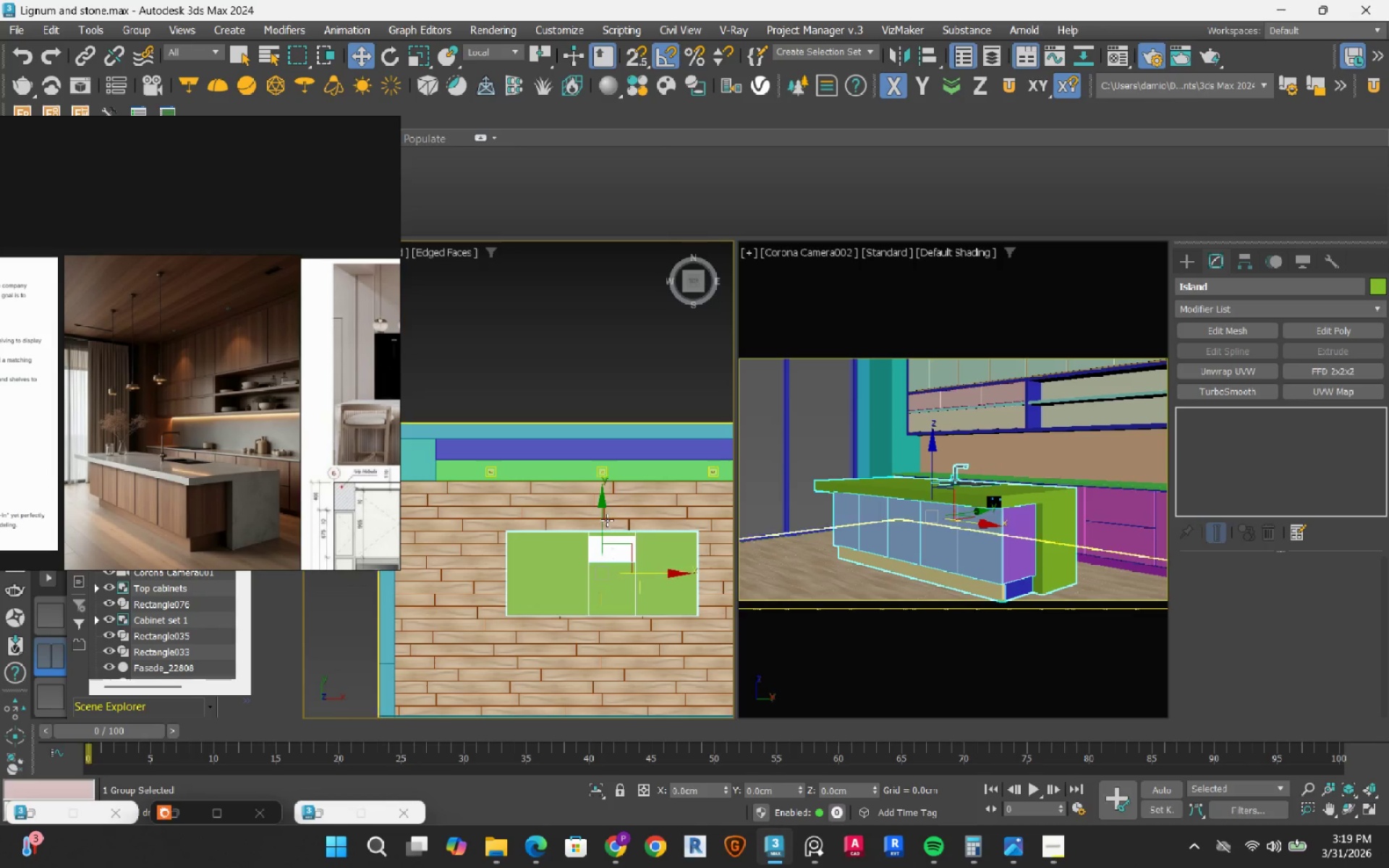 
left_click_drag(start_coordinate=[605, 511], to_coordinate=[602, 519])
 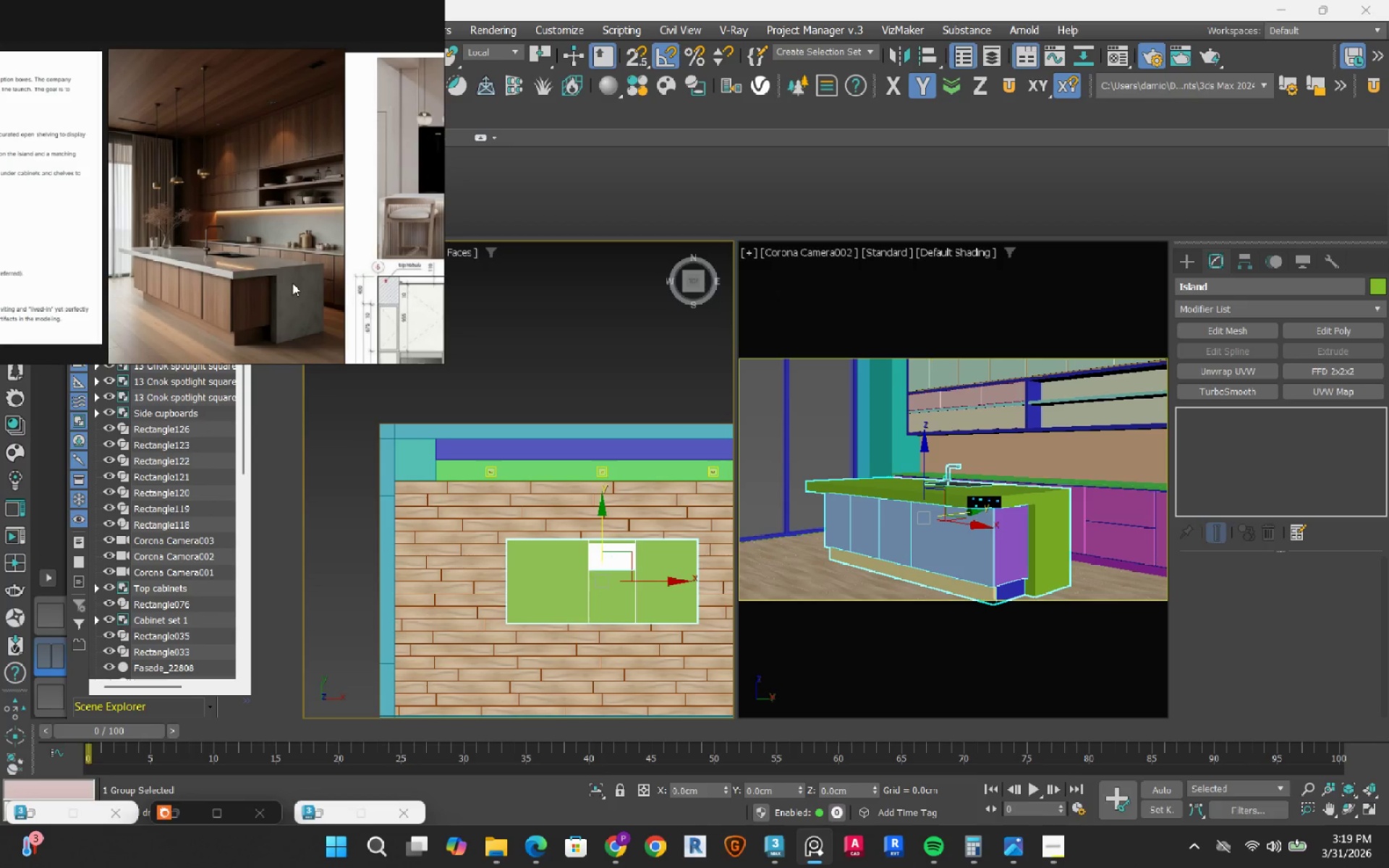 
left_click([813, 248])
 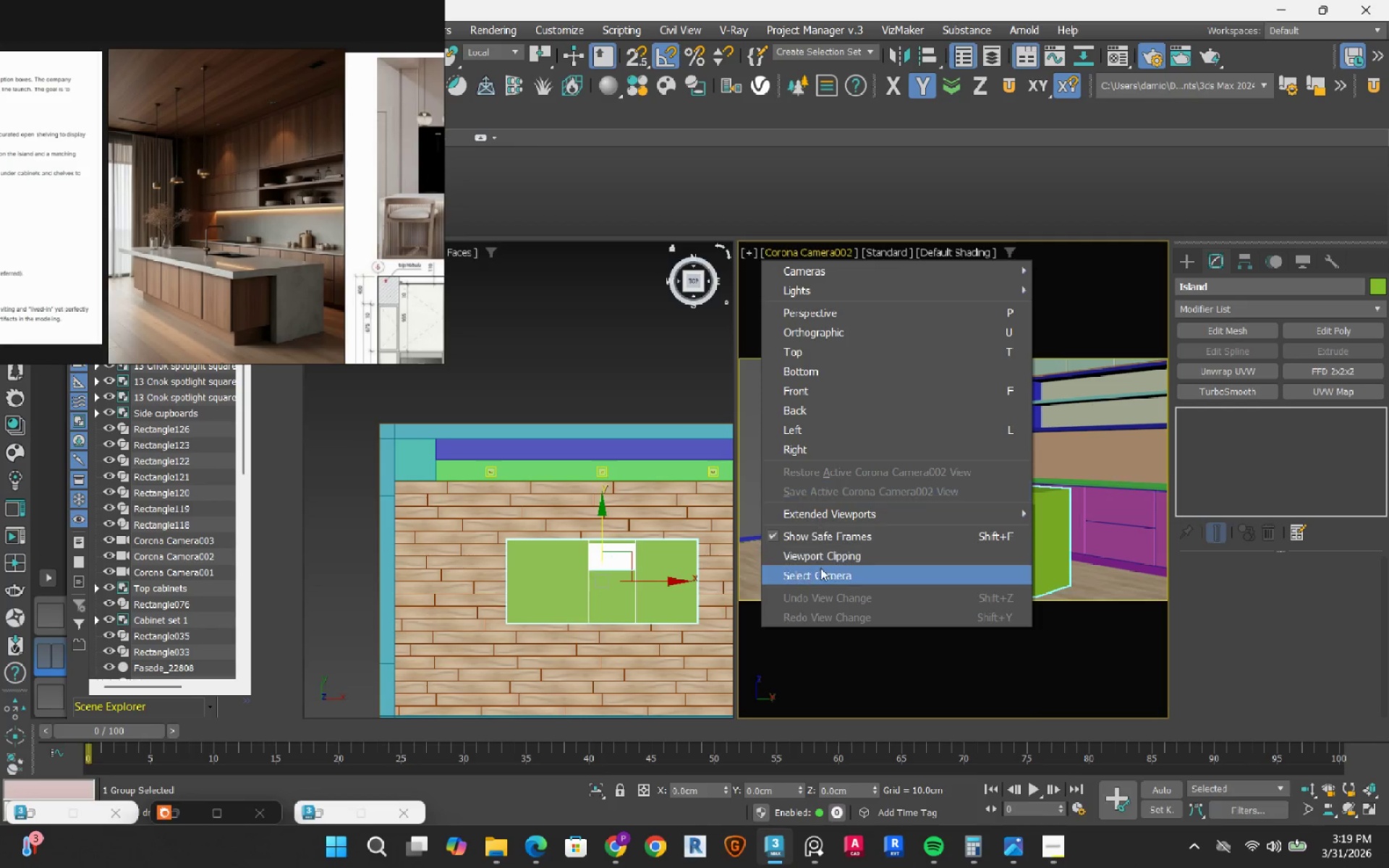 
left_click([821, 576])
 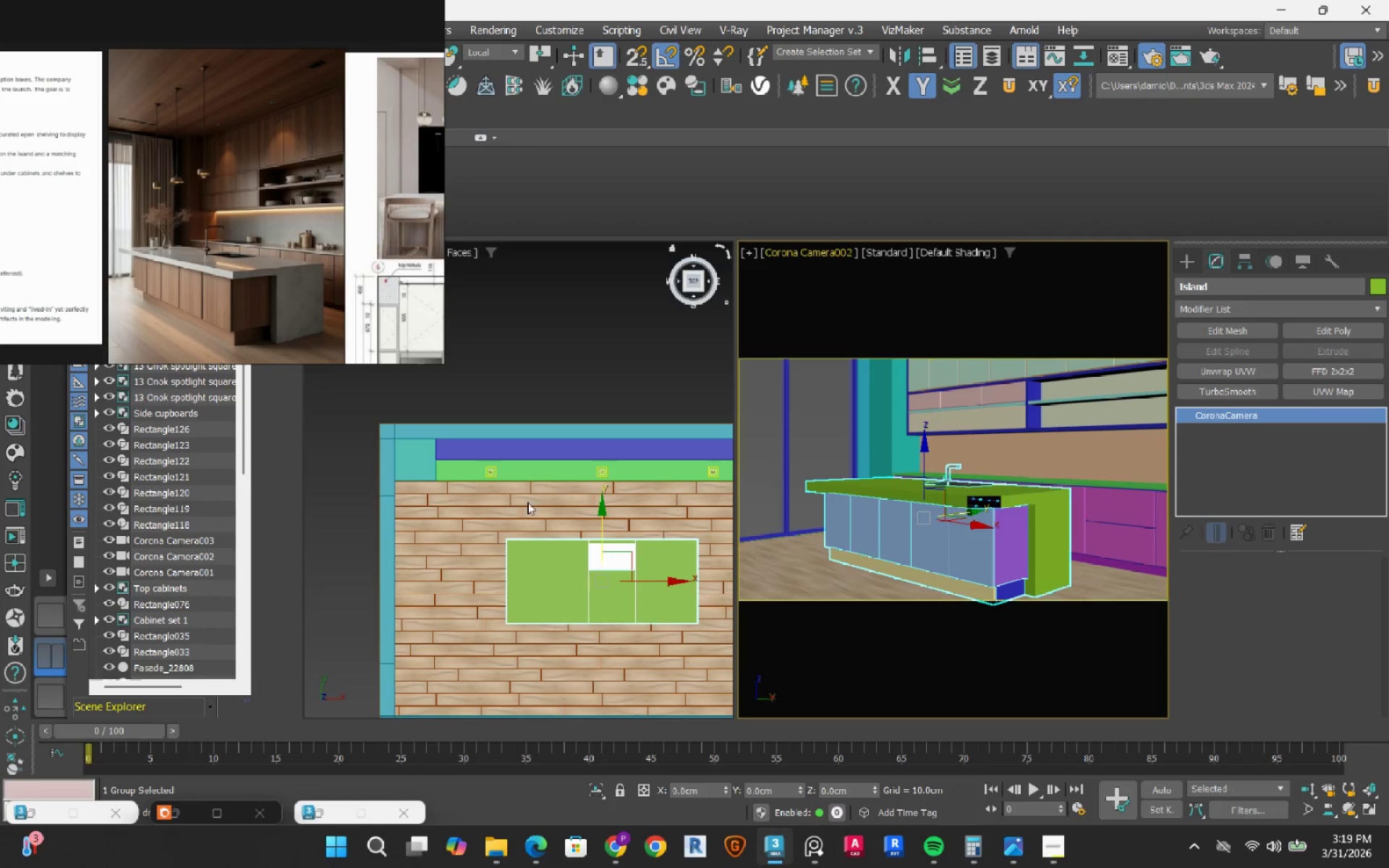 
scroll: coordinate [522, 501], scroll_direction: down, amount: 2.0
 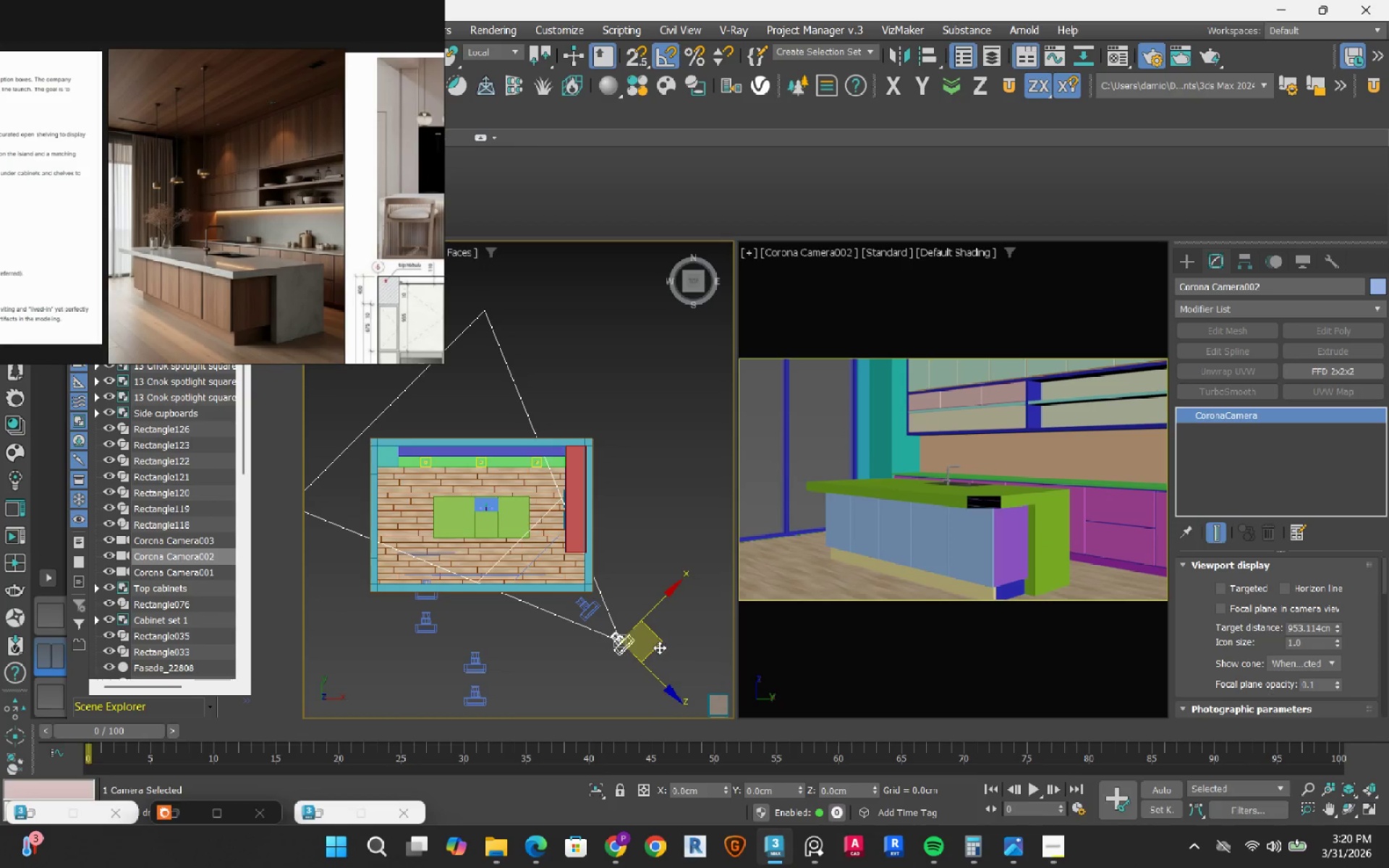 
left_click([659, 647])
 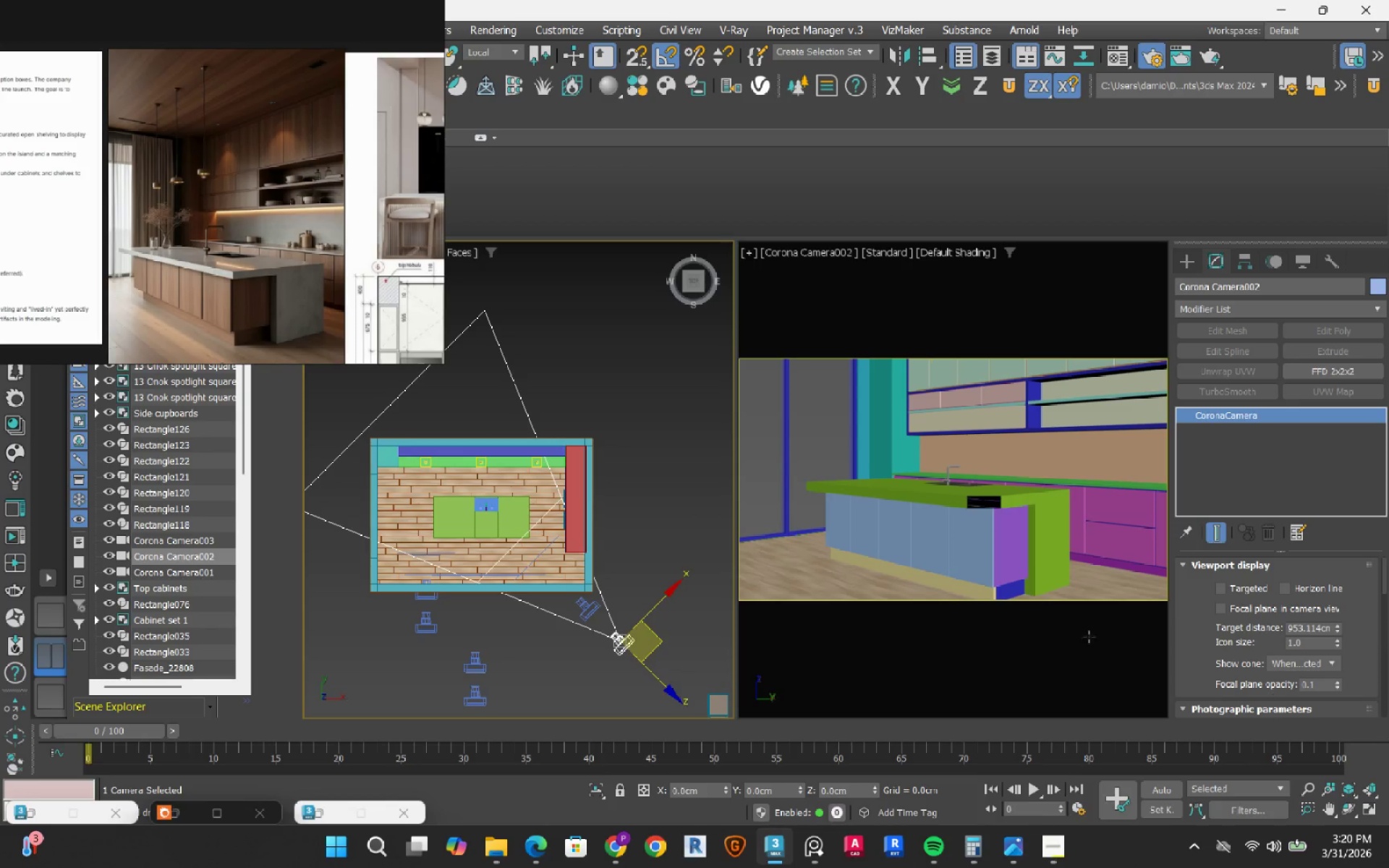 
left_click([1225, 592])
 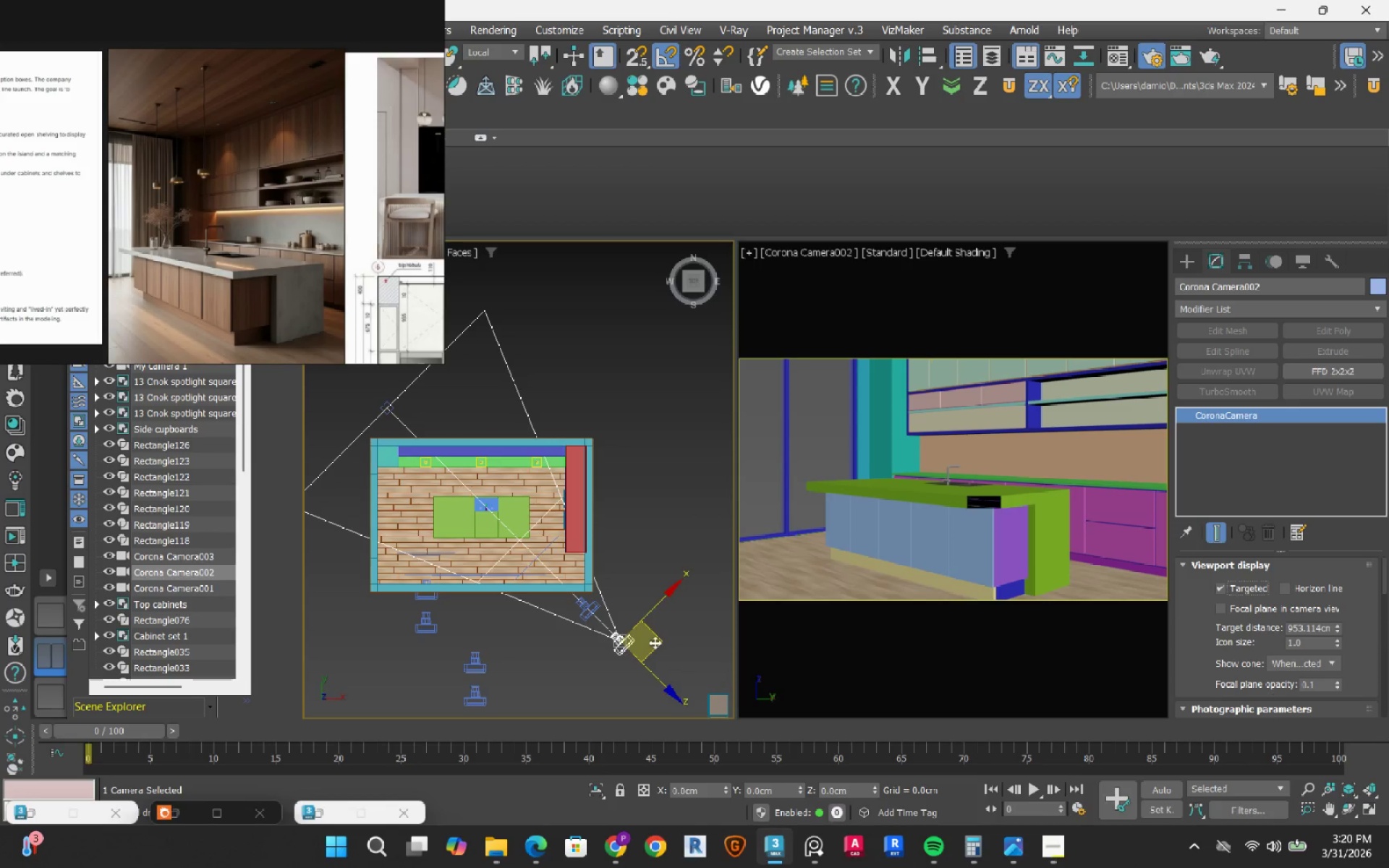 
left_click_drag(start_coordinate=[657, 641], to_coordinate=[645, 662])
 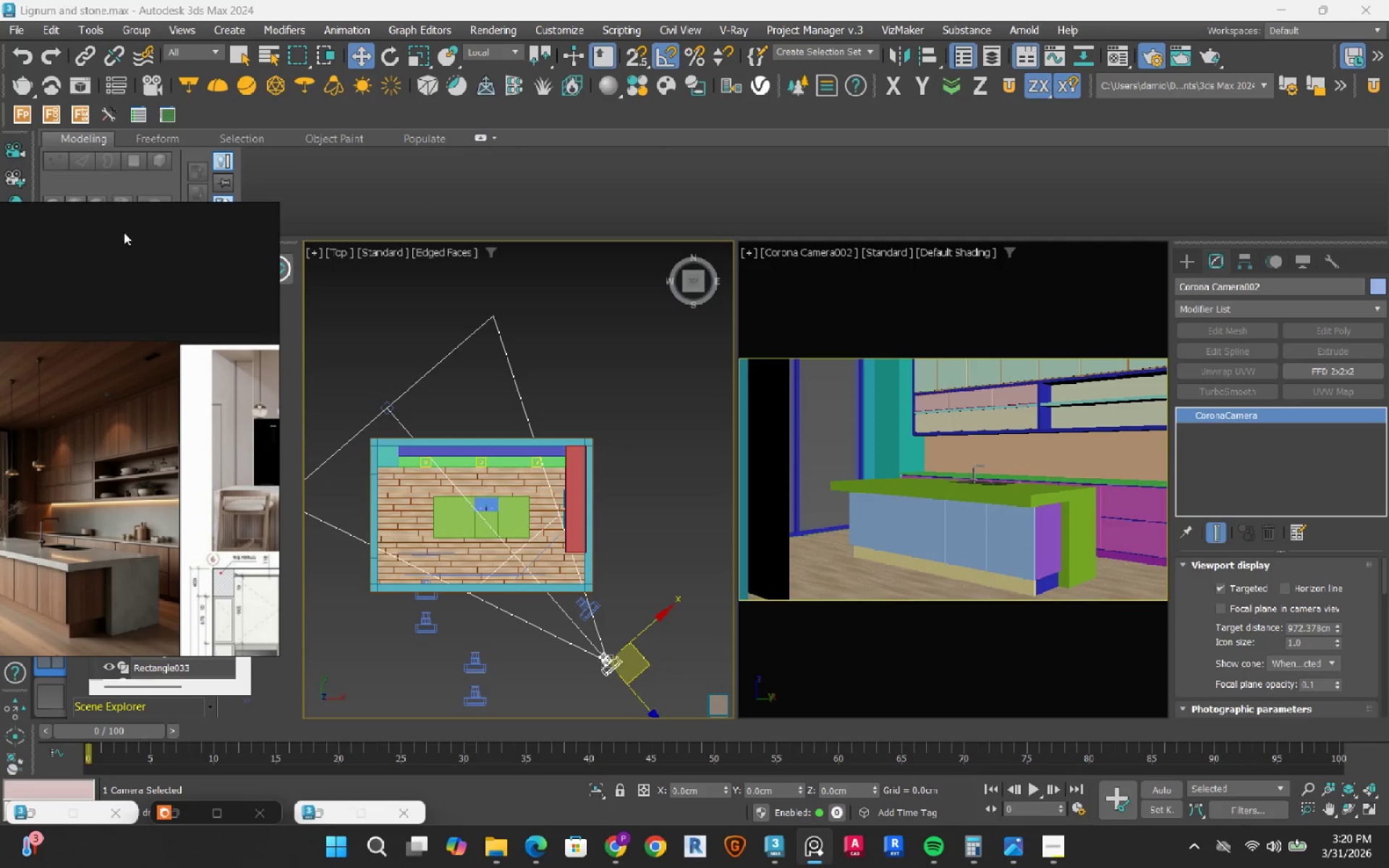 
double_click([29, 56])
 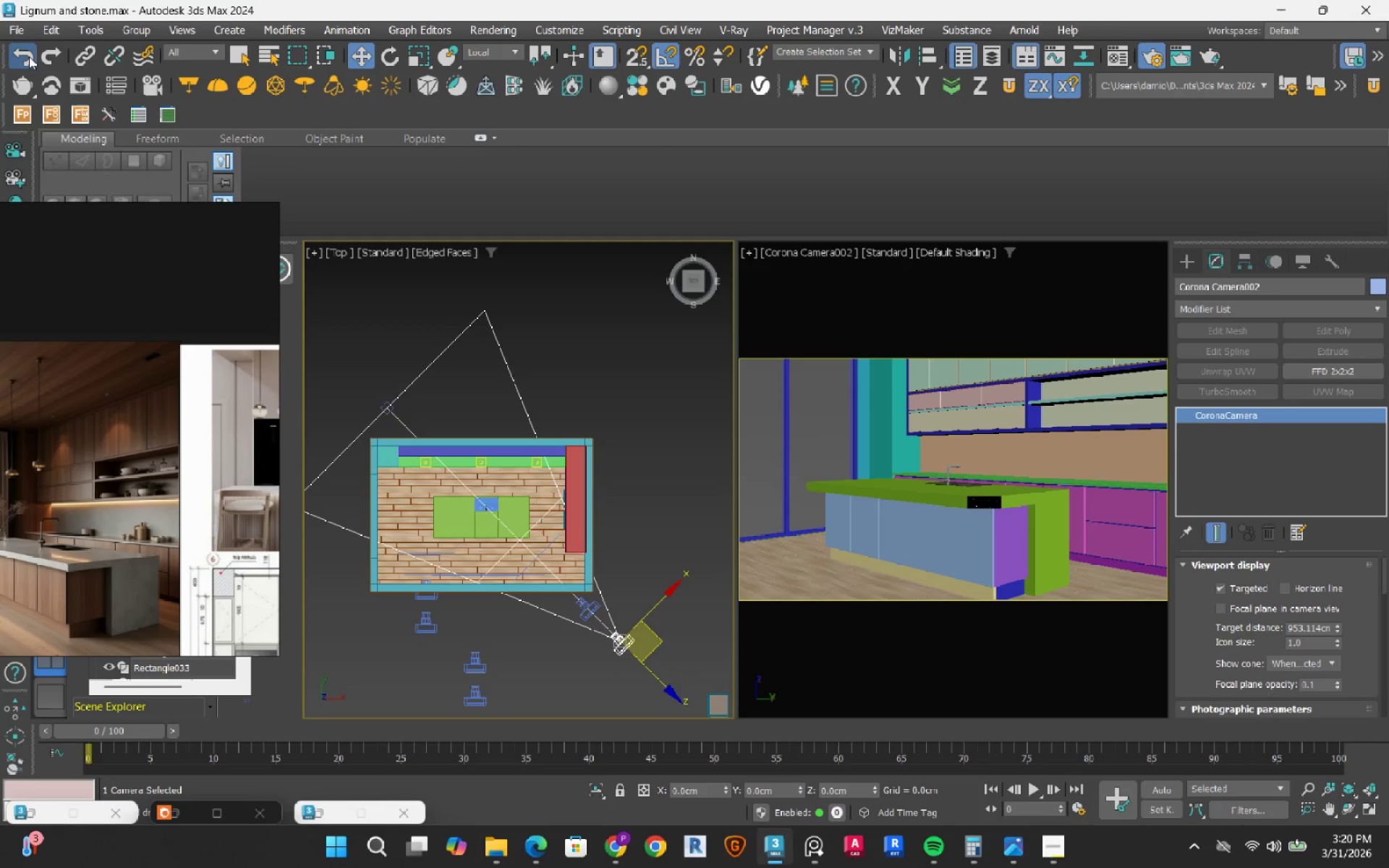 
triple_click([29, 56])
 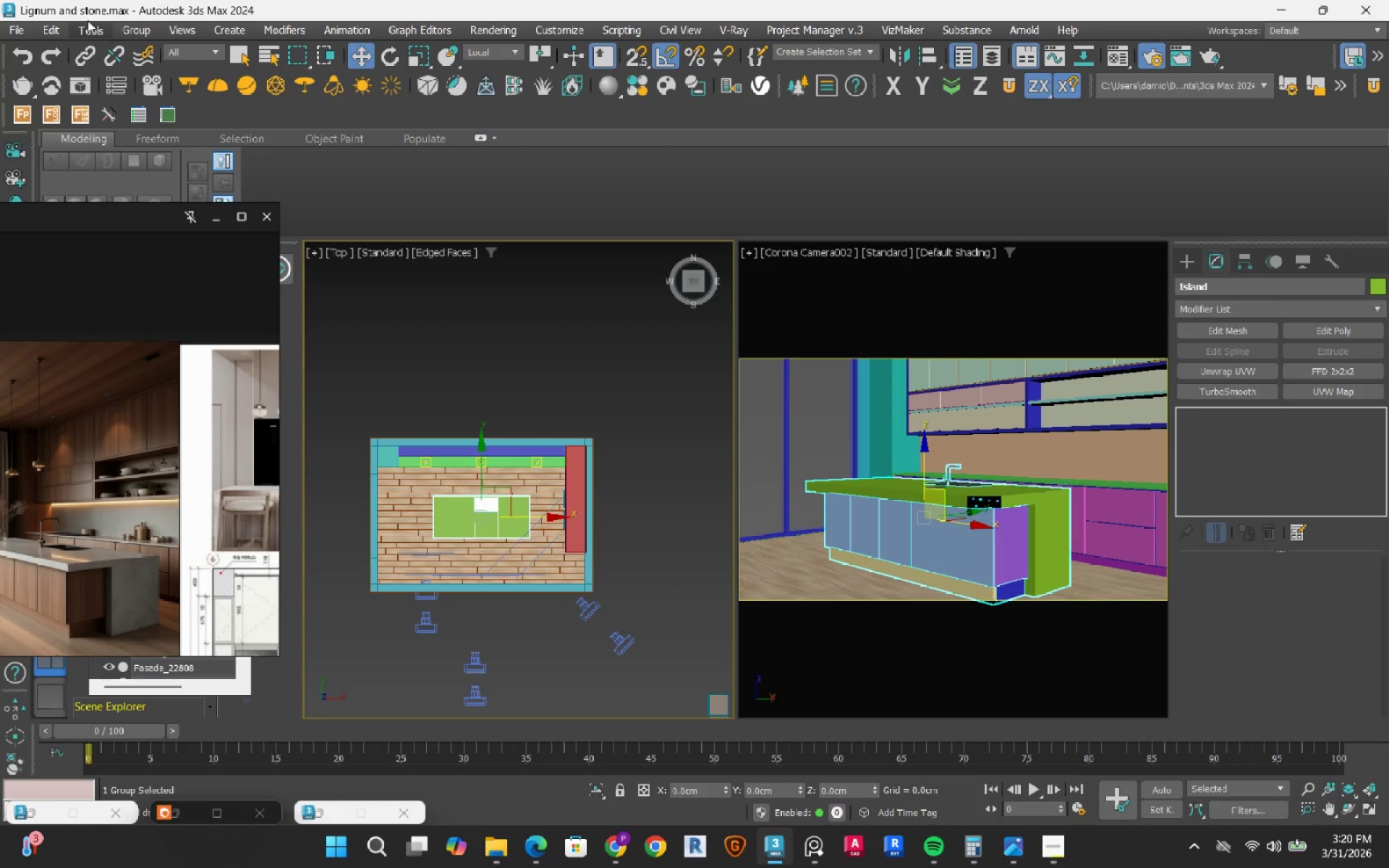 
left_click([58, 54])
 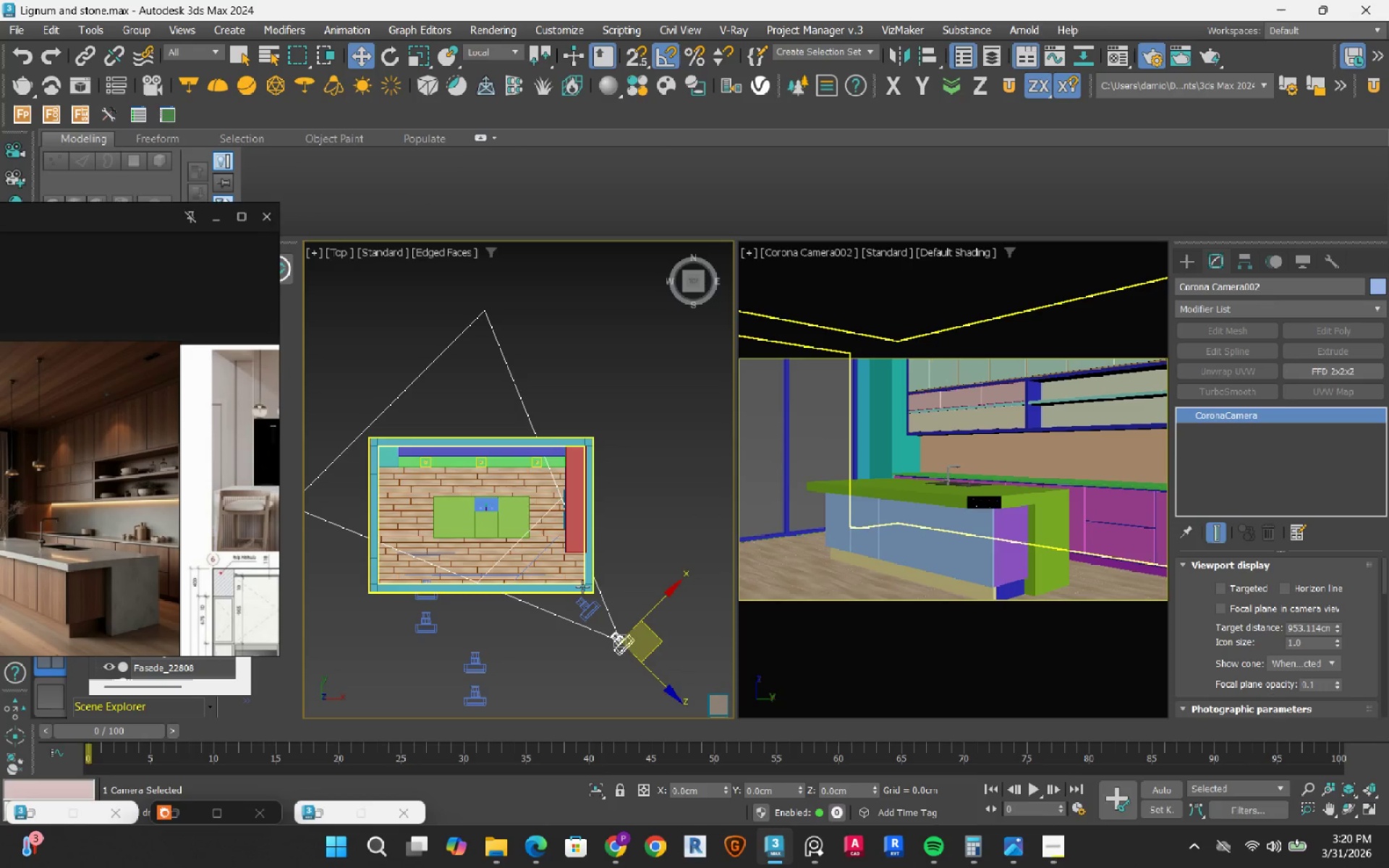 
key(E)
 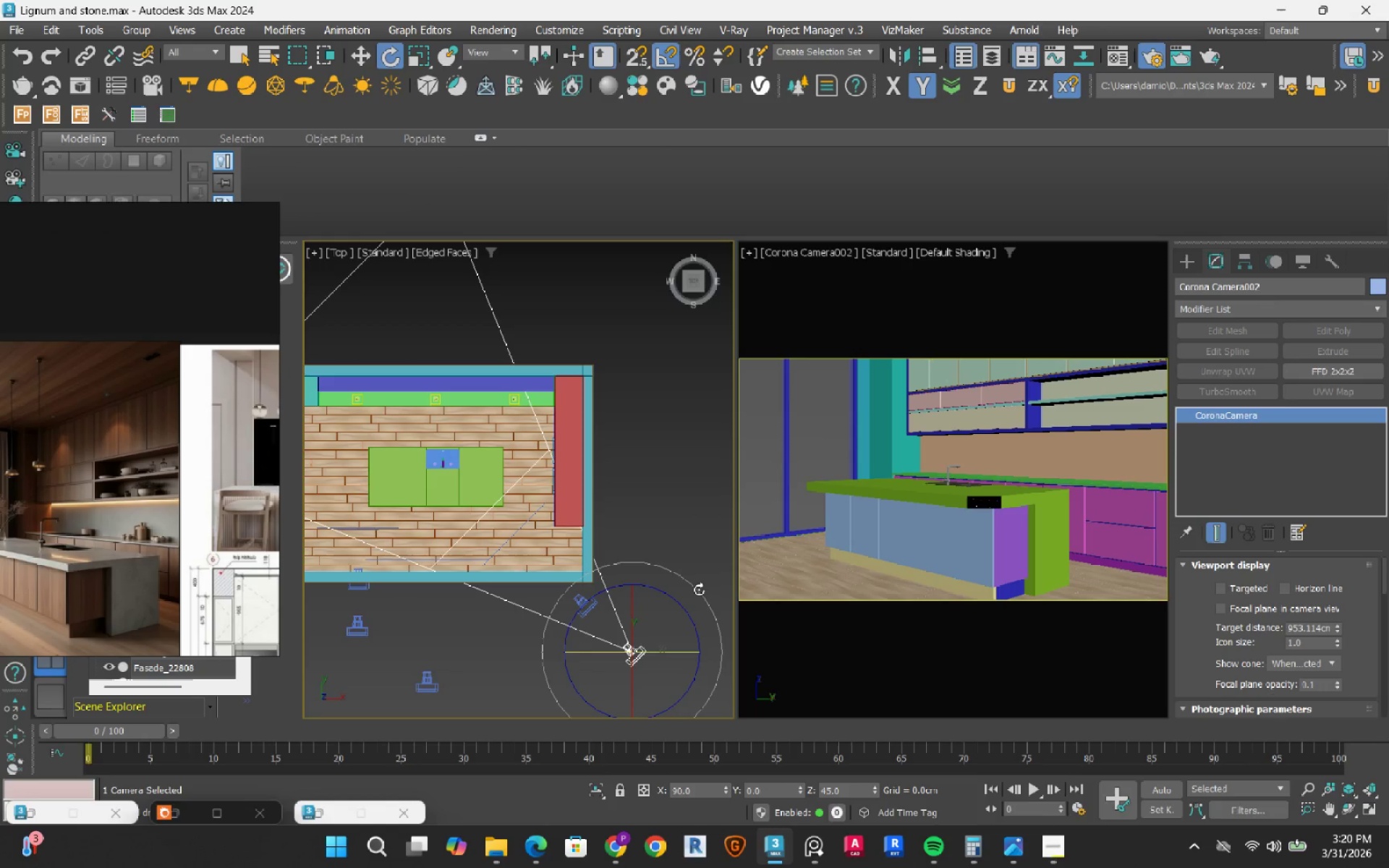 
scroll: coordinate [591, 615], scroll_direction: up, amount: 1.0
 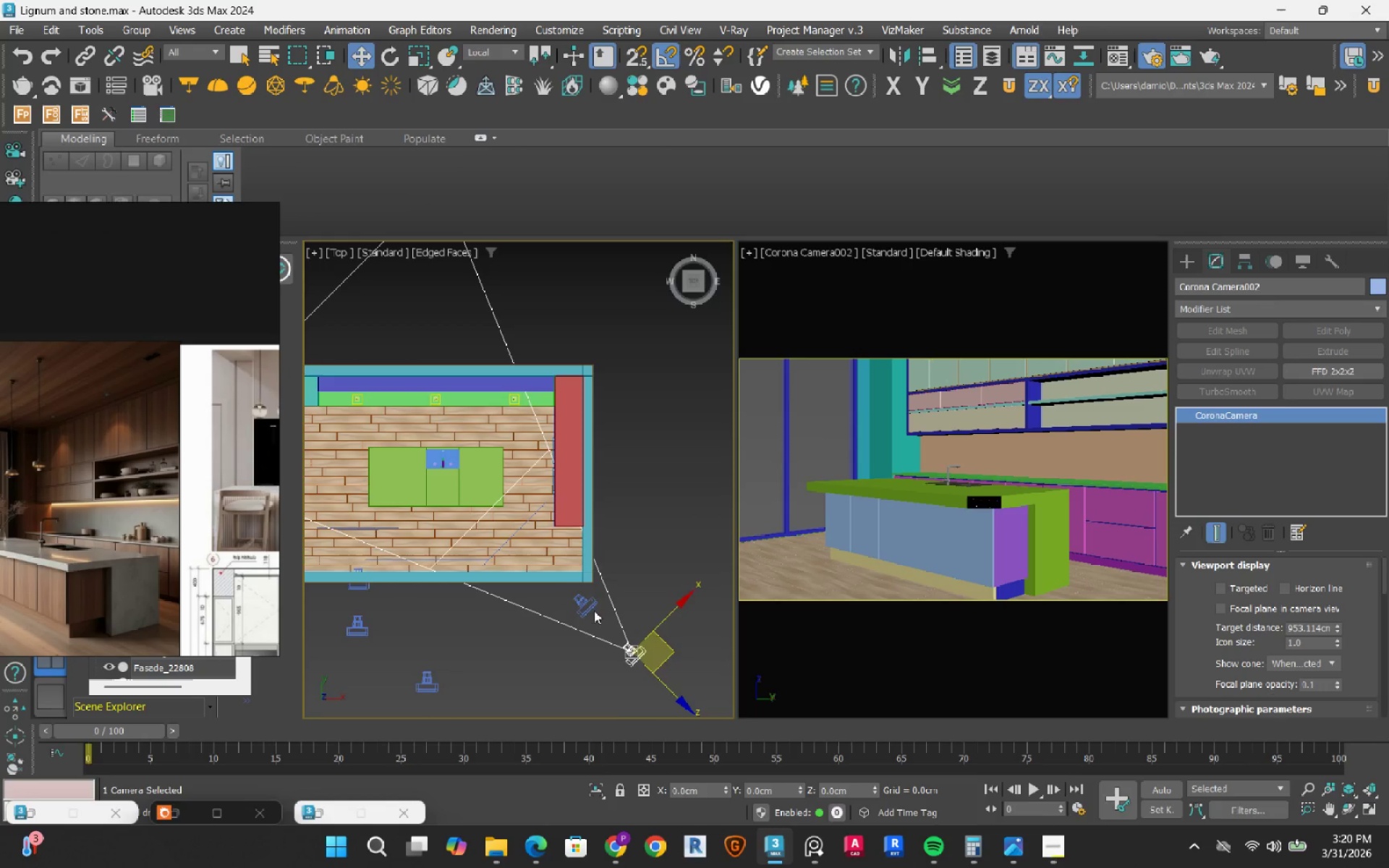 
left_click_drag(start_coordinate=[699, 590], to_coordinate=[702, 598])
 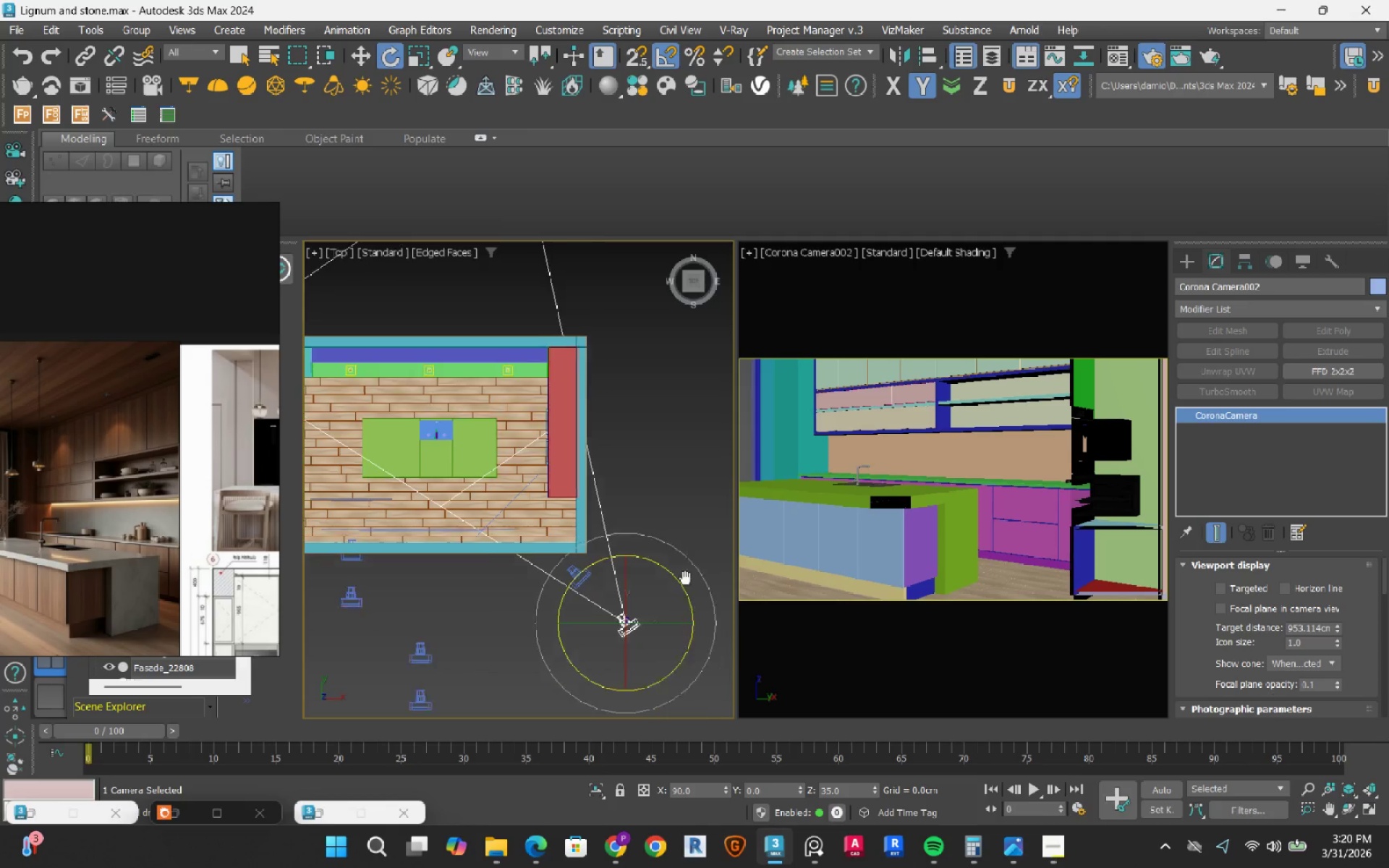 
key(W)
 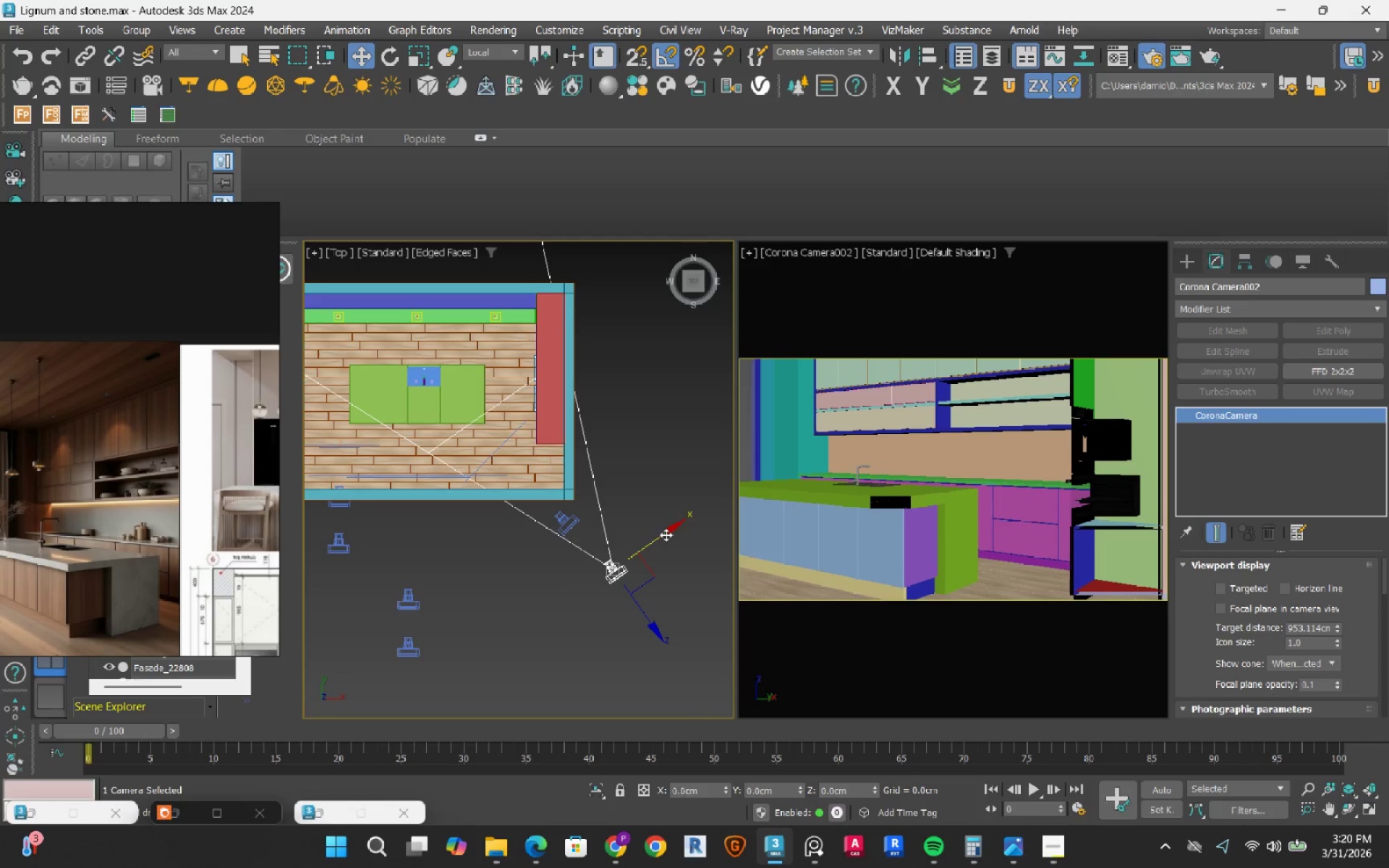 
left_click_drag(start_coordinate=[666, 534], to_coordinate=[639, 571])
 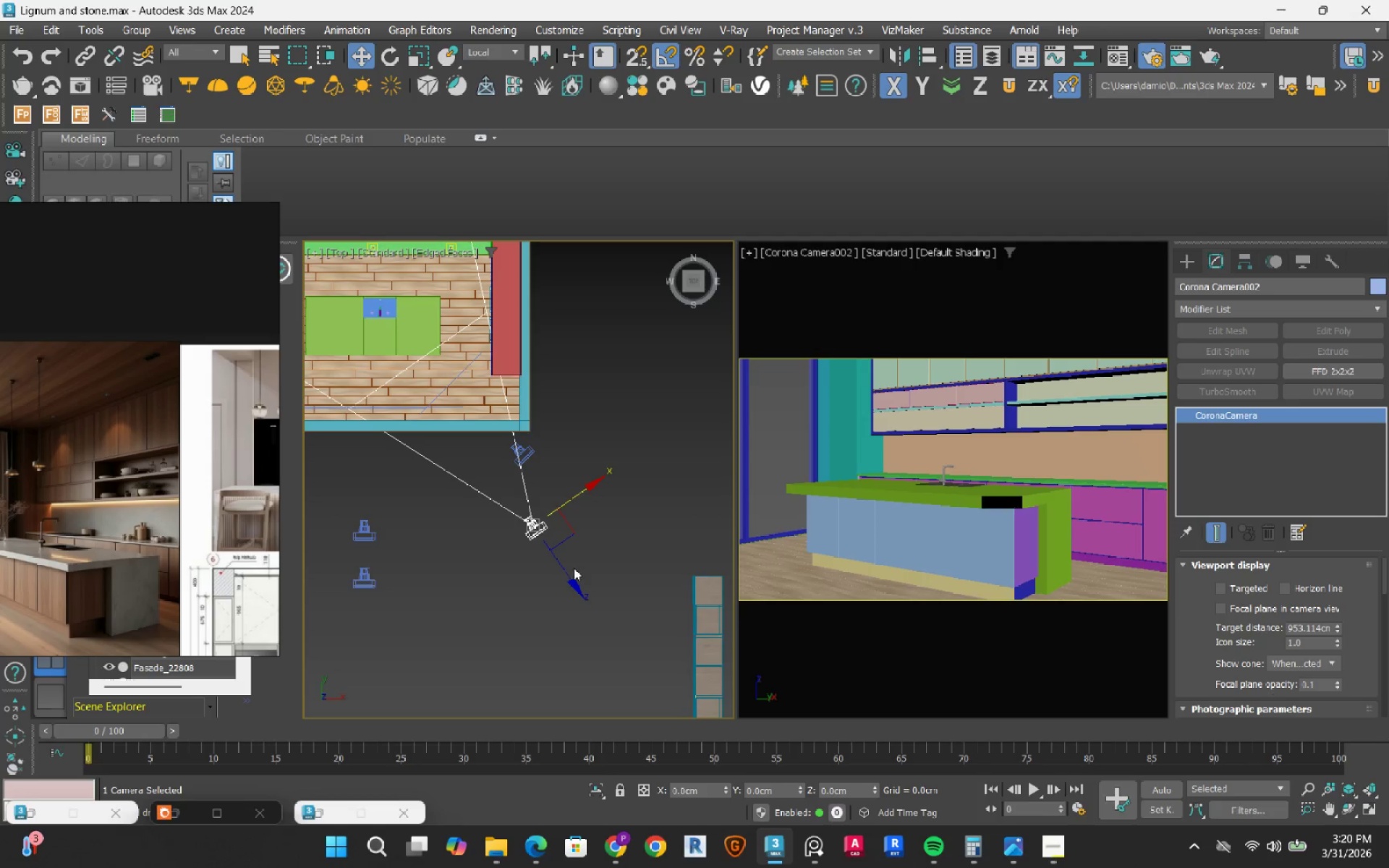 
left_click_drag(start_coordinate=[572, 578], to_coordinate=[573, 583])
 